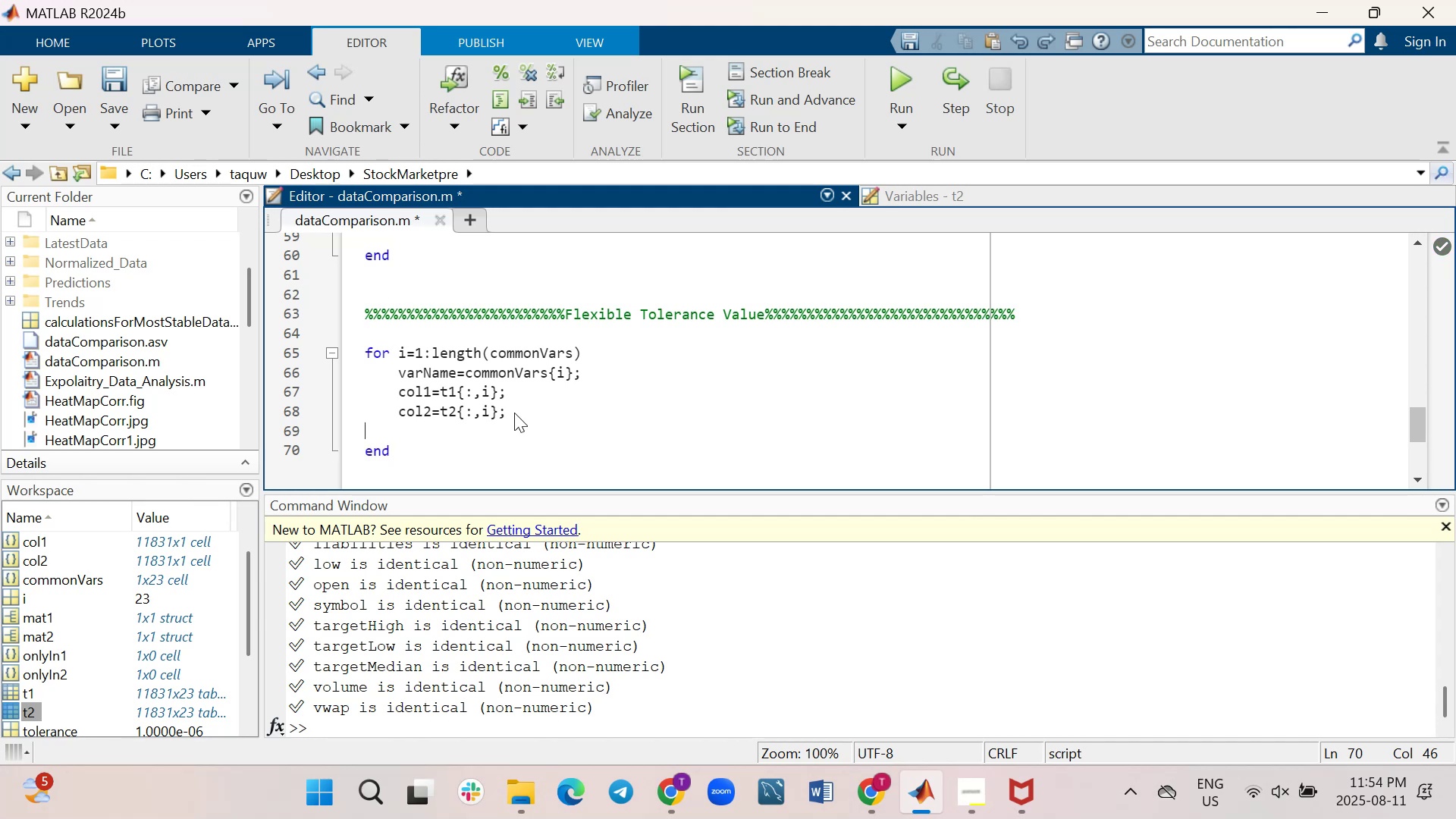 
key(Control+Z)
 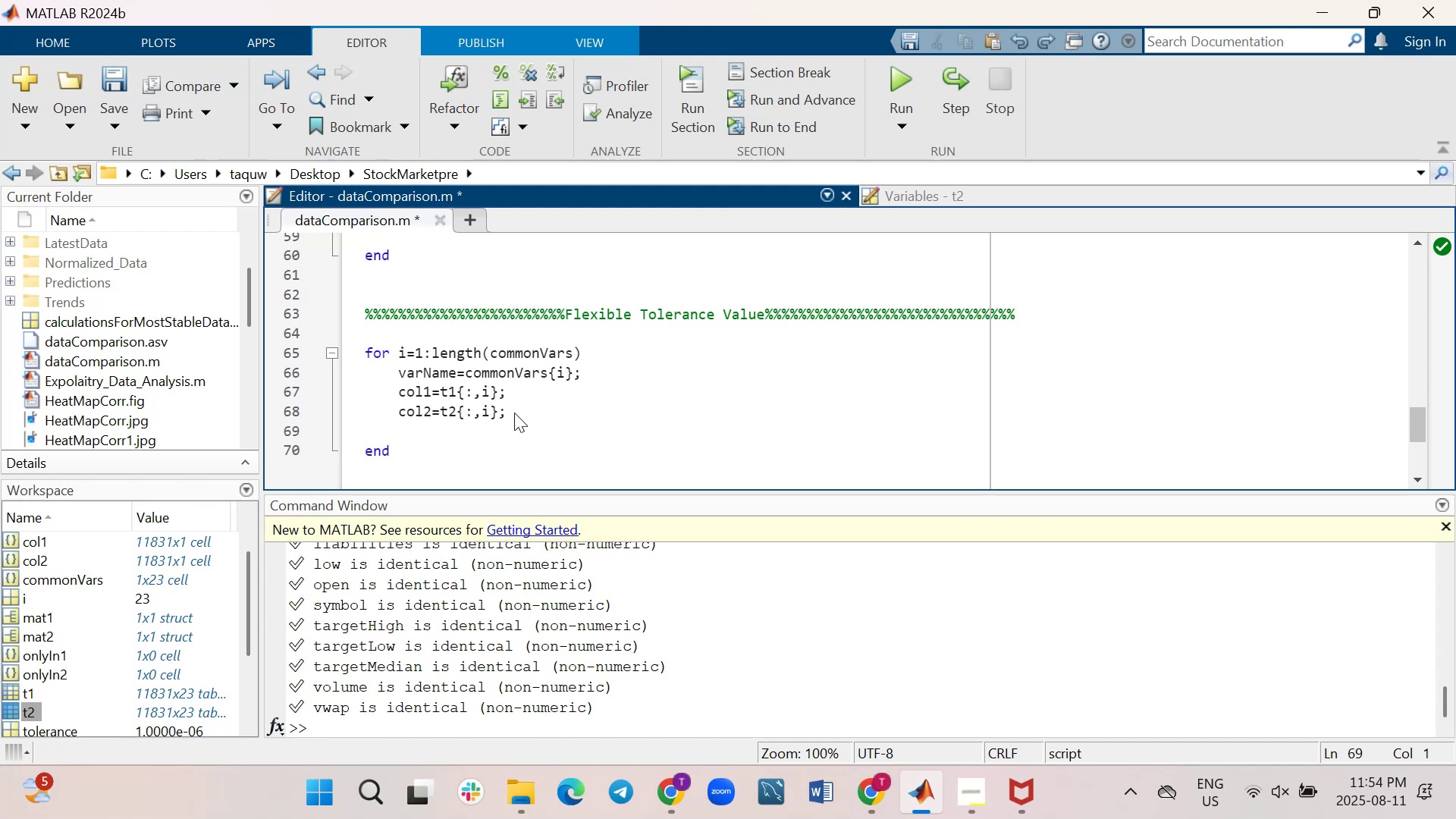 
key(Tab)
type(if isnumeric(col1)
 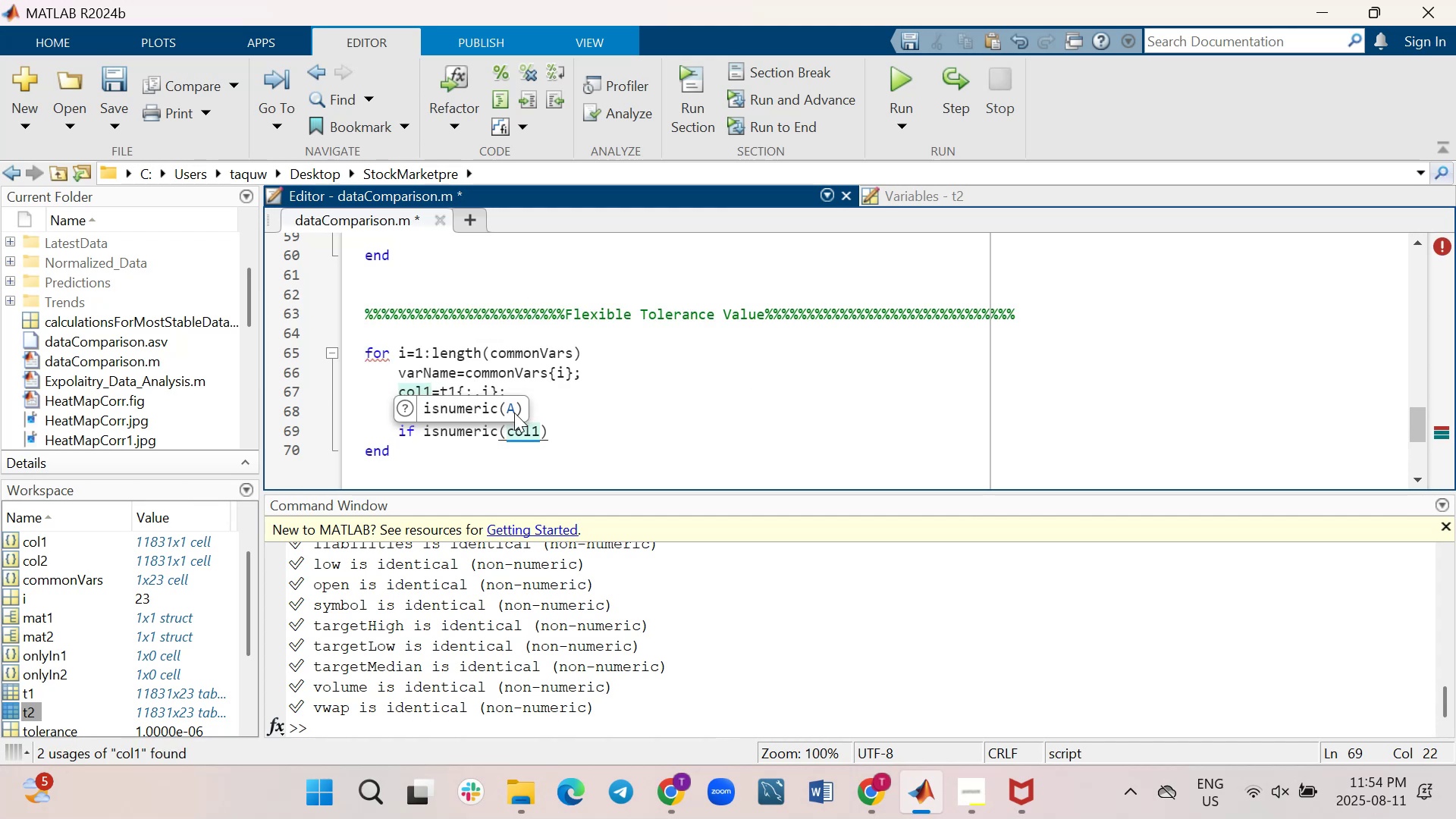 
key(ArrowRight)
 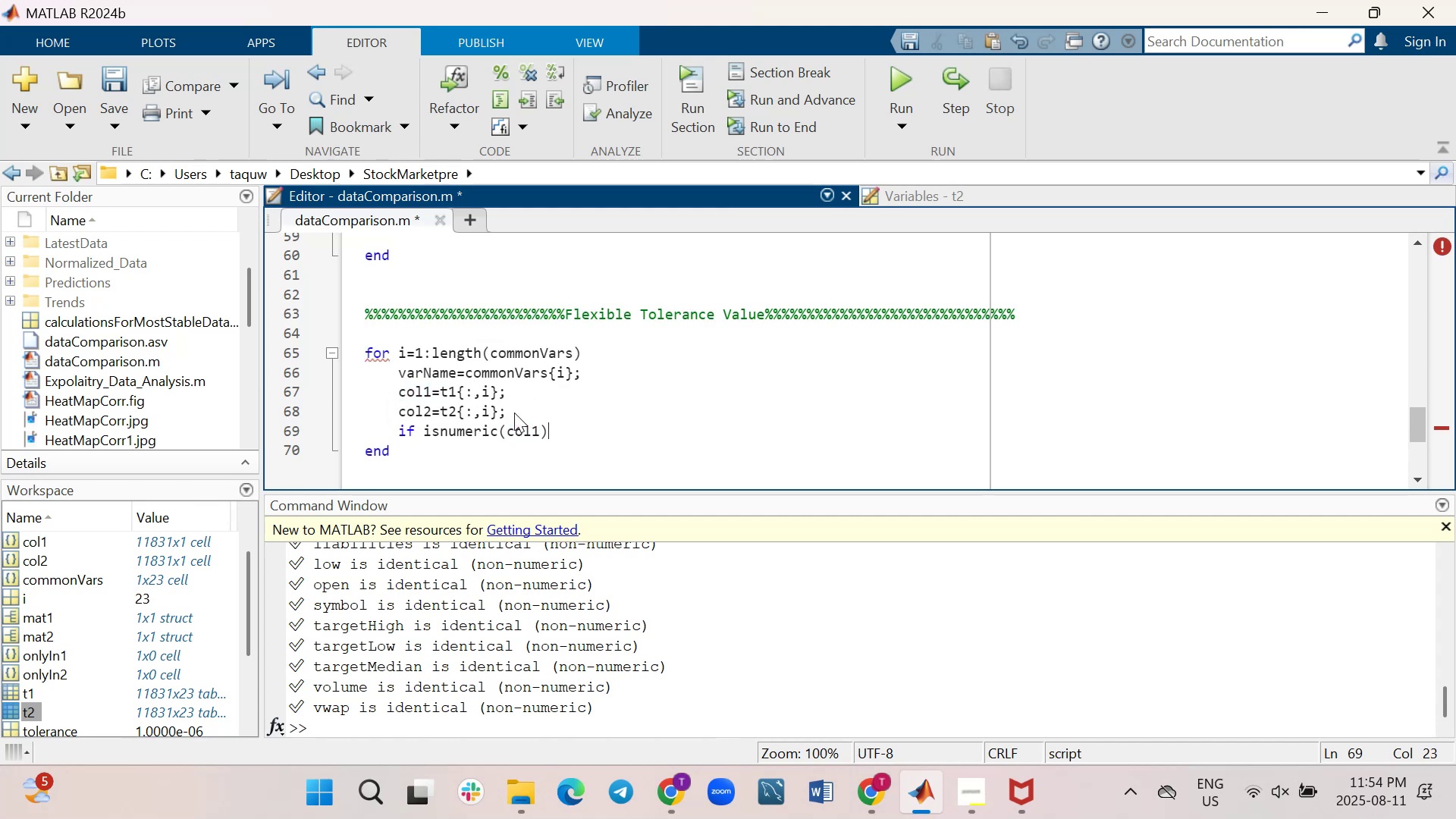 
type(&&isnumeric(col2)
 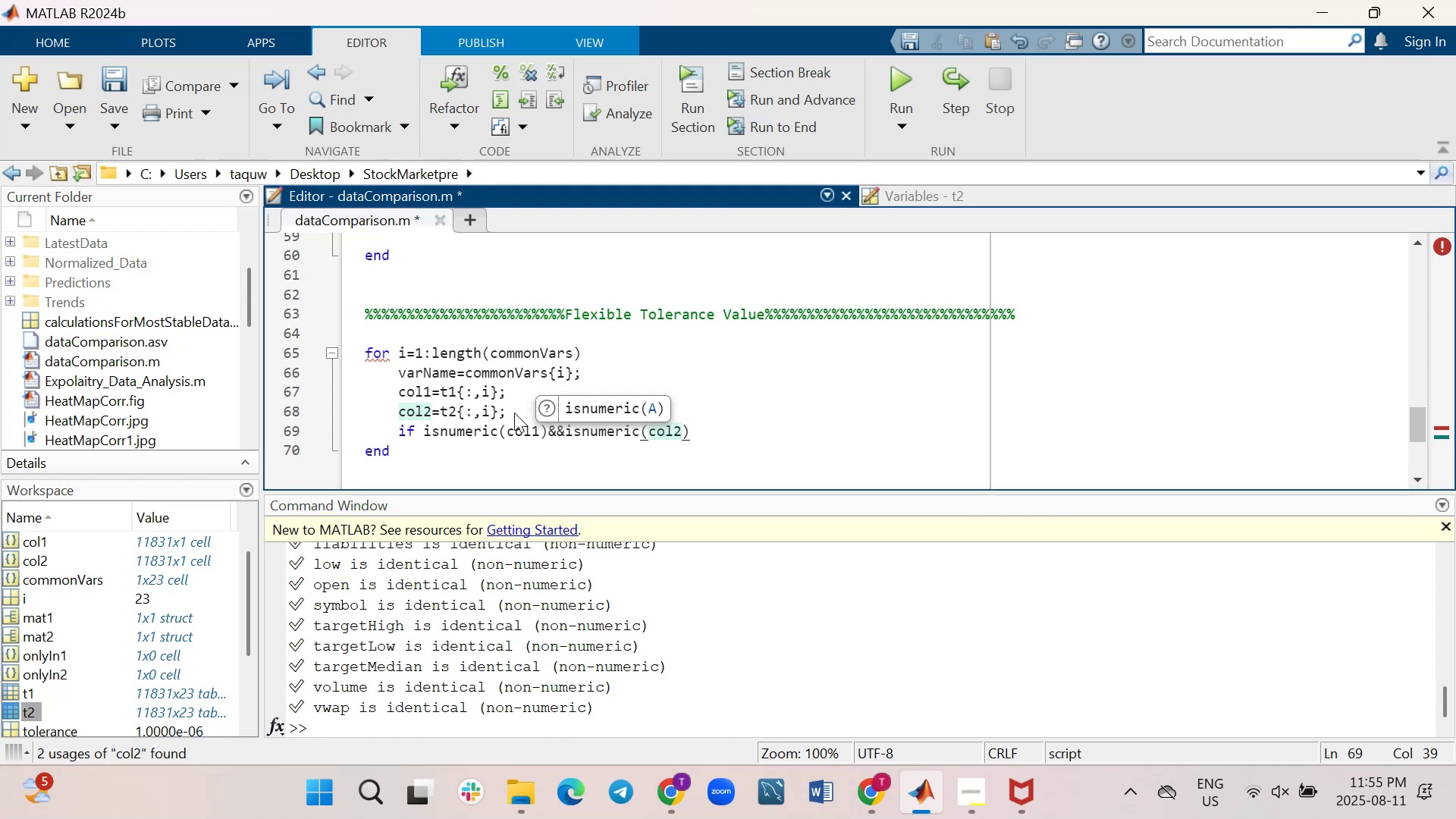 
key(ArrowRight)
 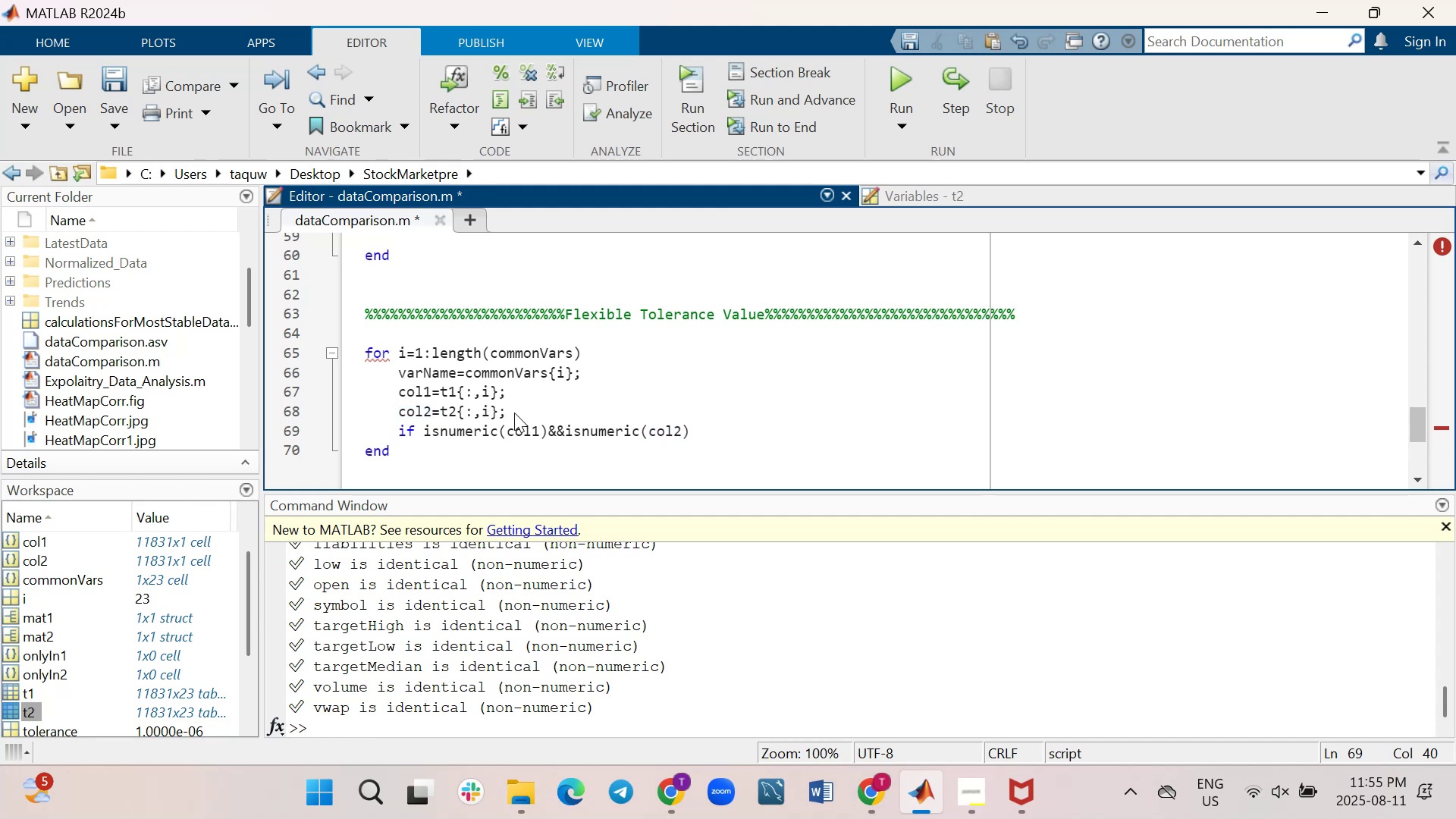 
key(Shift+ShiftRight)
 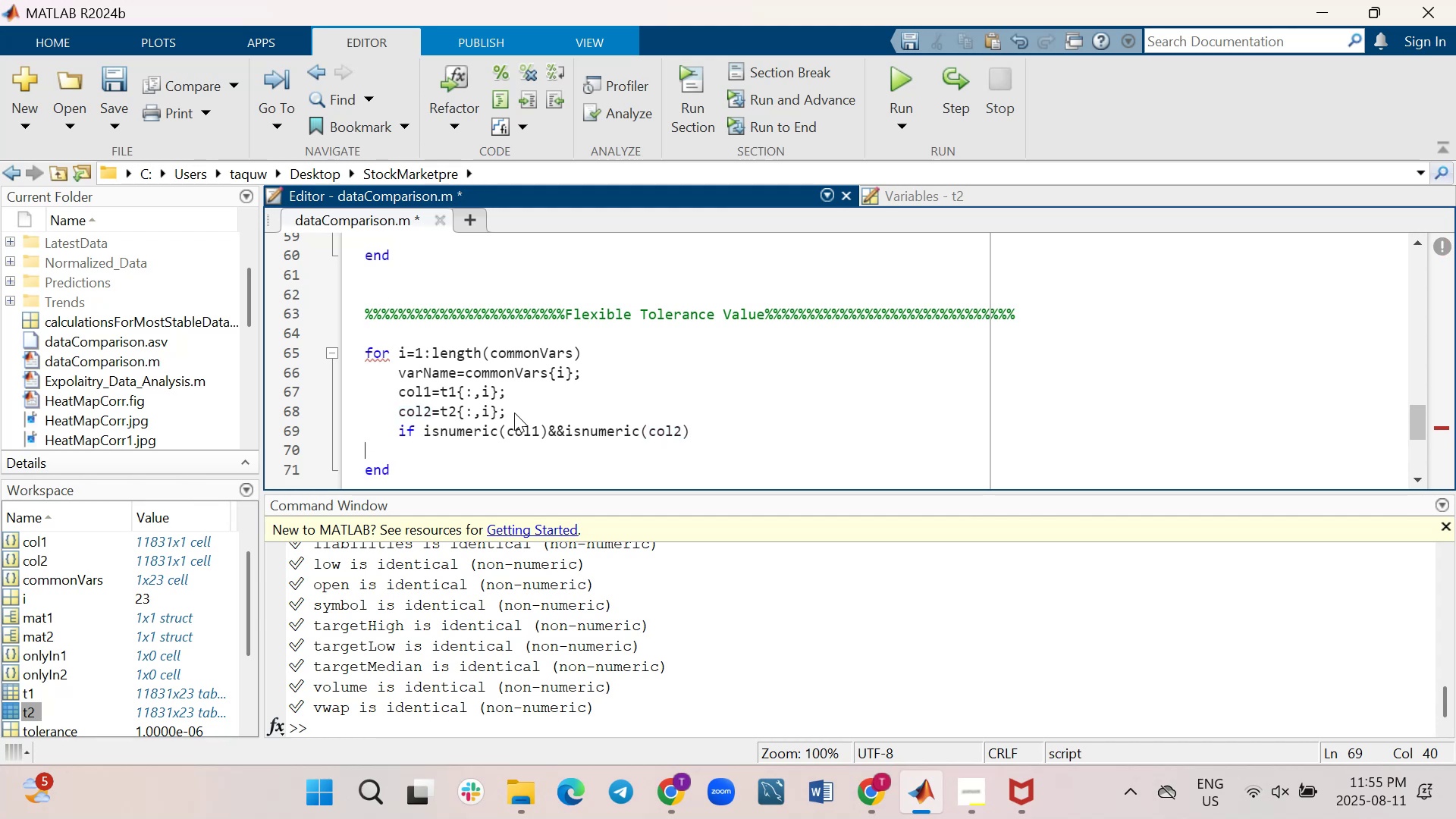 
key(Shift+Enter)
 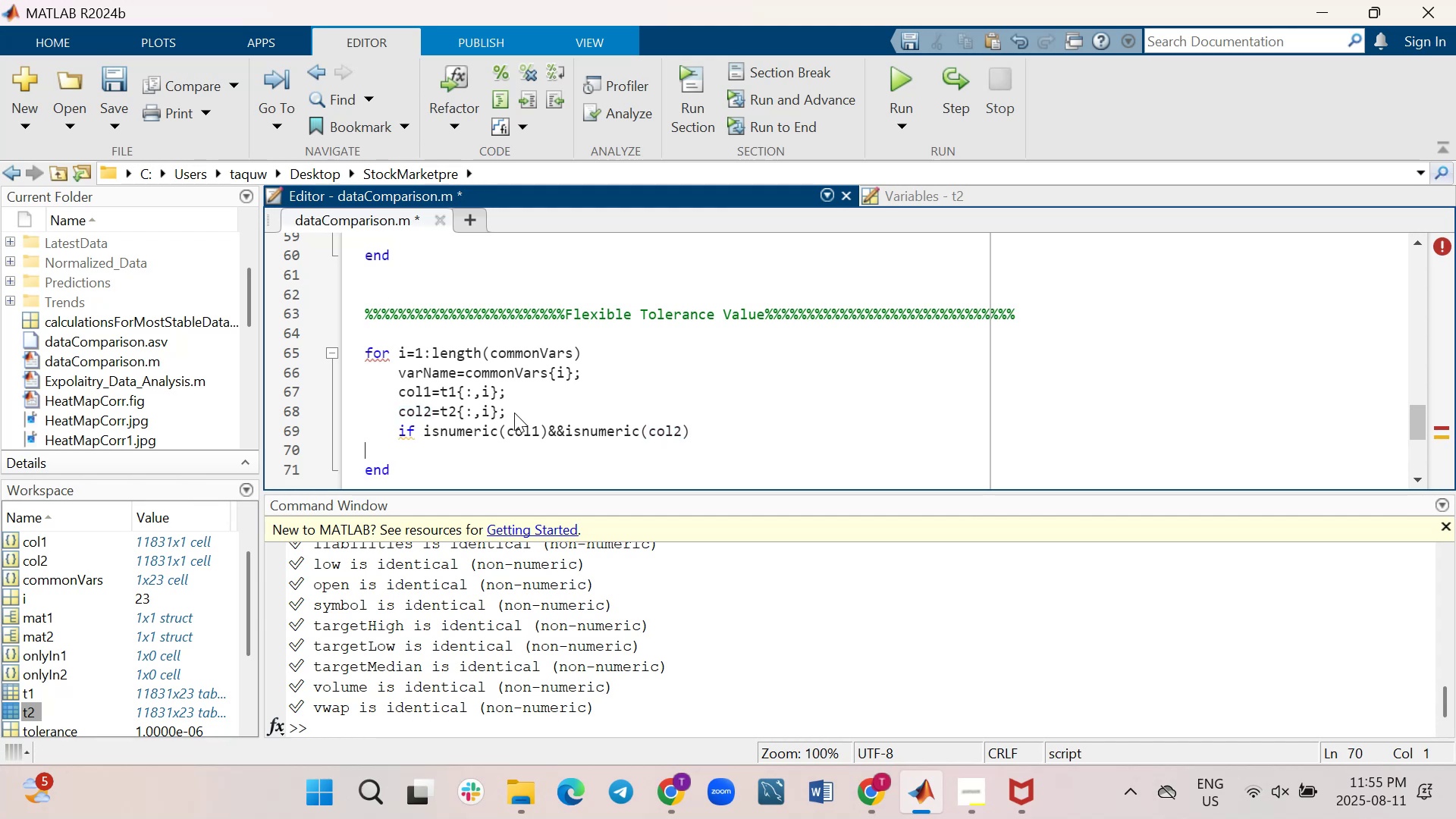 
key(Tab)
 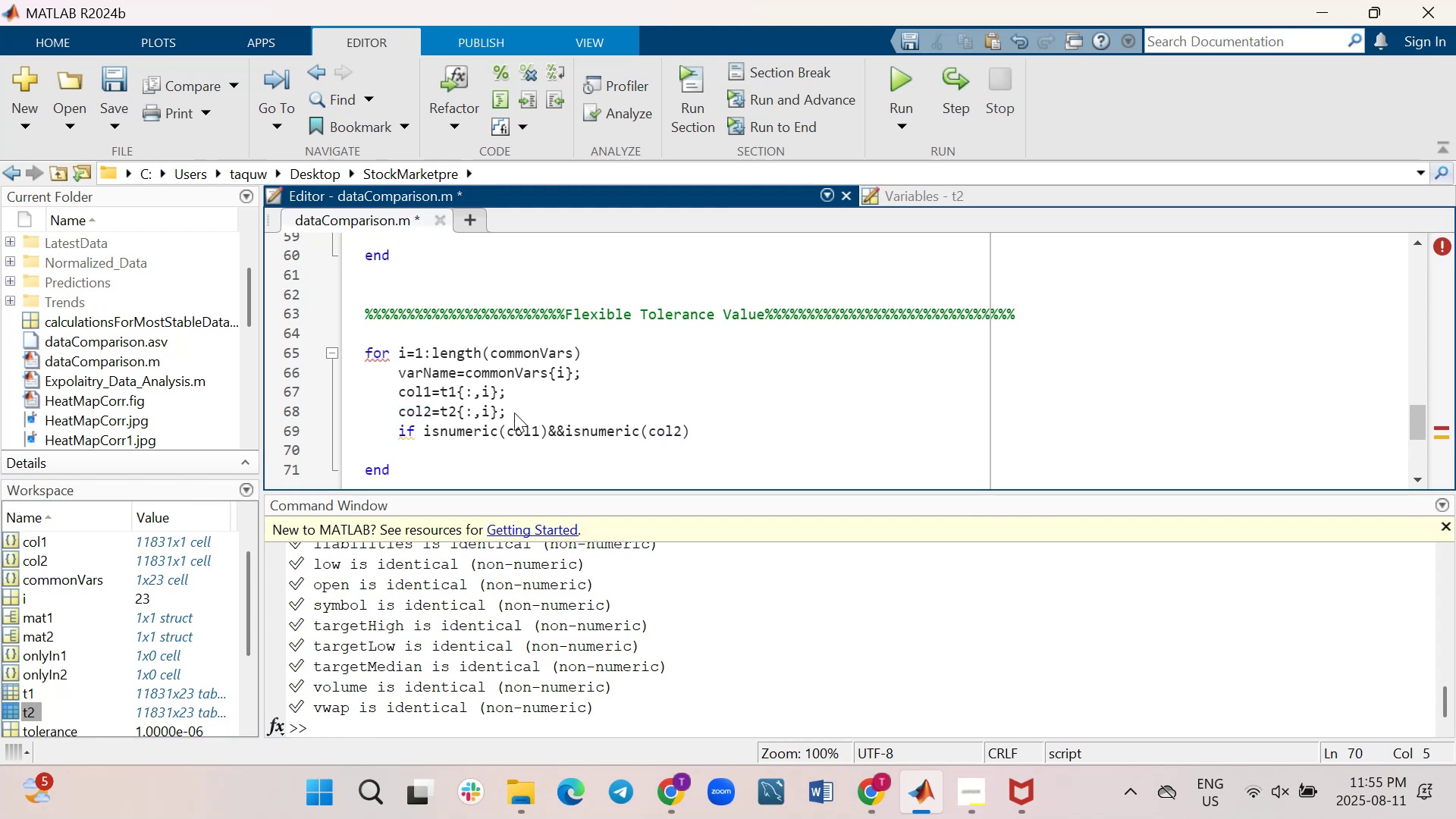 
key(Control+V)
 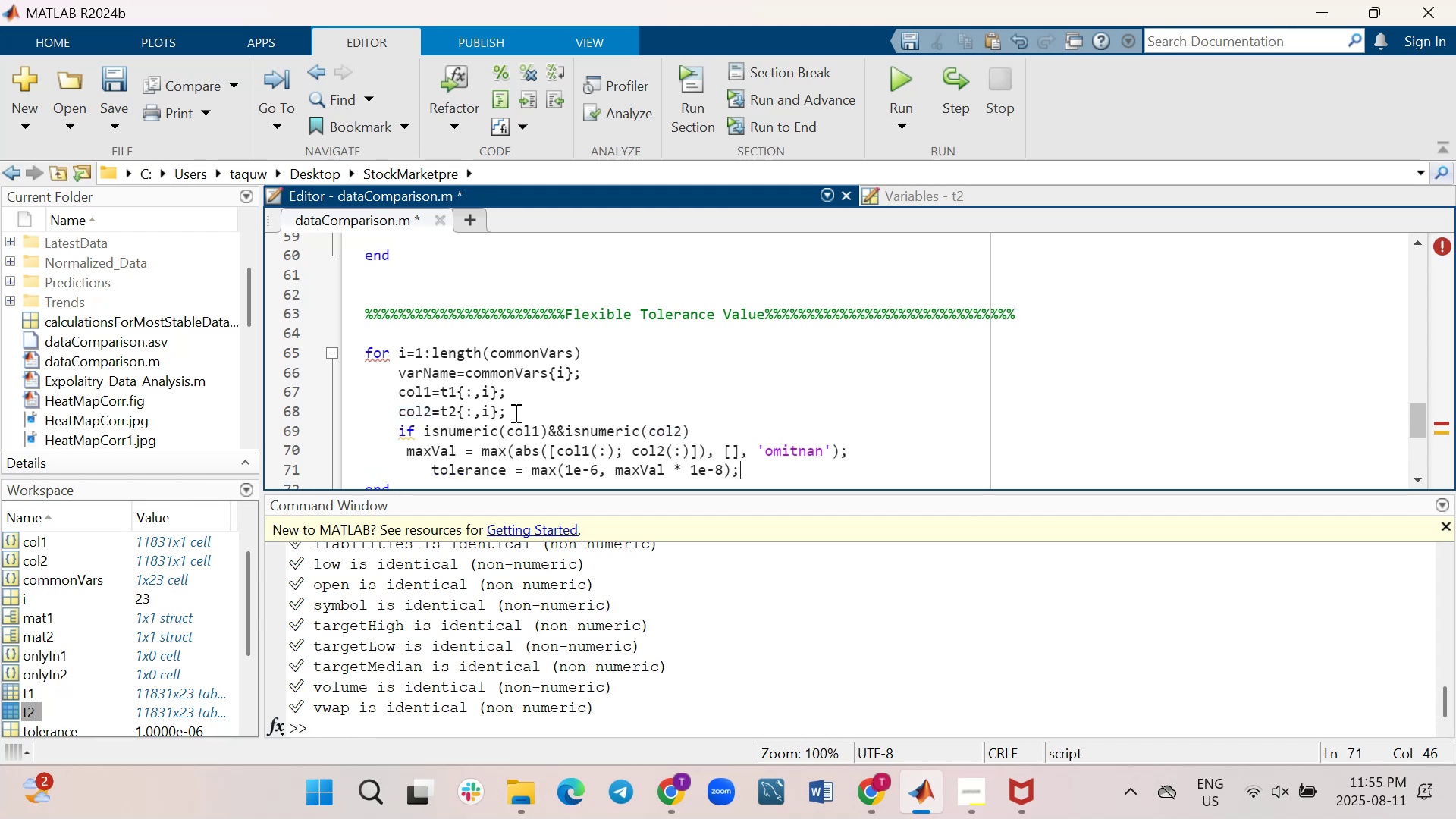 
wait(5.21)
 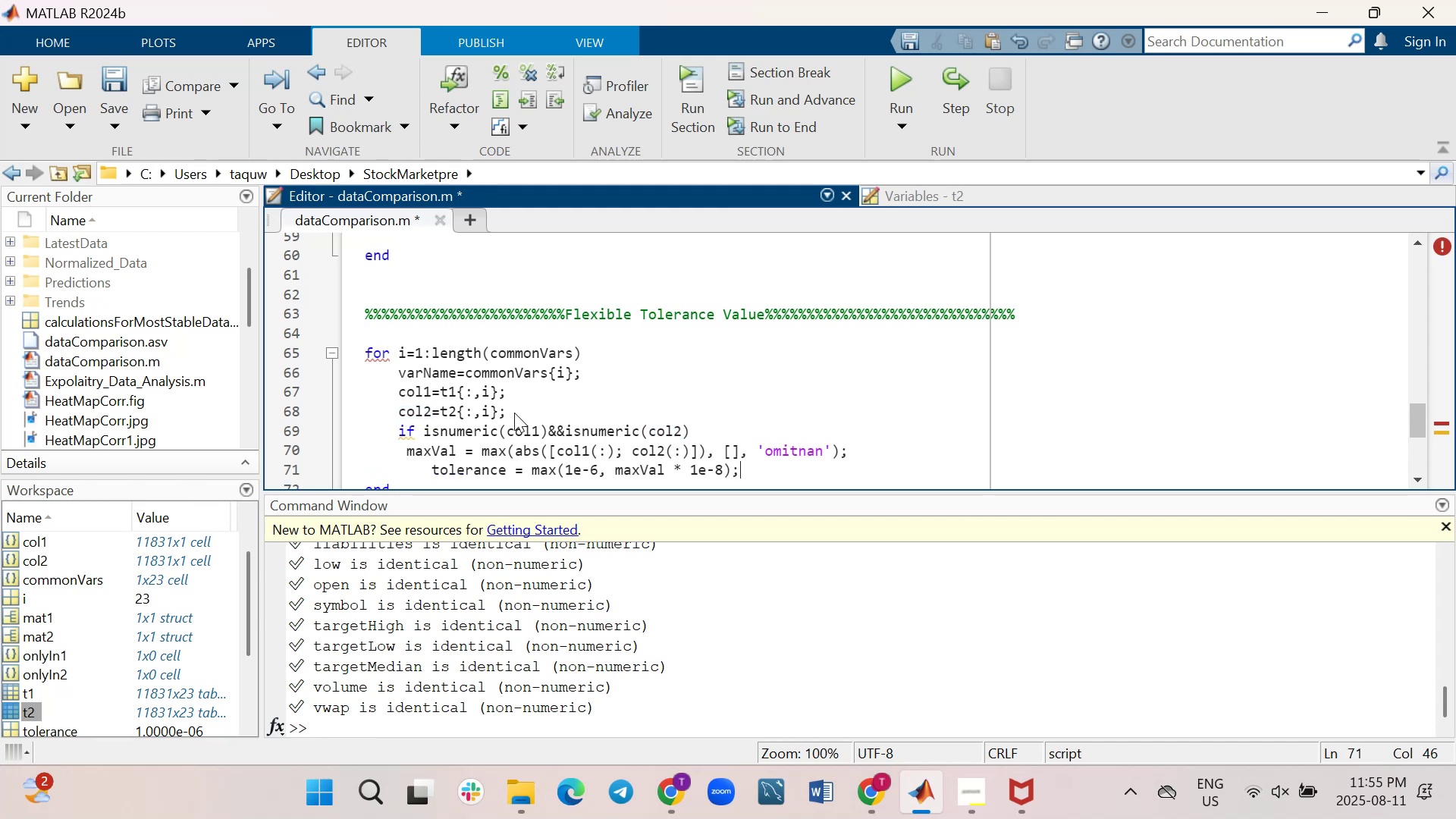 
scroll: coordinate [604, 397], scroll_direction: down, amount: 1.0
 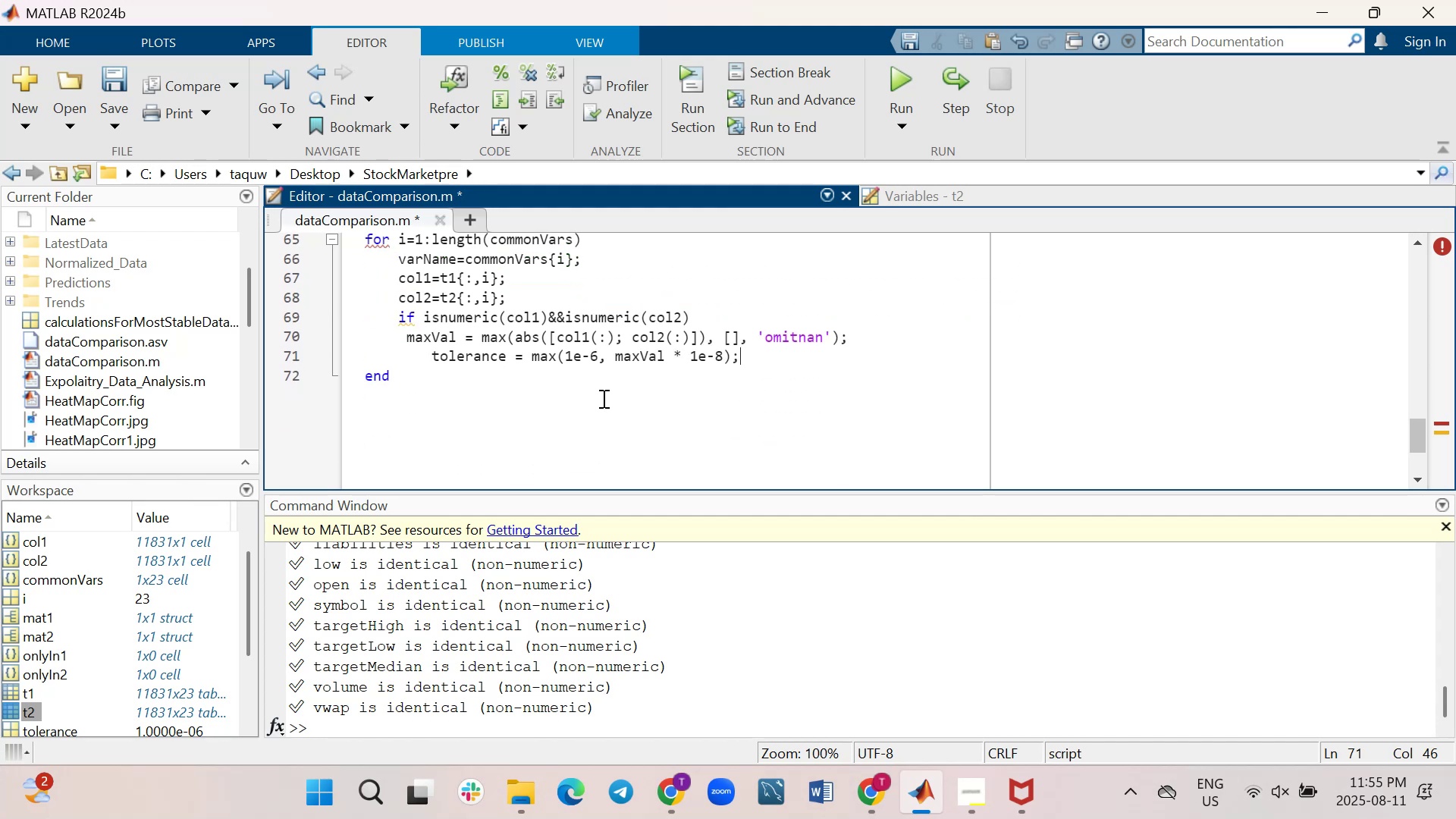 
key(Shift+Enter)
 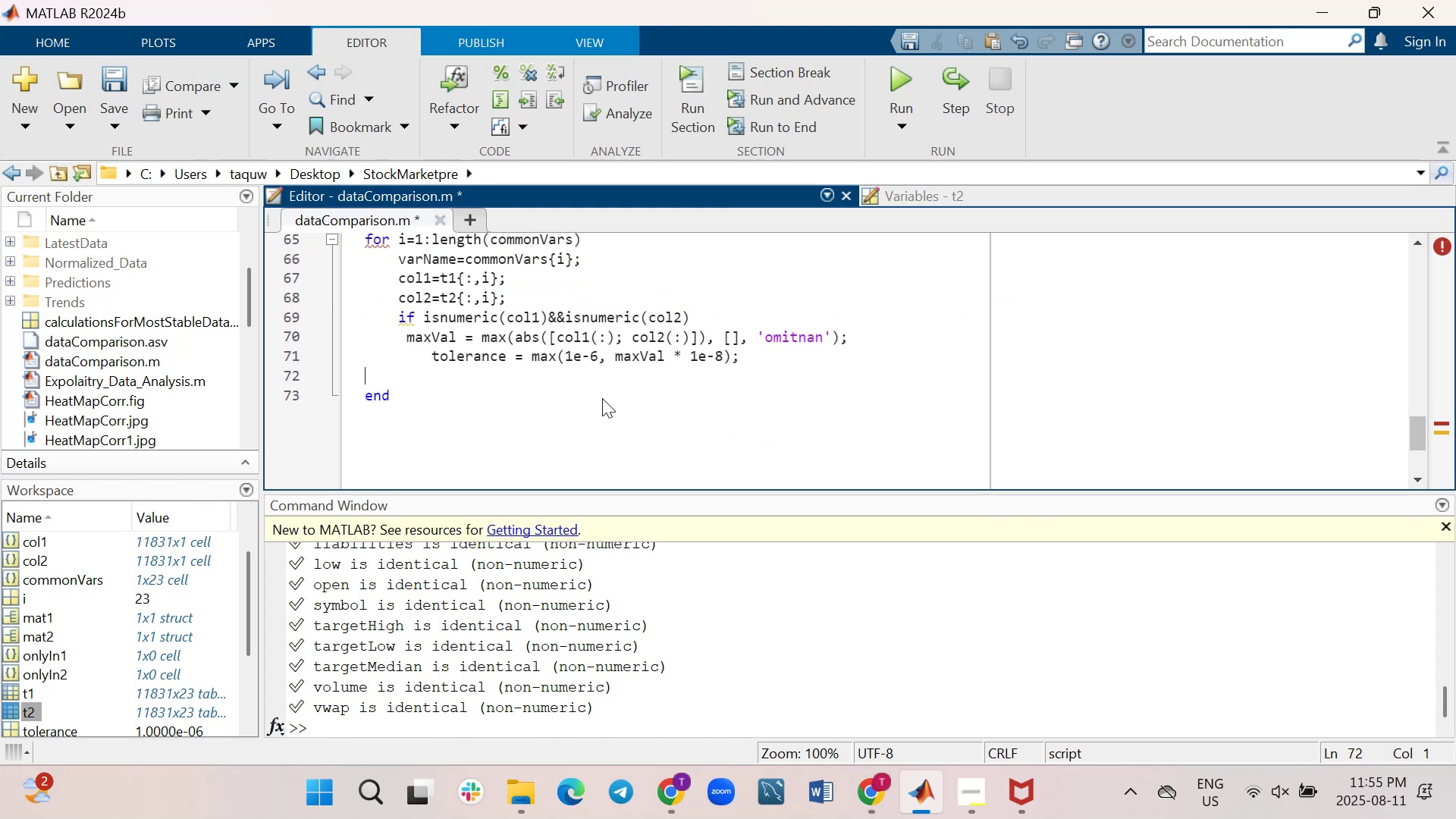 
key(Tab)
type(end)
 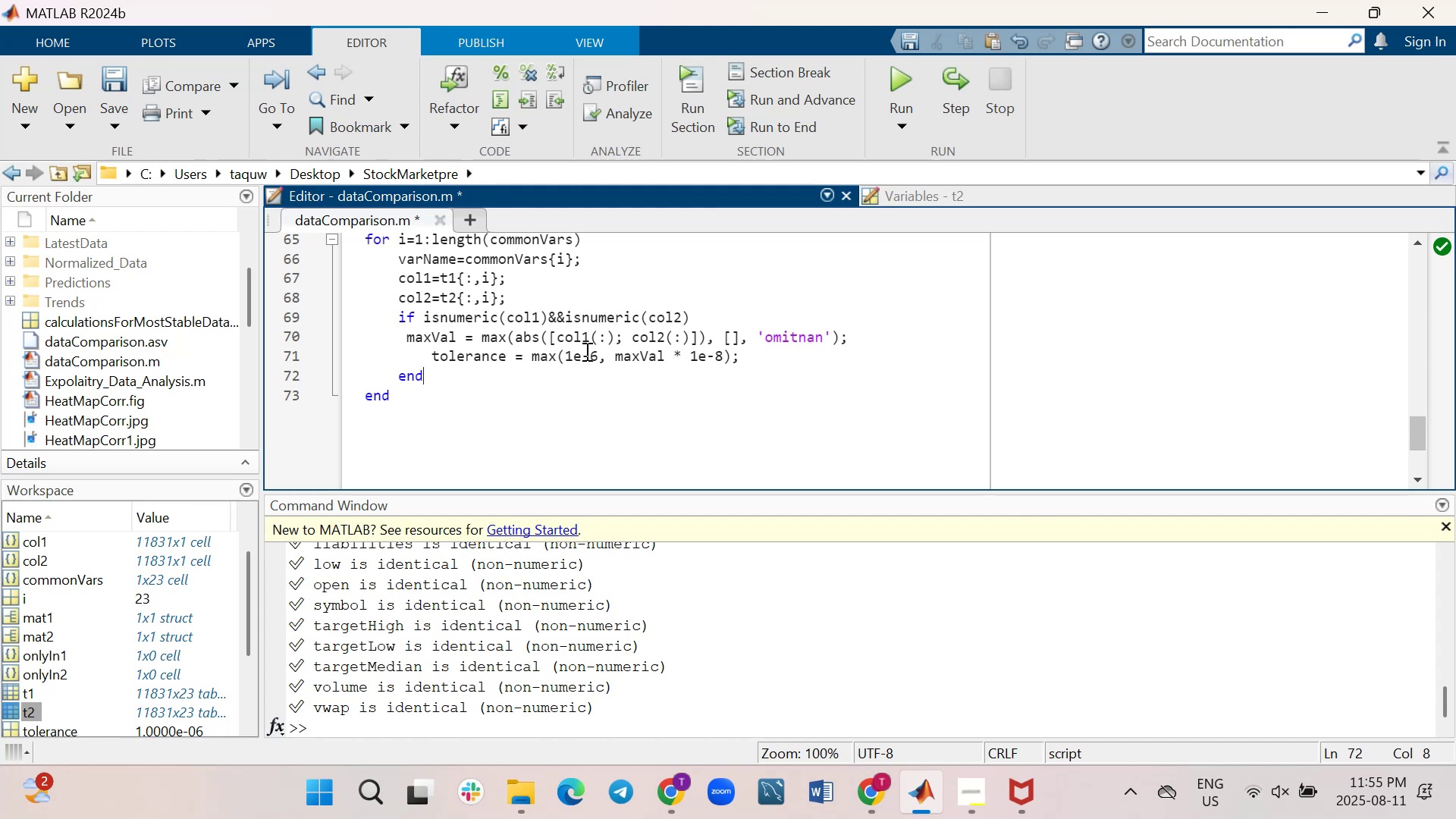 
wait(27.07)
 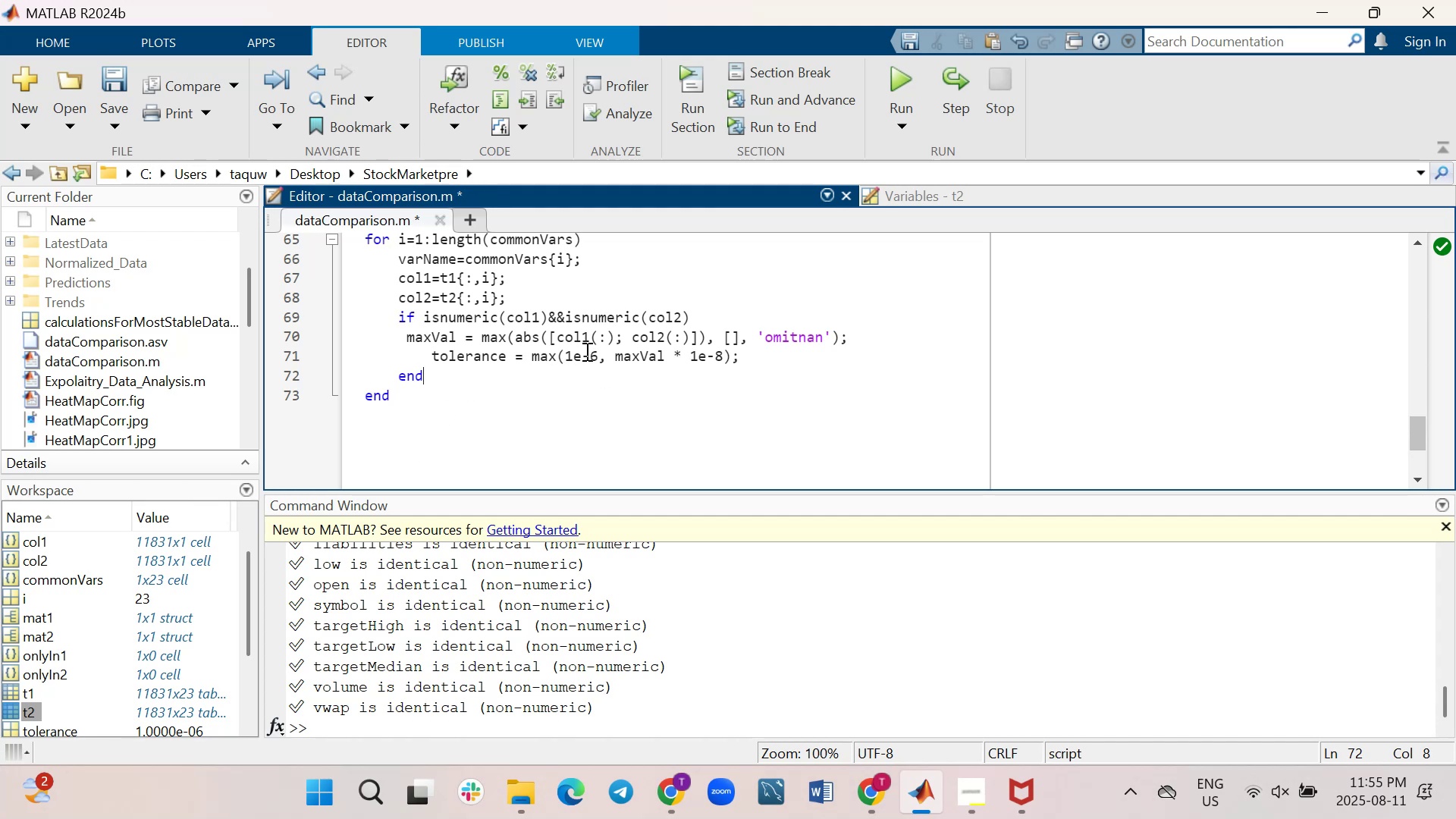 
key(Backspace)
 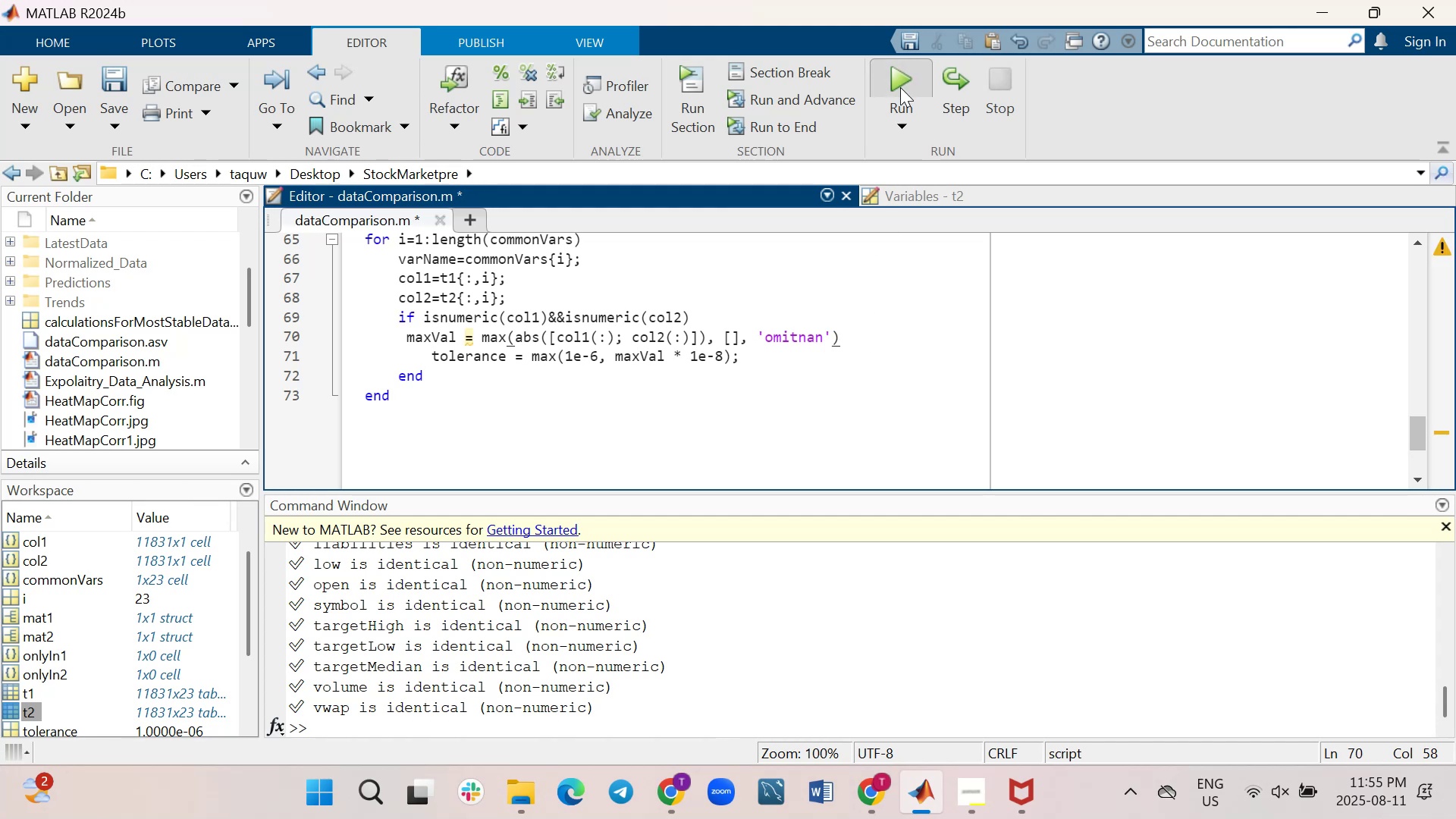 
left_click([900, 87])
 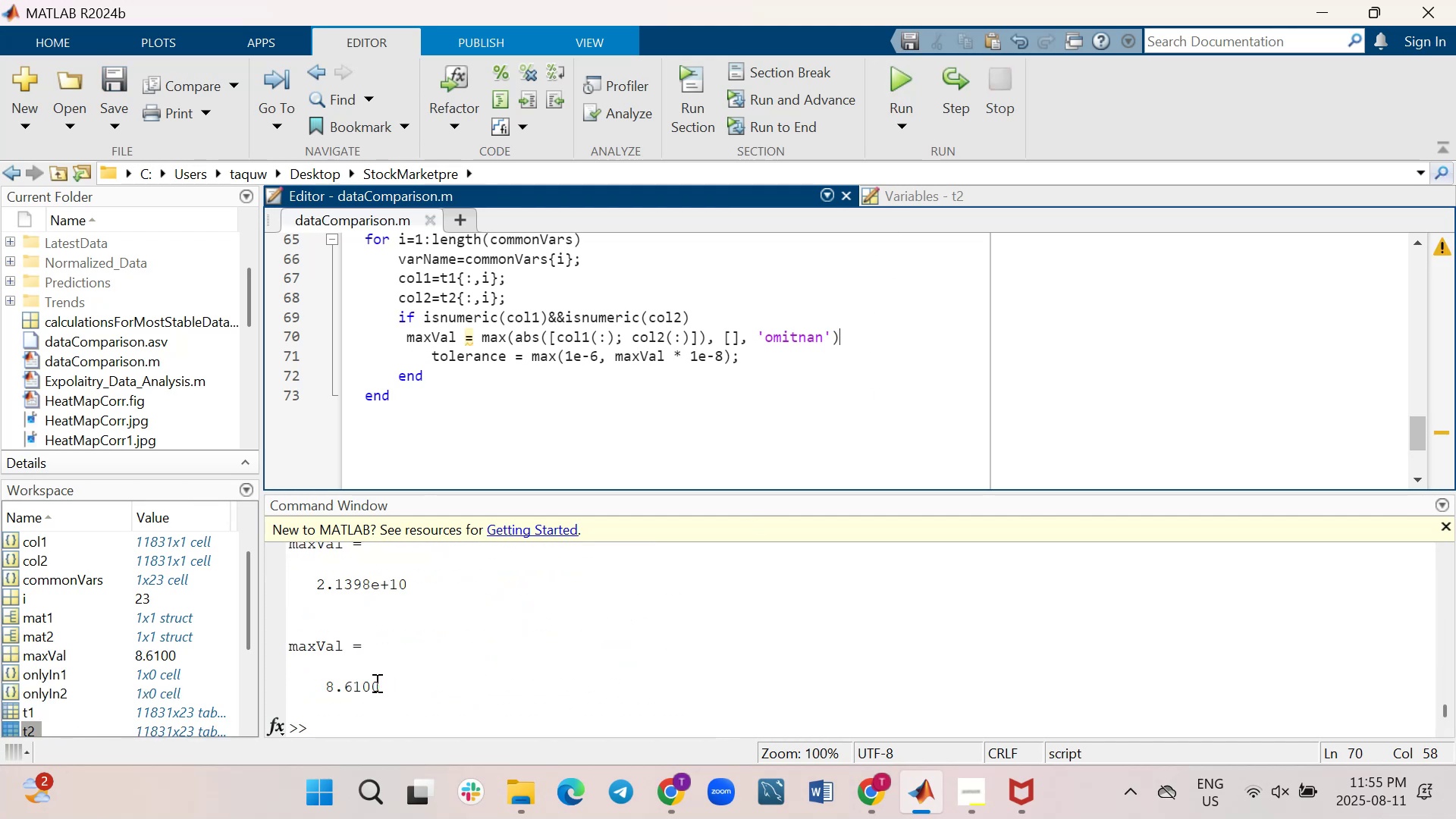 
wait(5.61)
 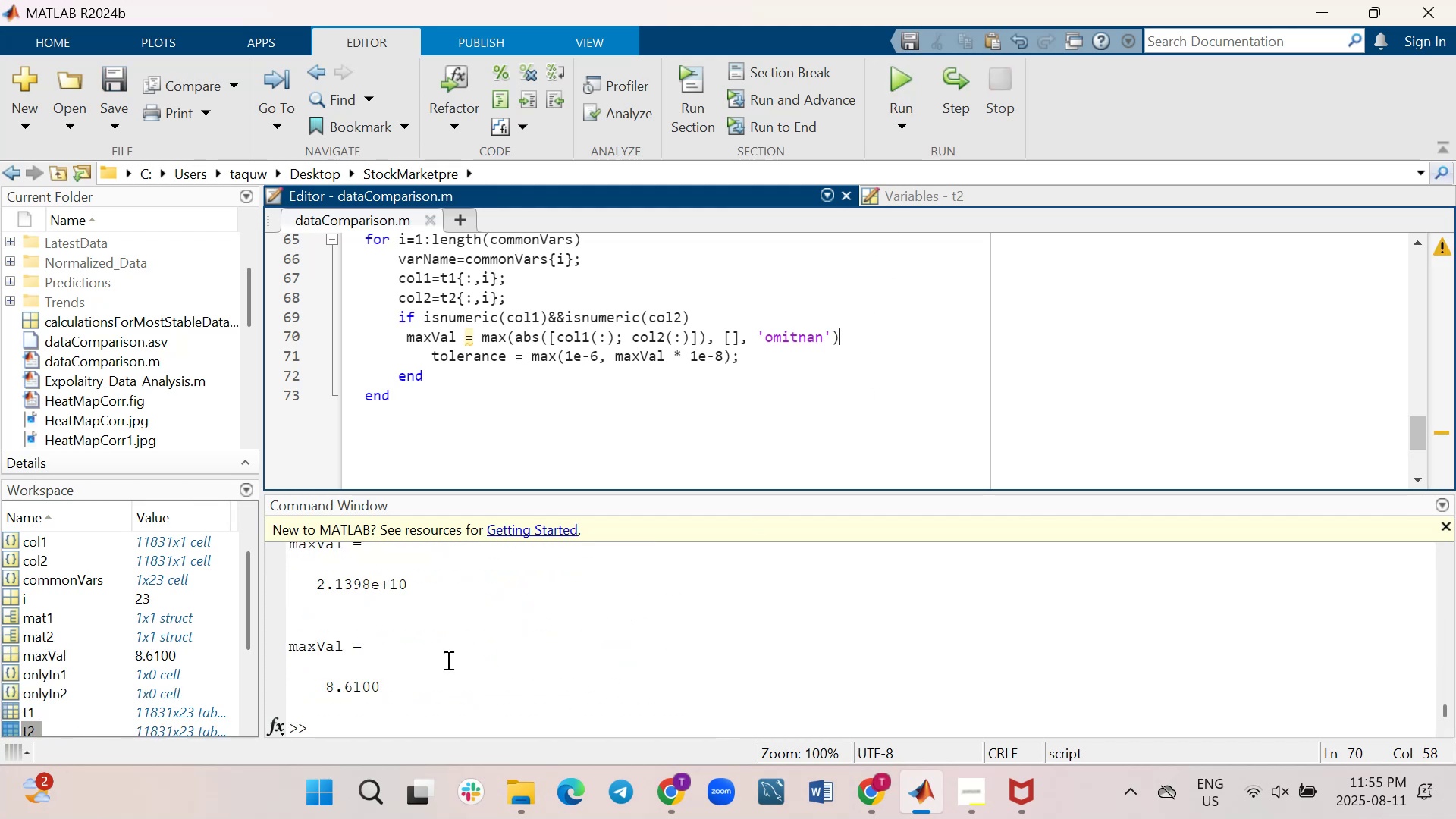 
scroll: coordinate [416, 671], scroll_direction: up, amount: 7.0
 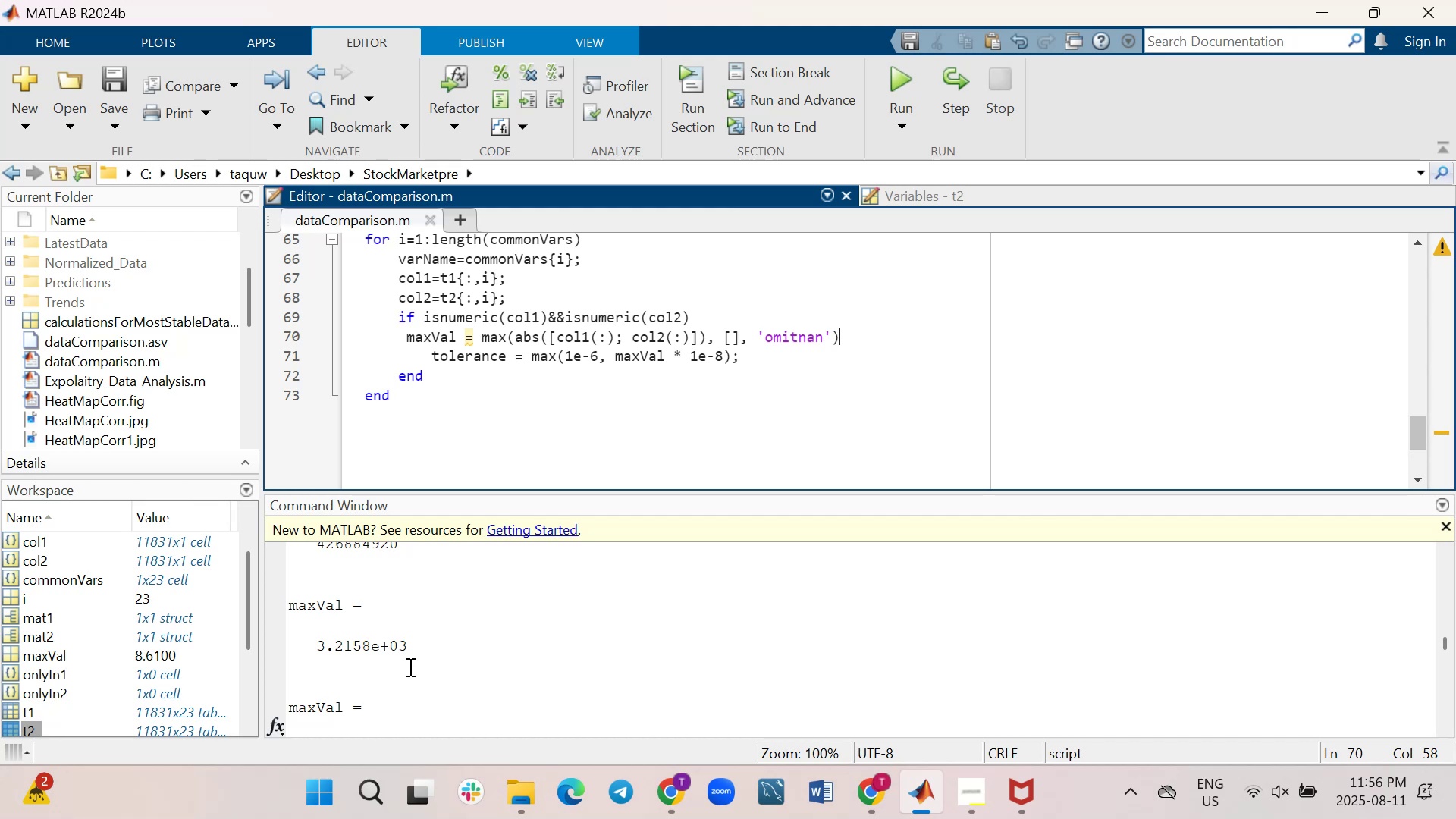 
wait(34.73)
 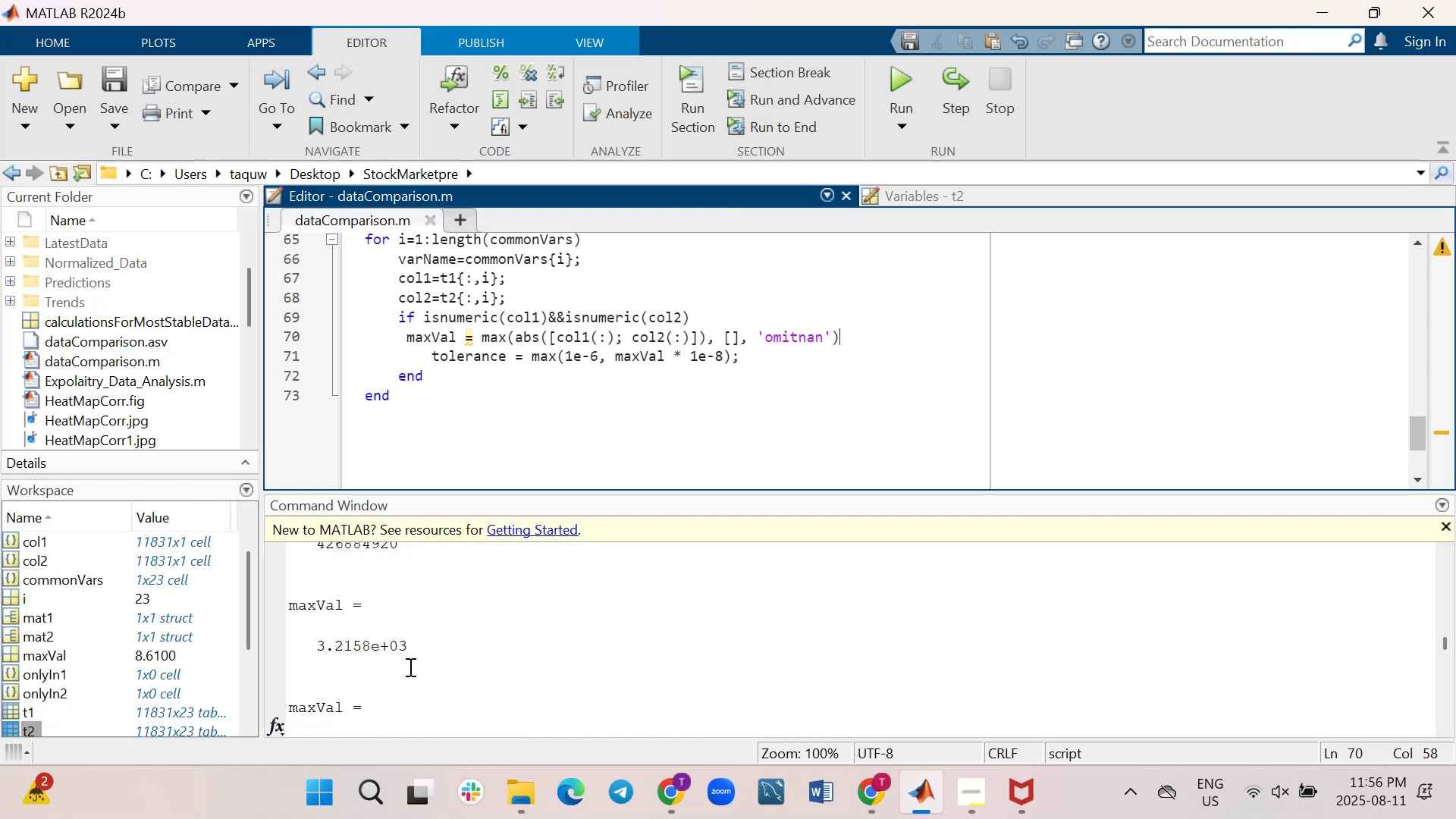 
left_click_drag(start_coordinate=[1444, 648], to_coordinate=[1442, 615])
 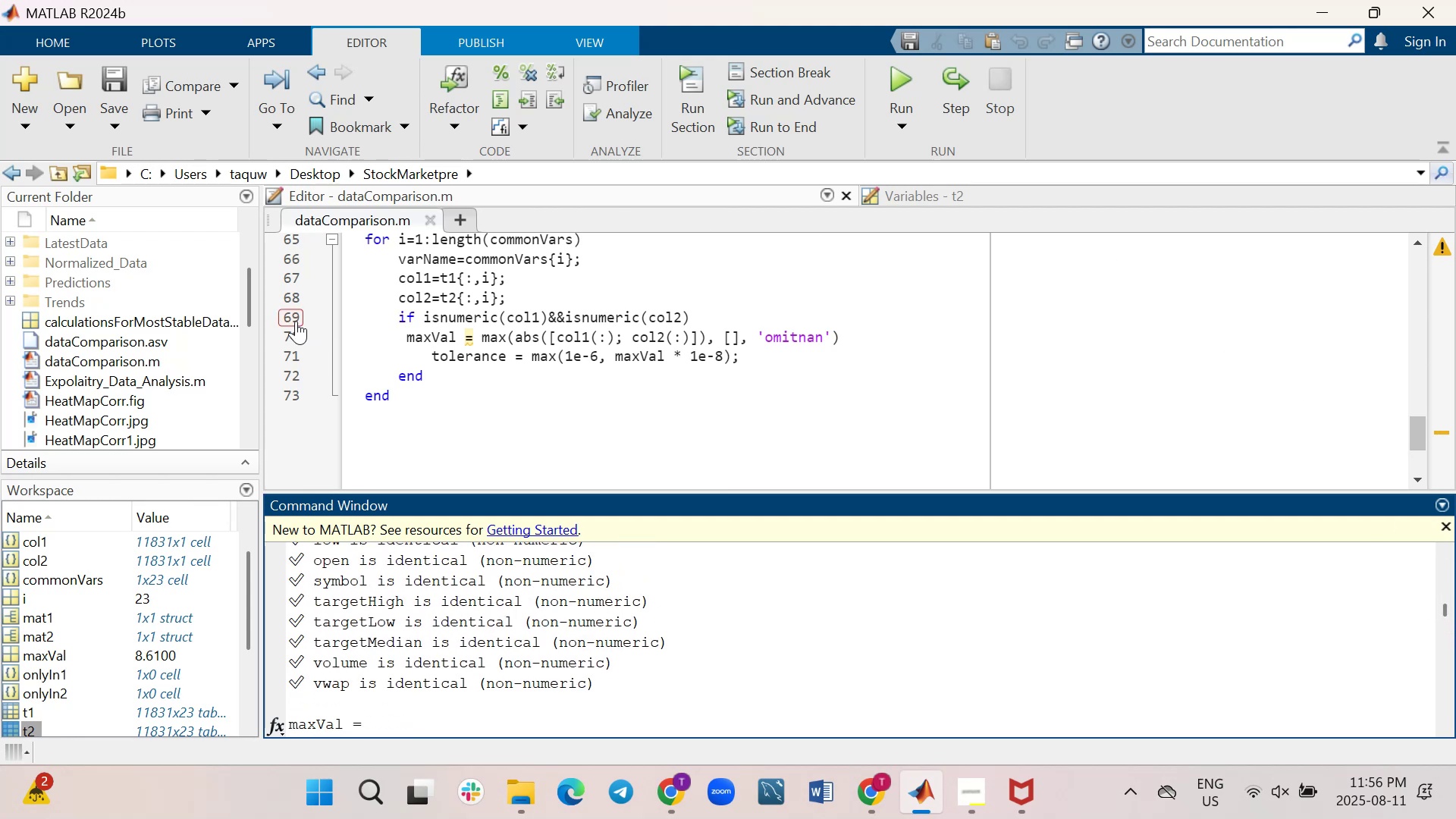 
left_click([295, 320])
 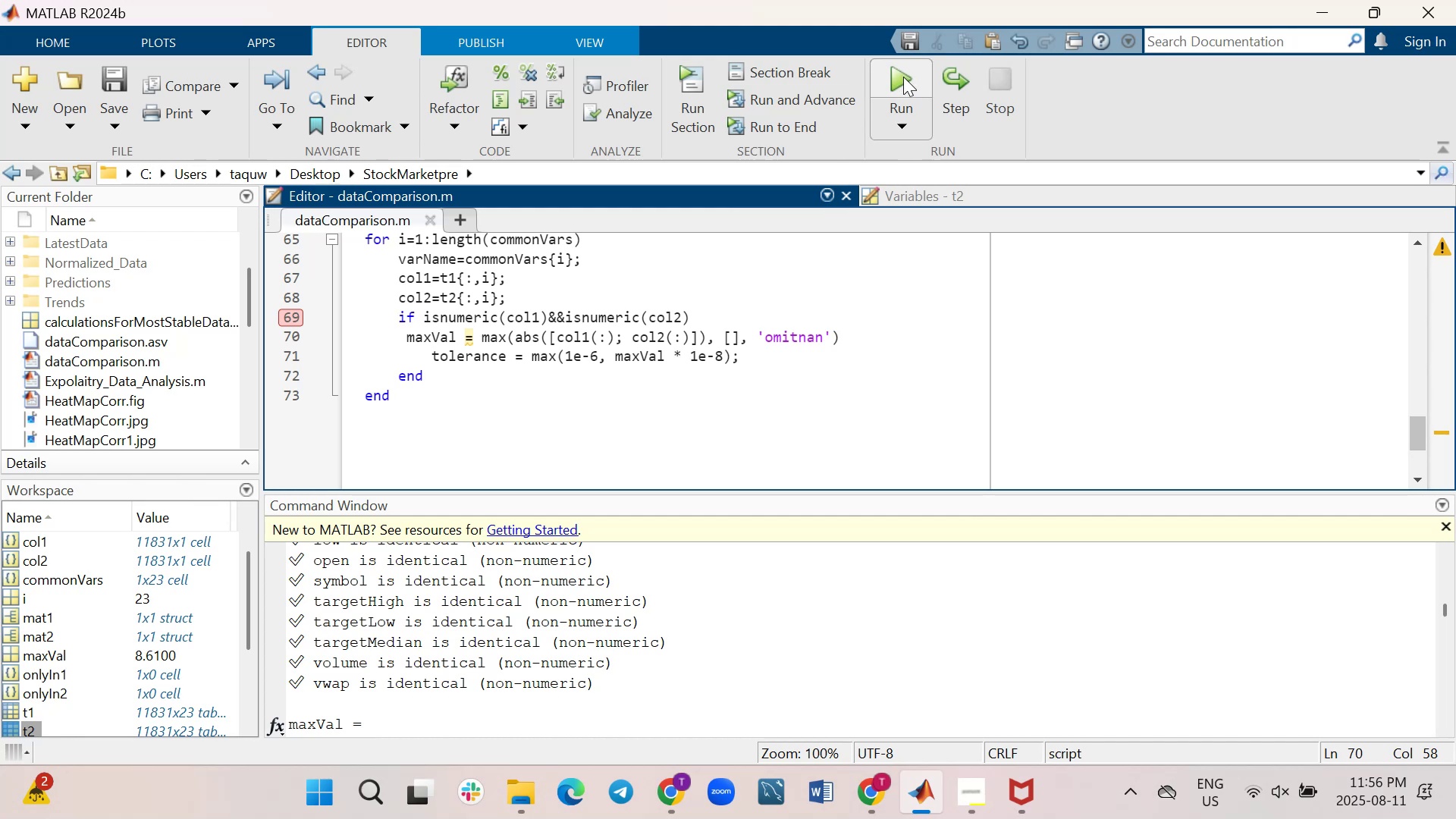 
left_click([903, 77])
 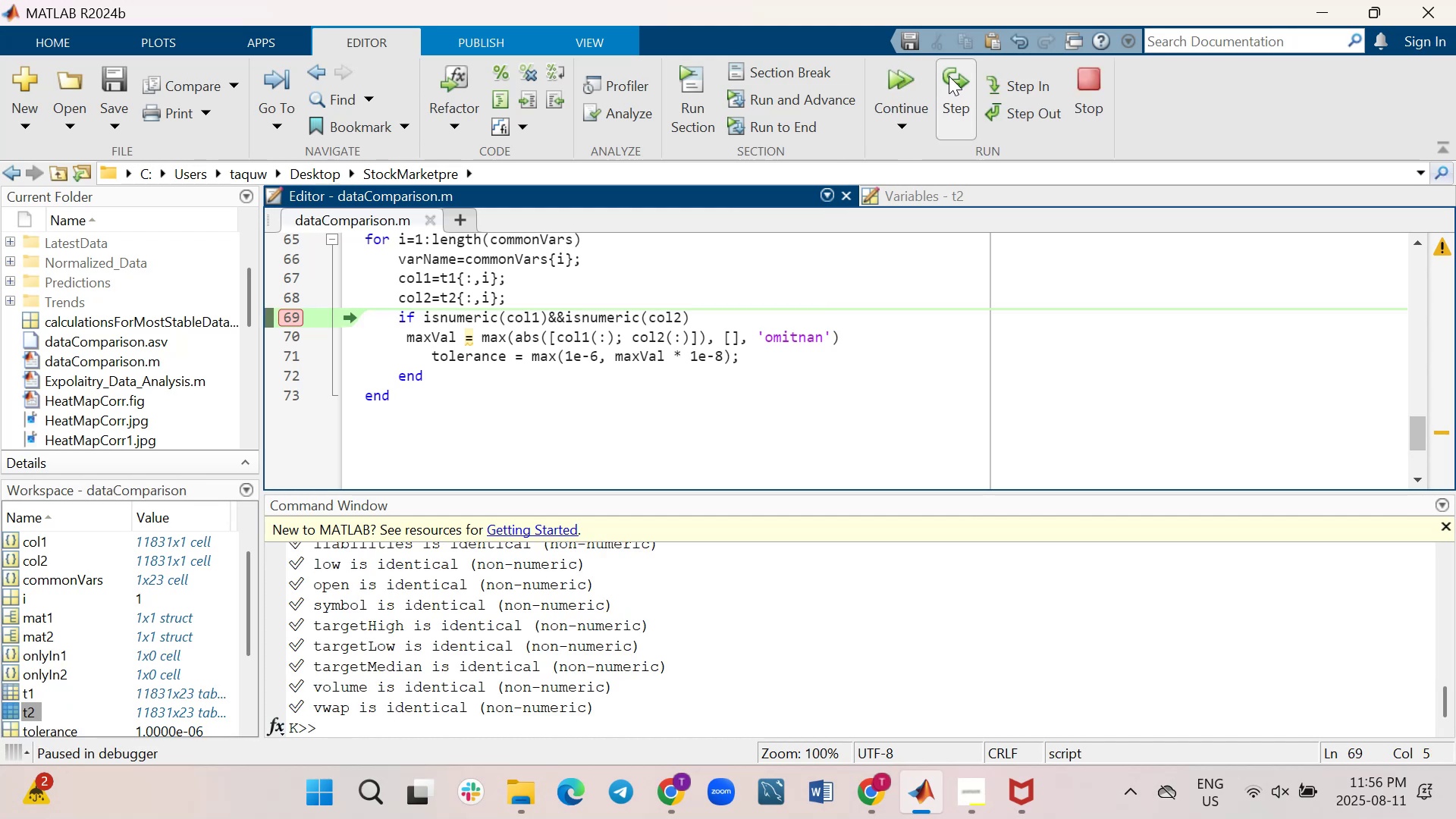 
left_click([949, 76])
 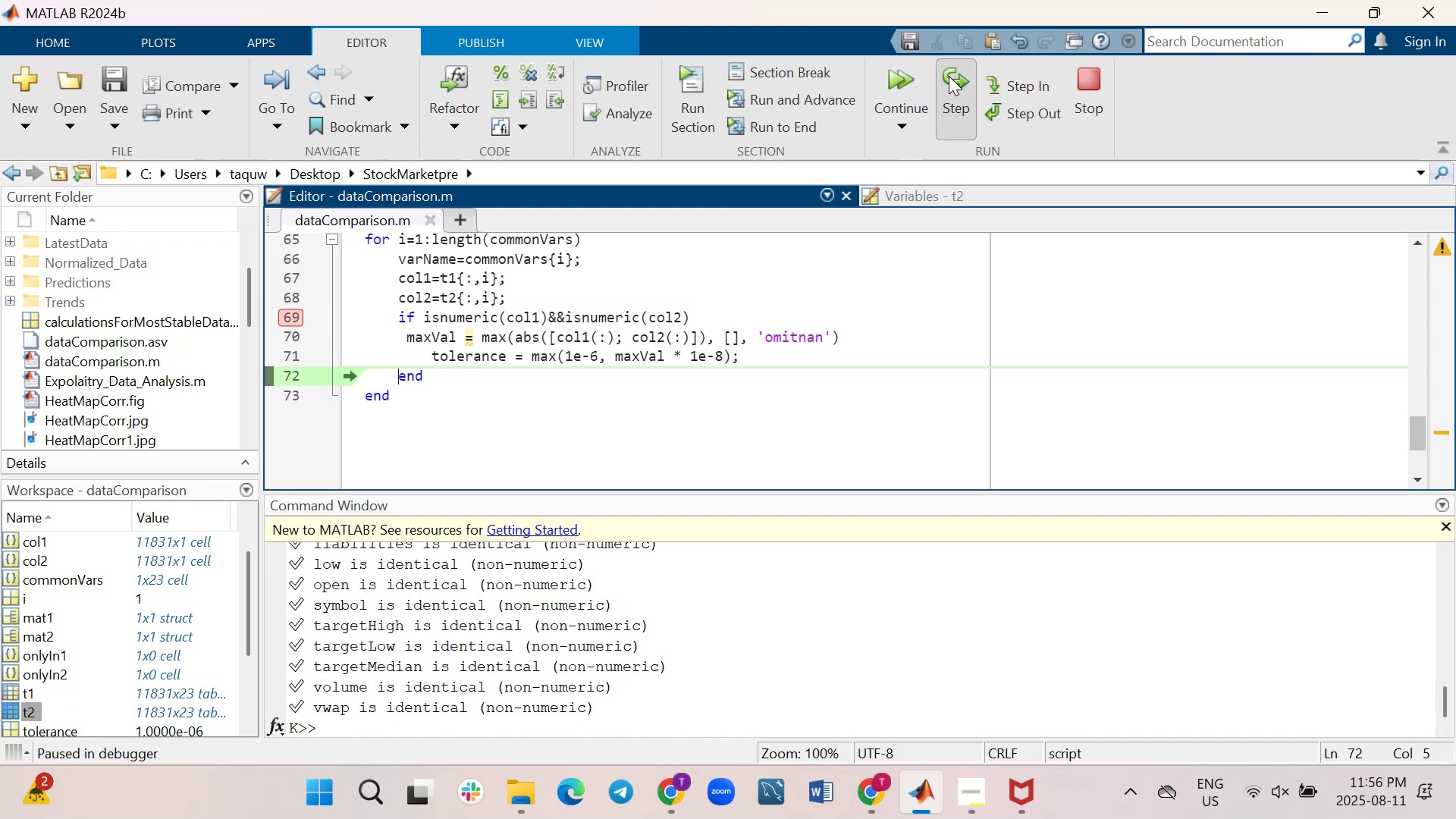 
left_click([949, 76])
 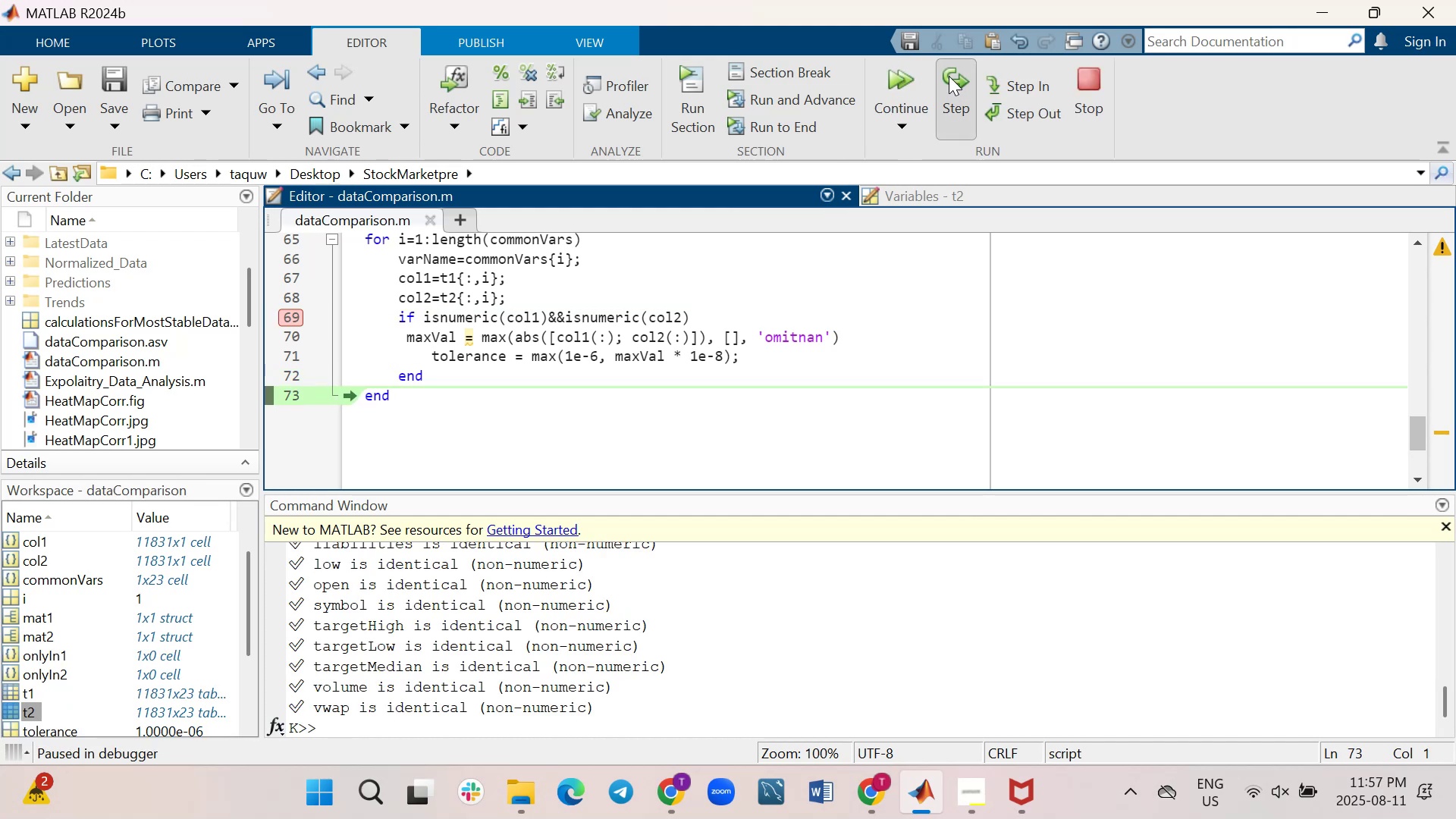 
left_click([949, 76])
 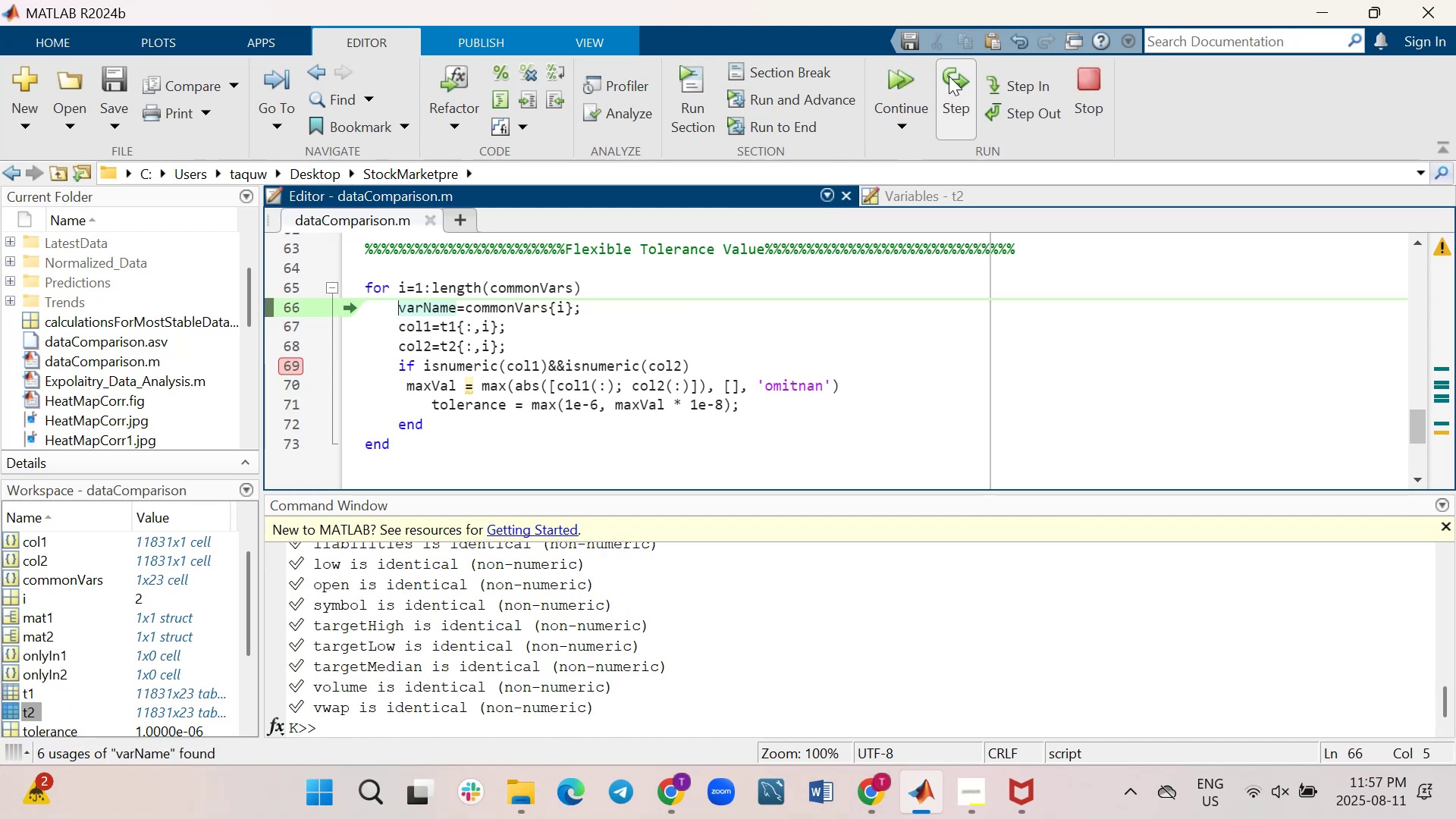 
left_click([949, 76])
 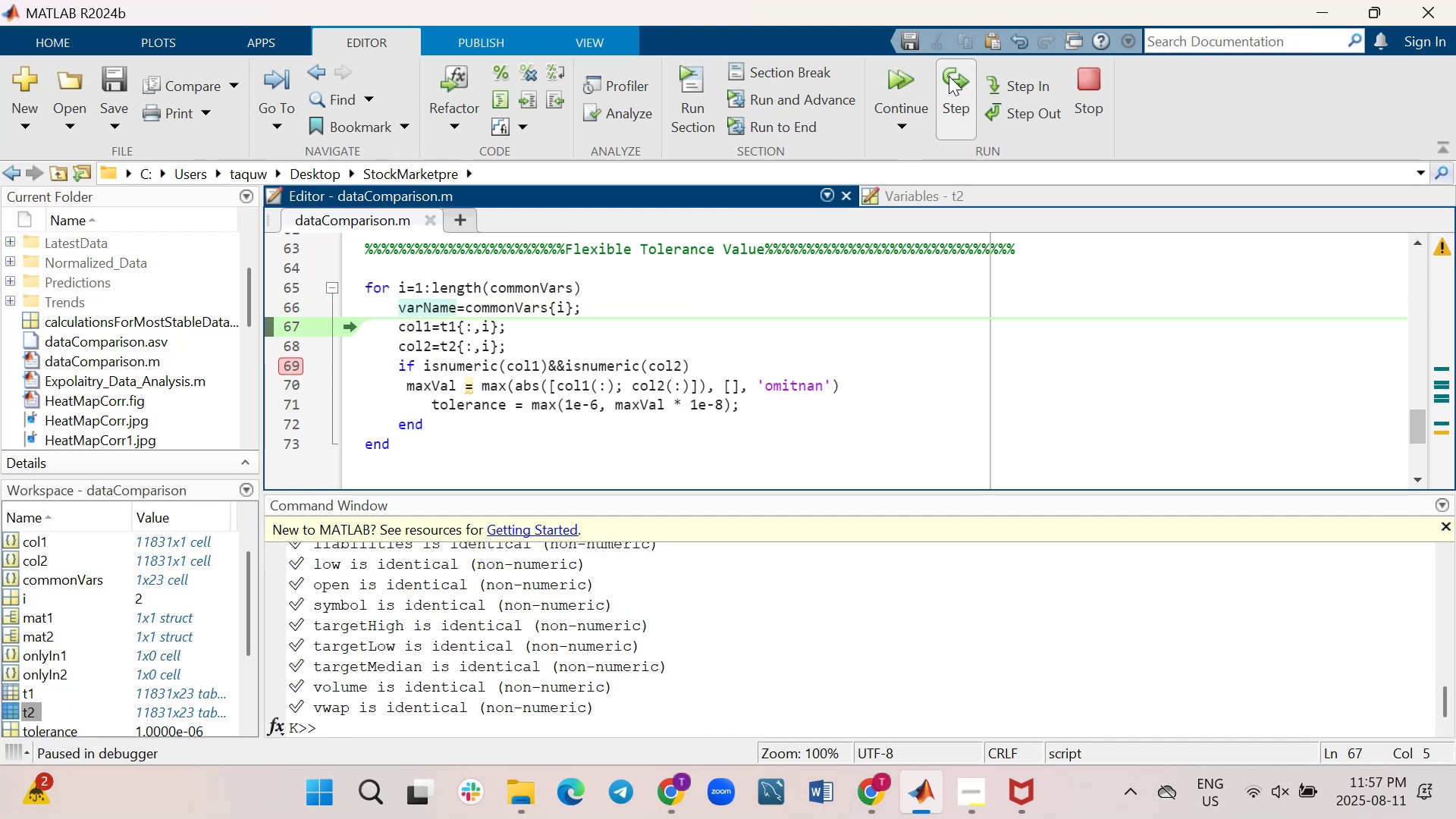 
left_click([949, 76])
 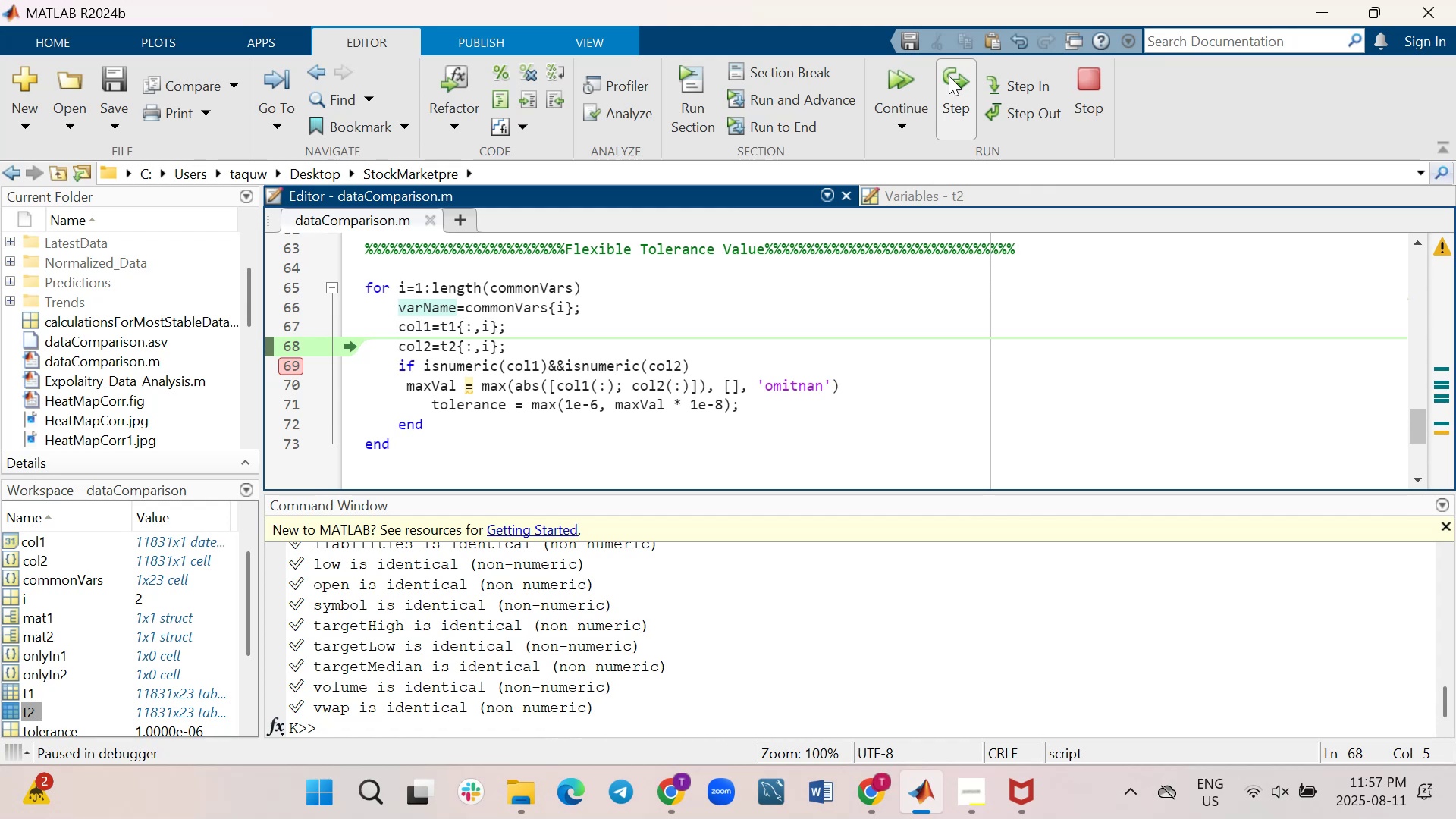 
left_click([949, 76])
 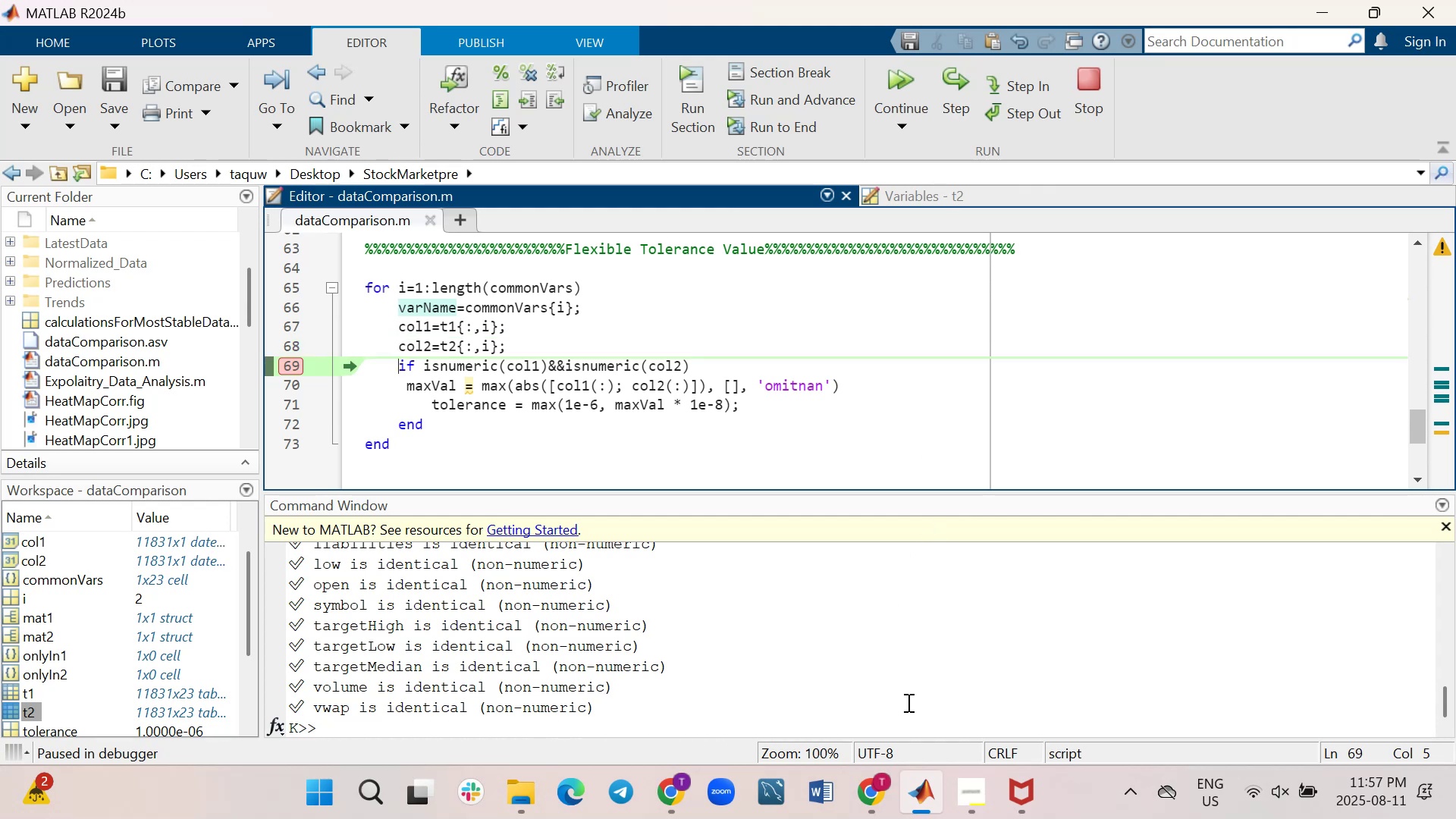 
left_click([907, 703])
 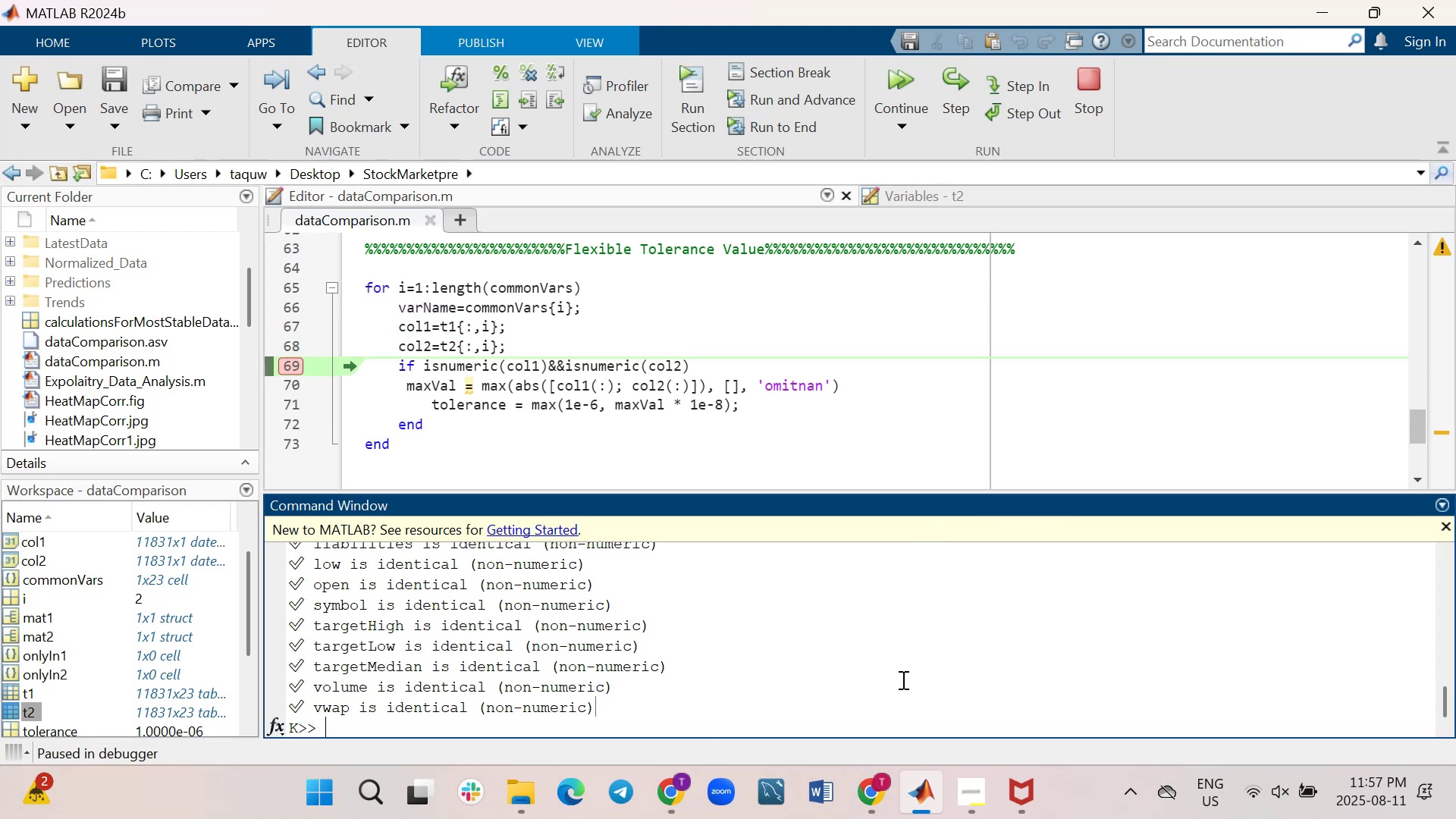 
type(clc)
 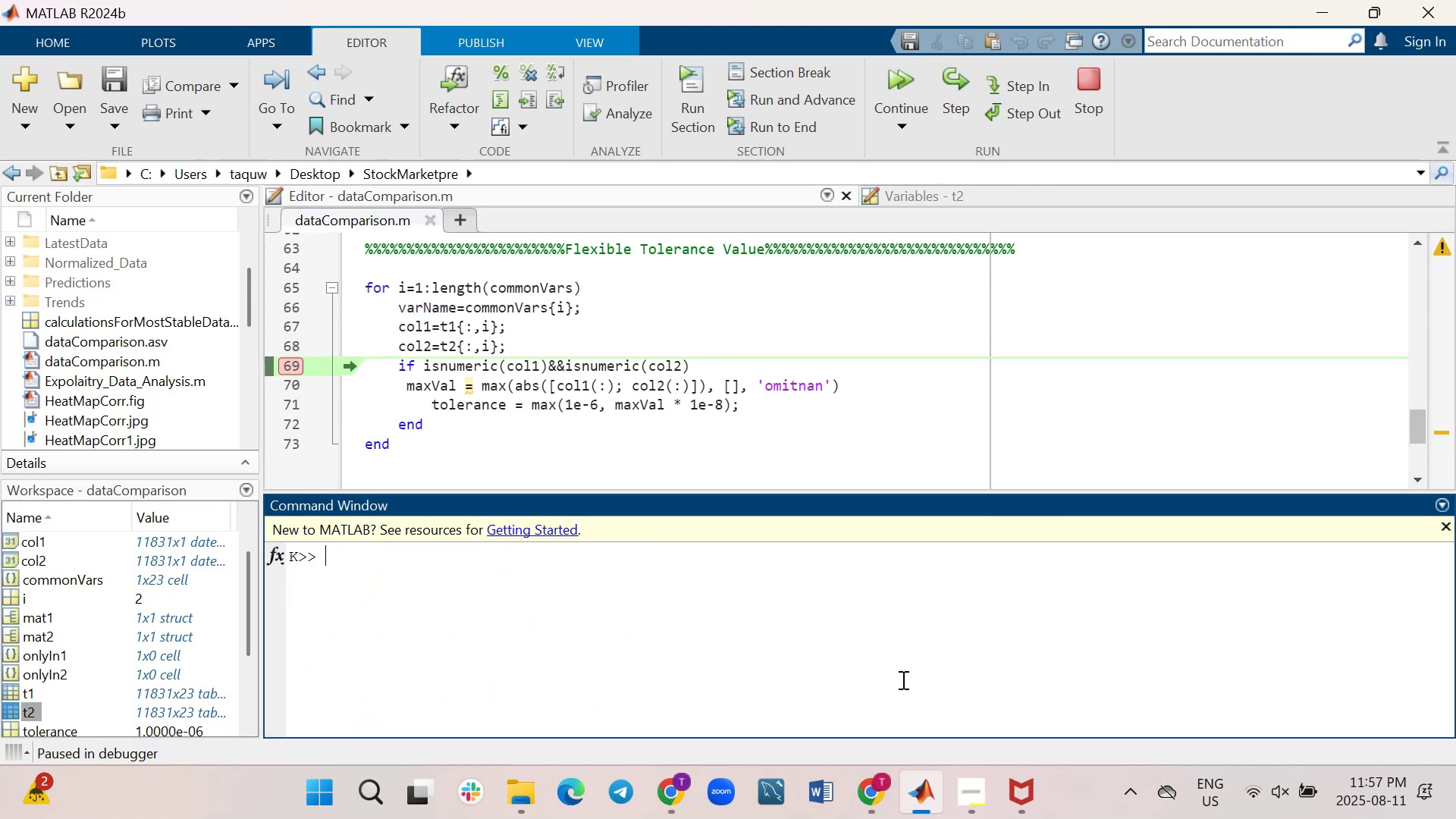 
key(Enter)
 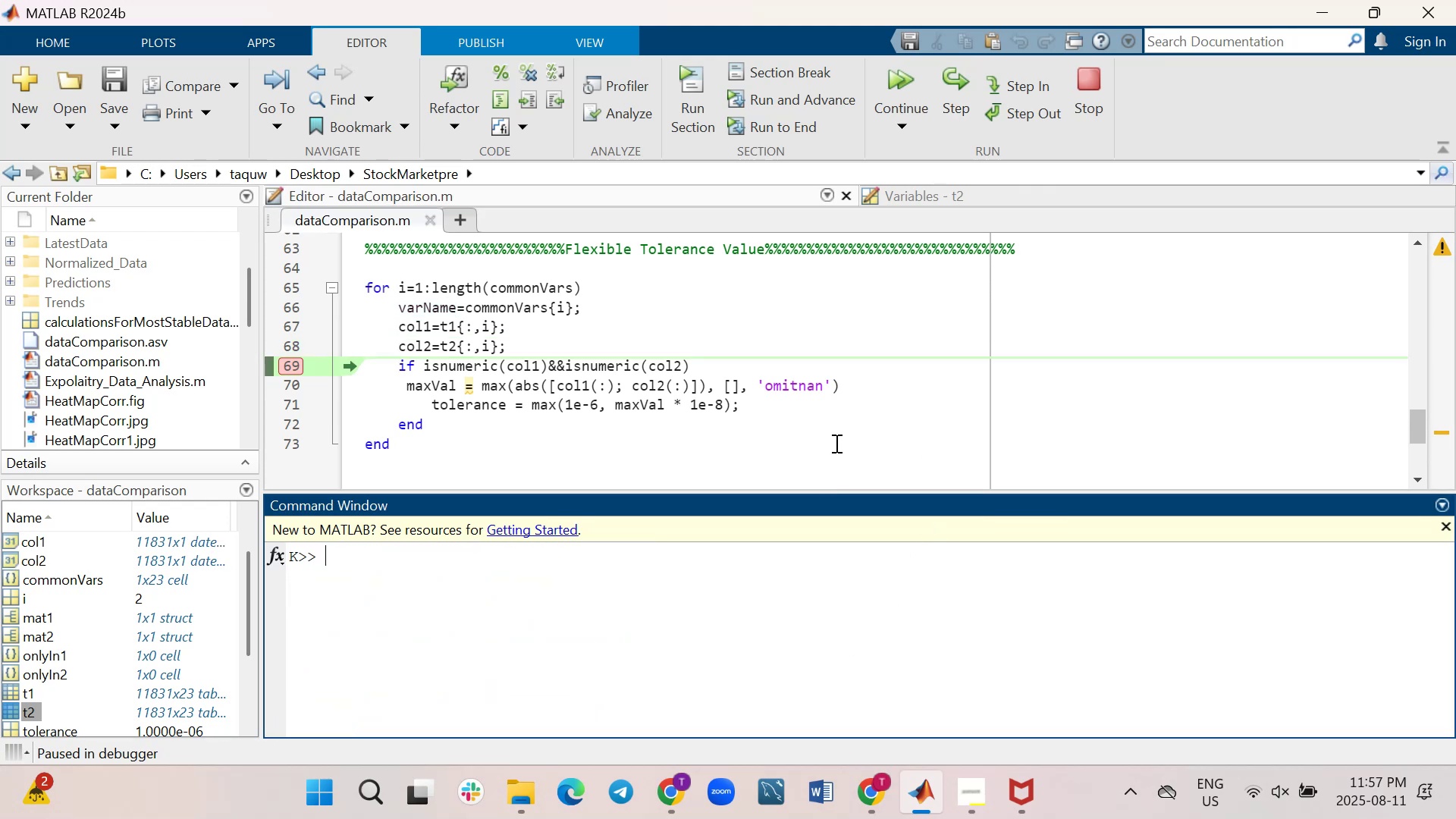 
wait(8.47)
 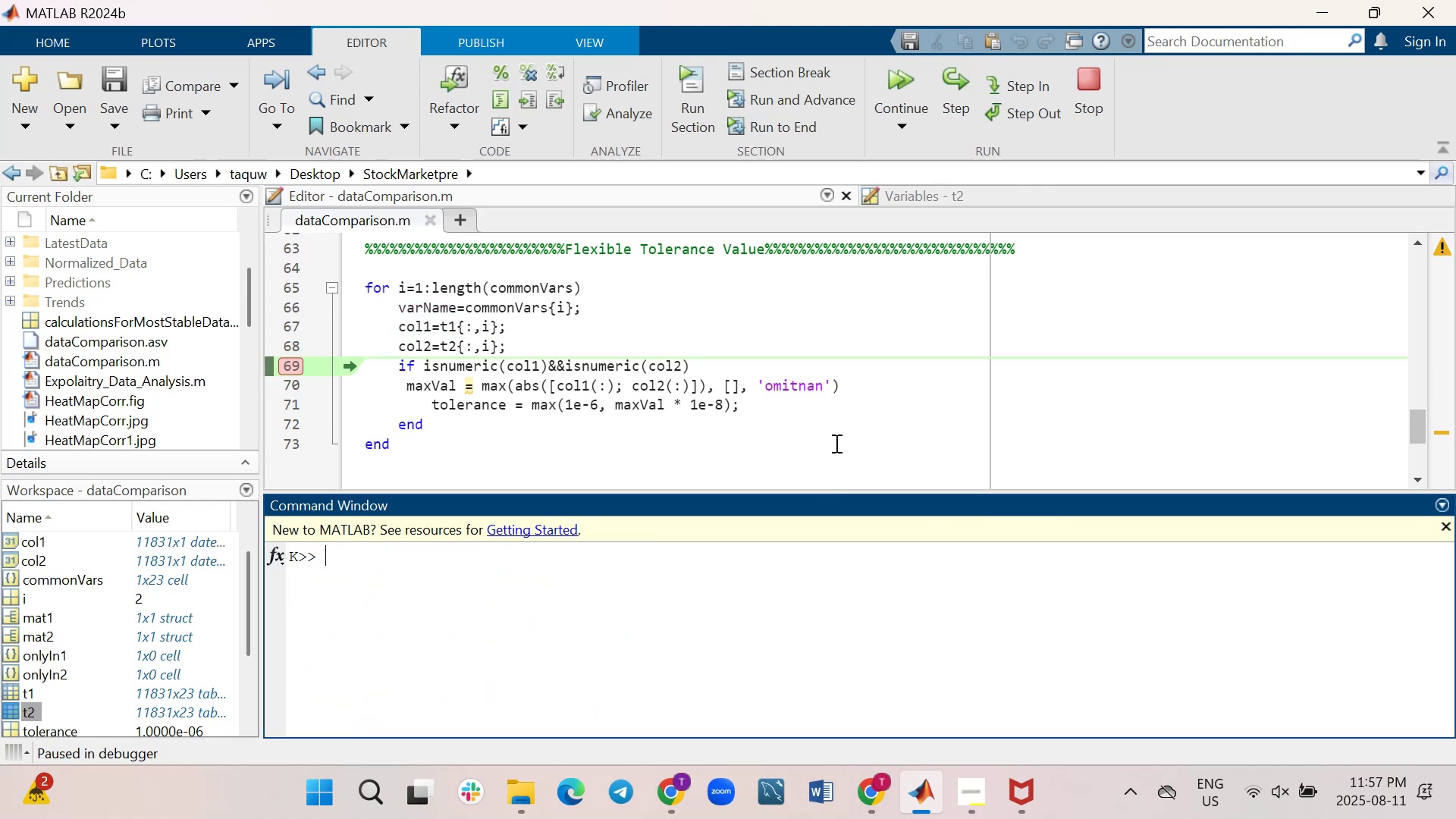 
left_click([949, 90])
 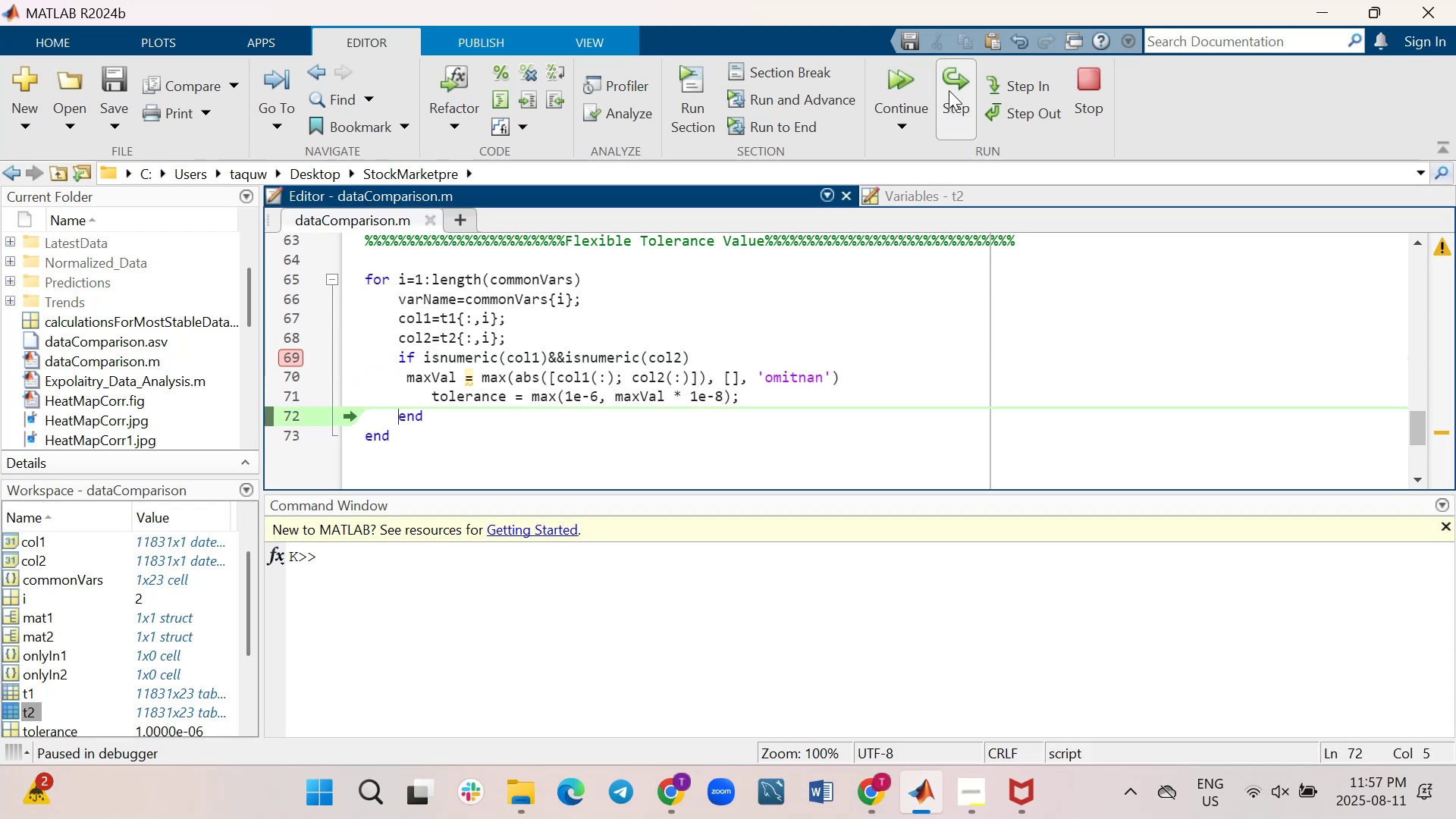 
left_click([949, 90])
 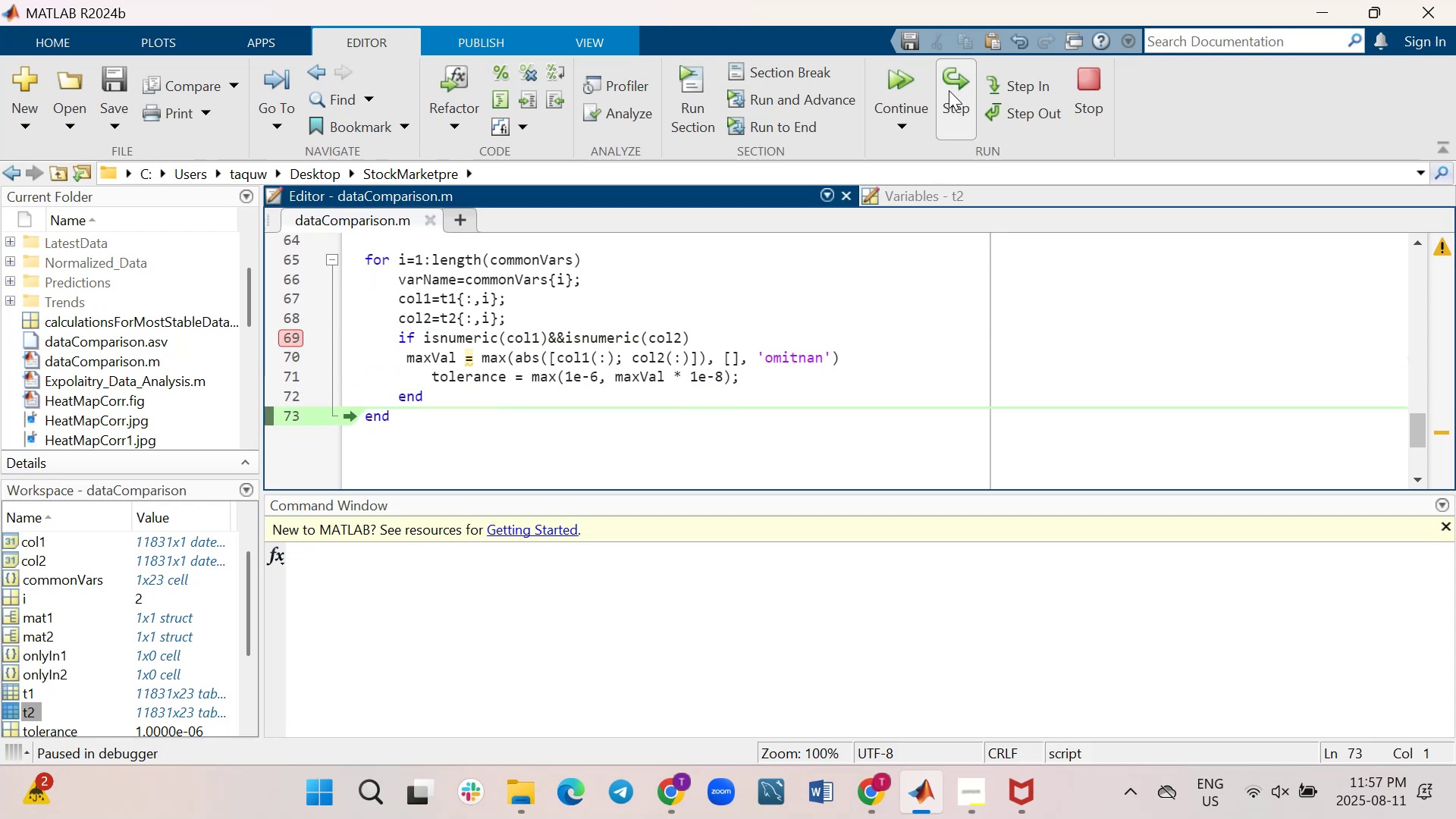 
left_click([949, 90])
 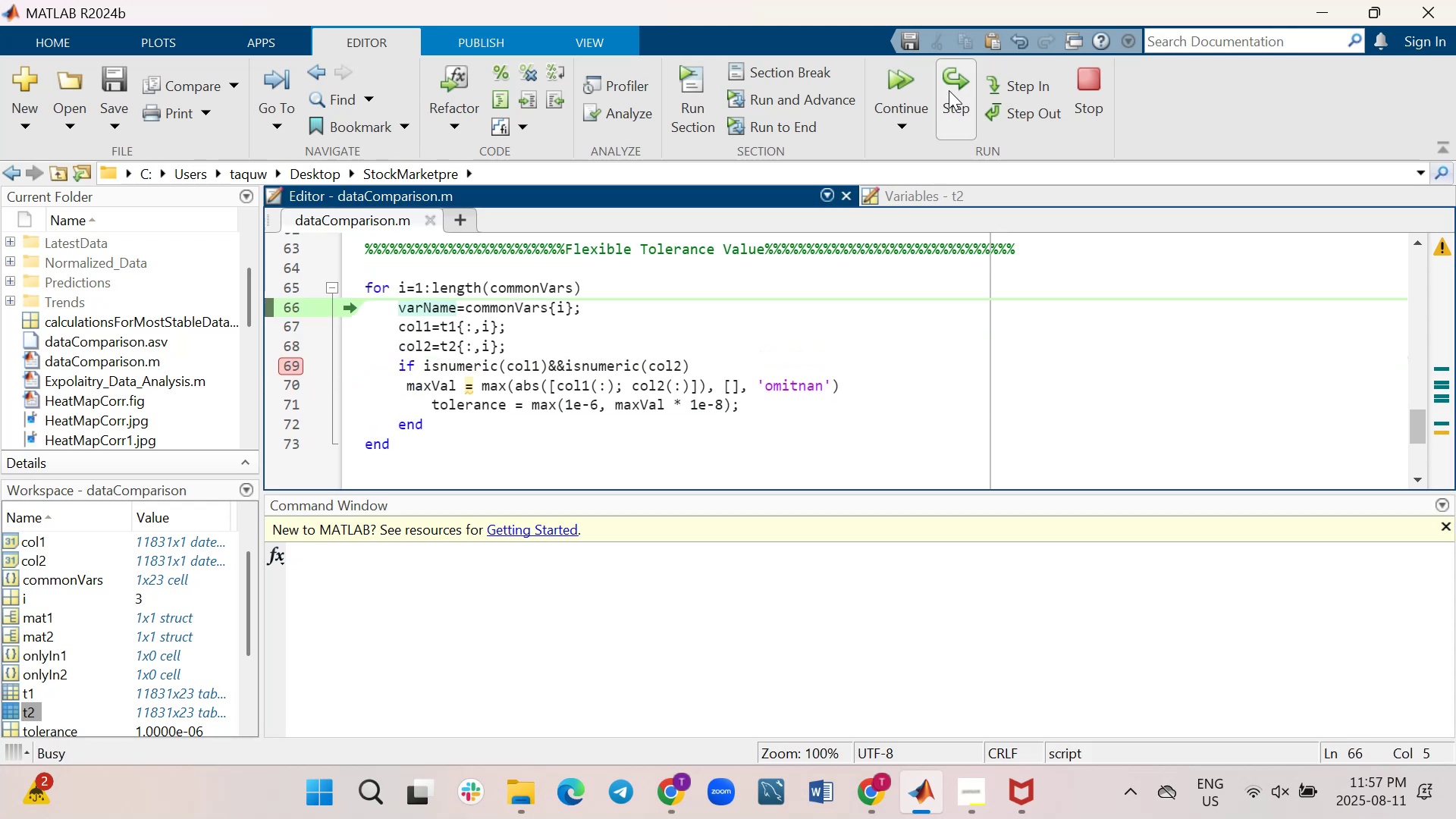 
double_click([949, 90])
 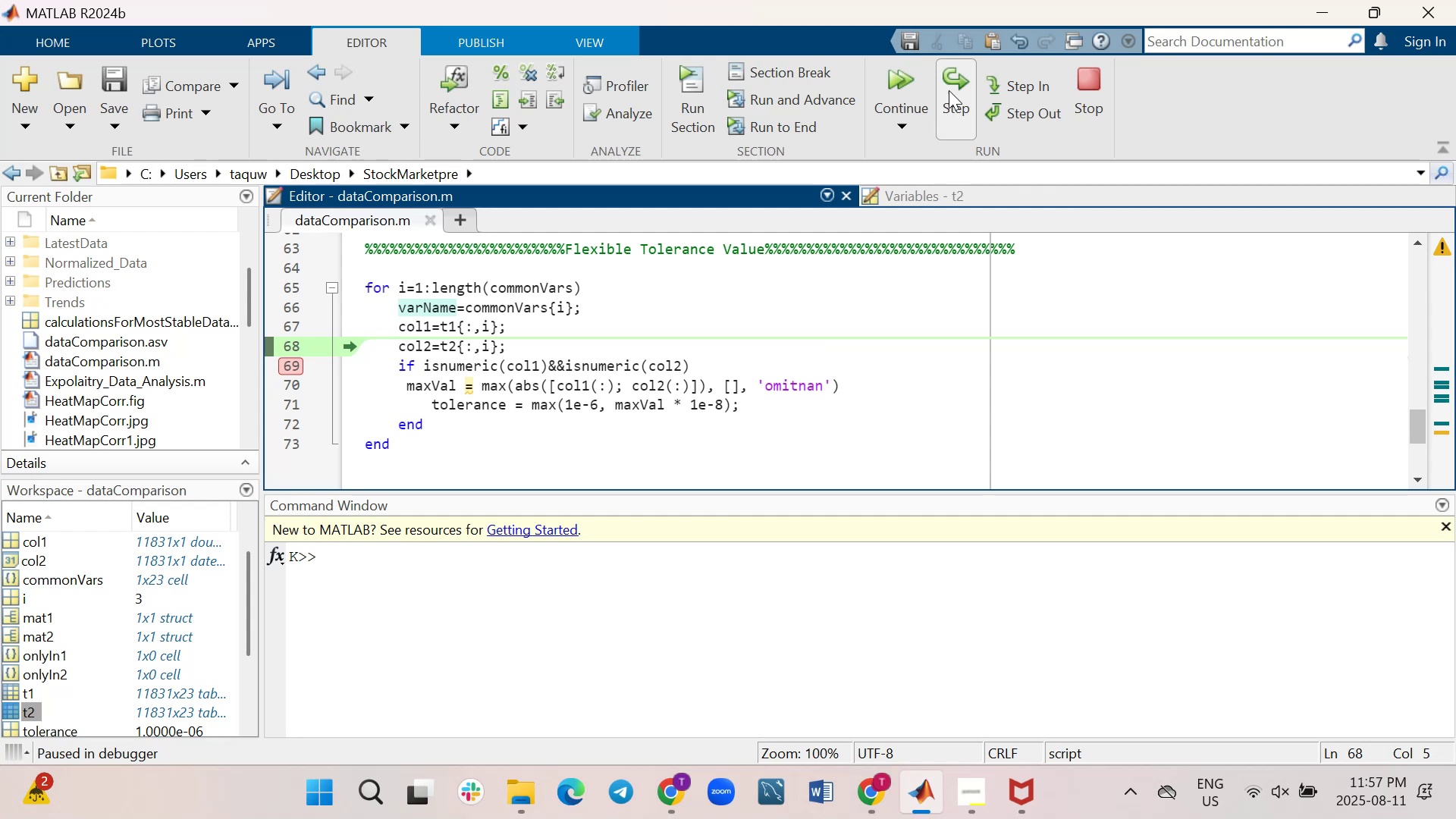 
left_click([949, 90])
 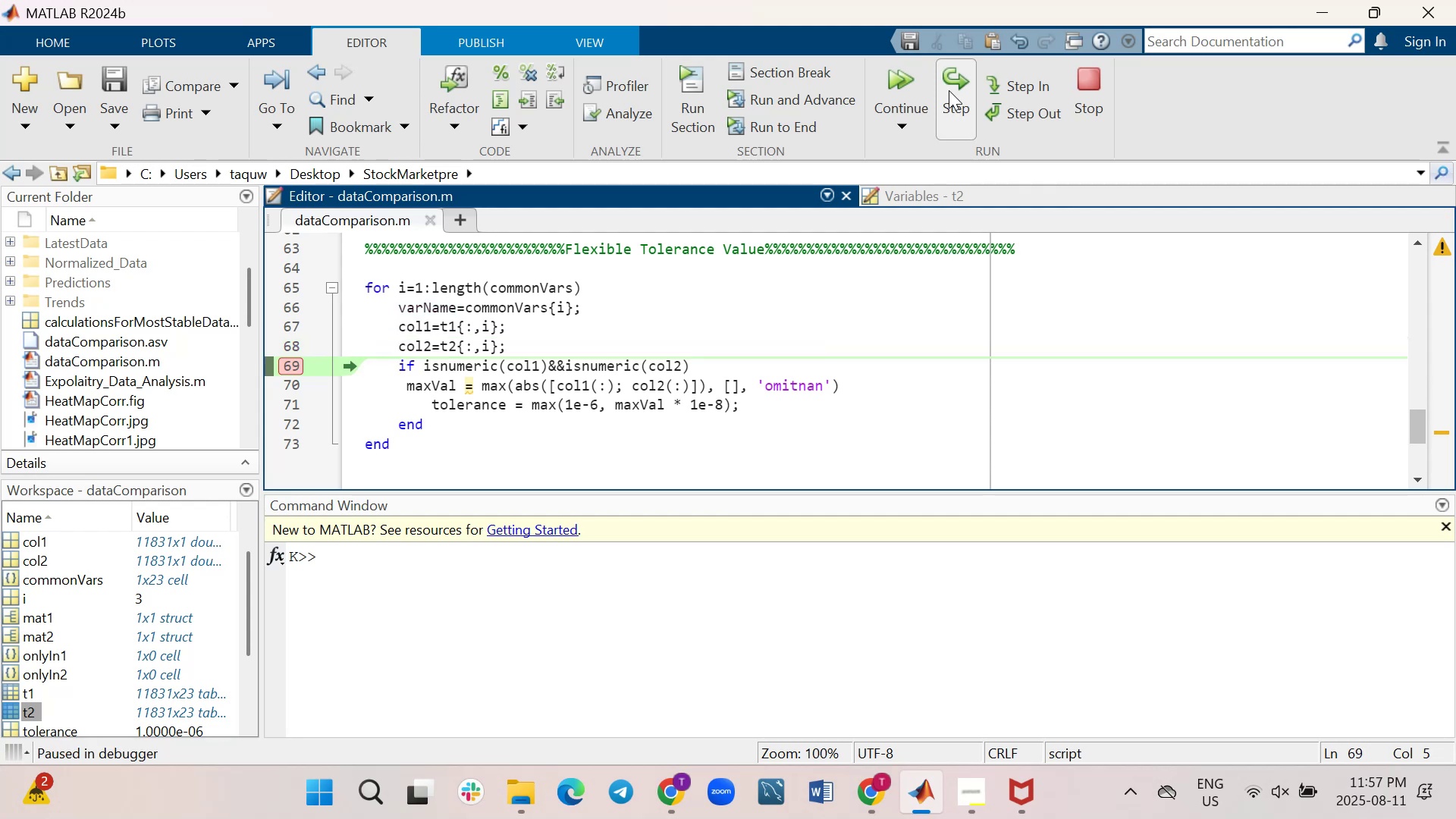 
left_click([949, 90])
 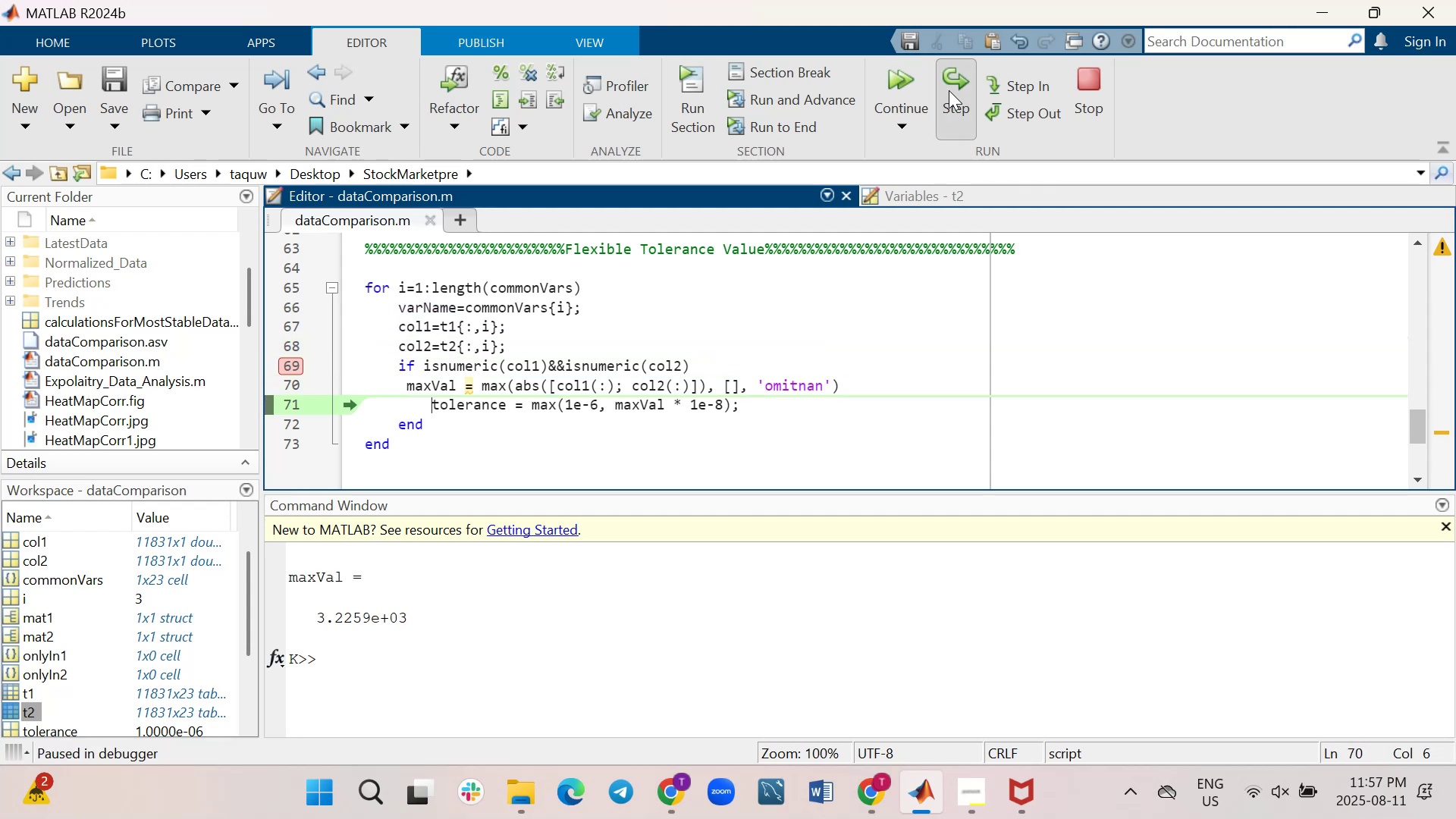 
double_click([949, 90])
 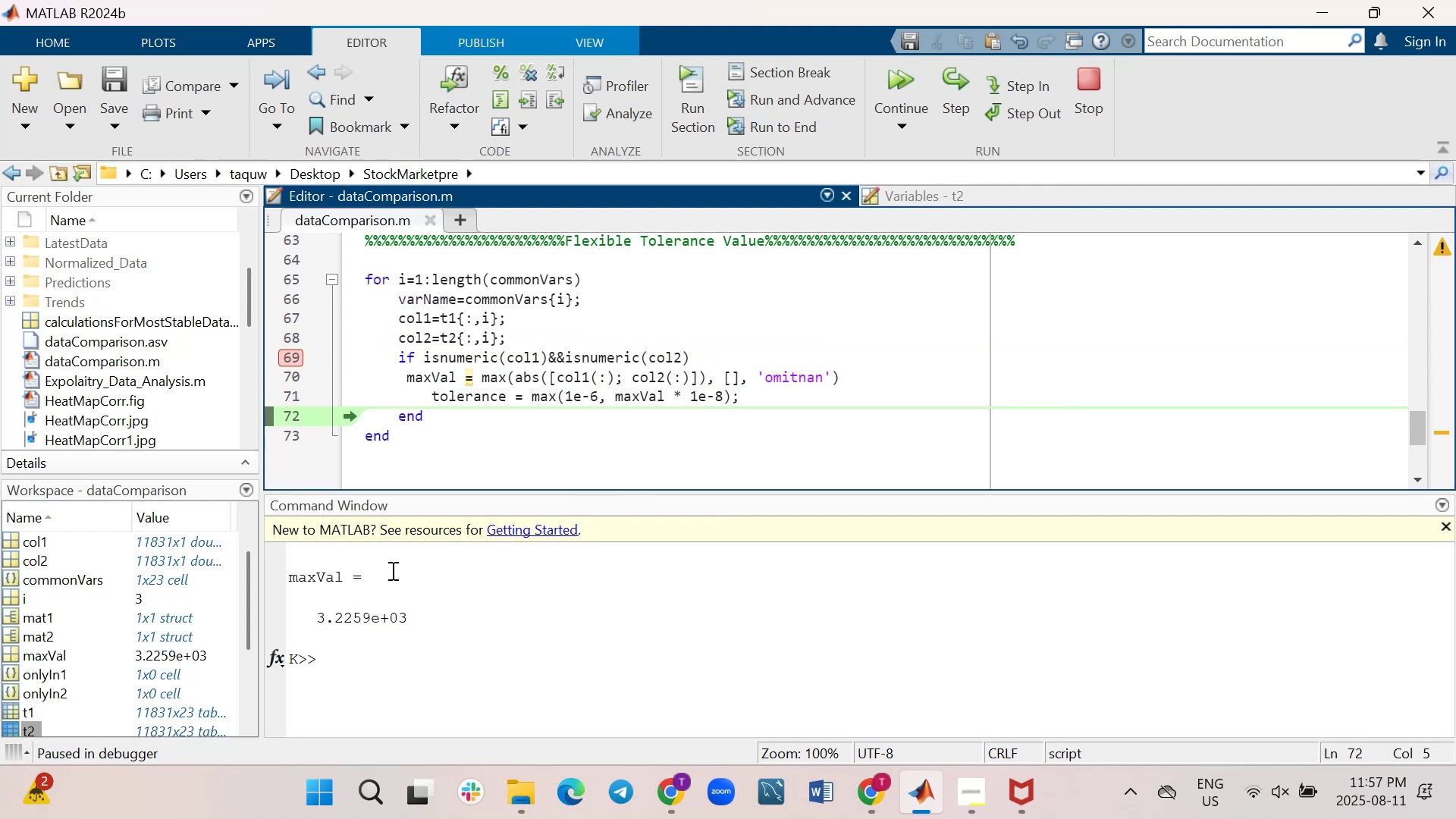 
scroll: coordinate [502, 611], scroll_direction: up, amount: 2.0
 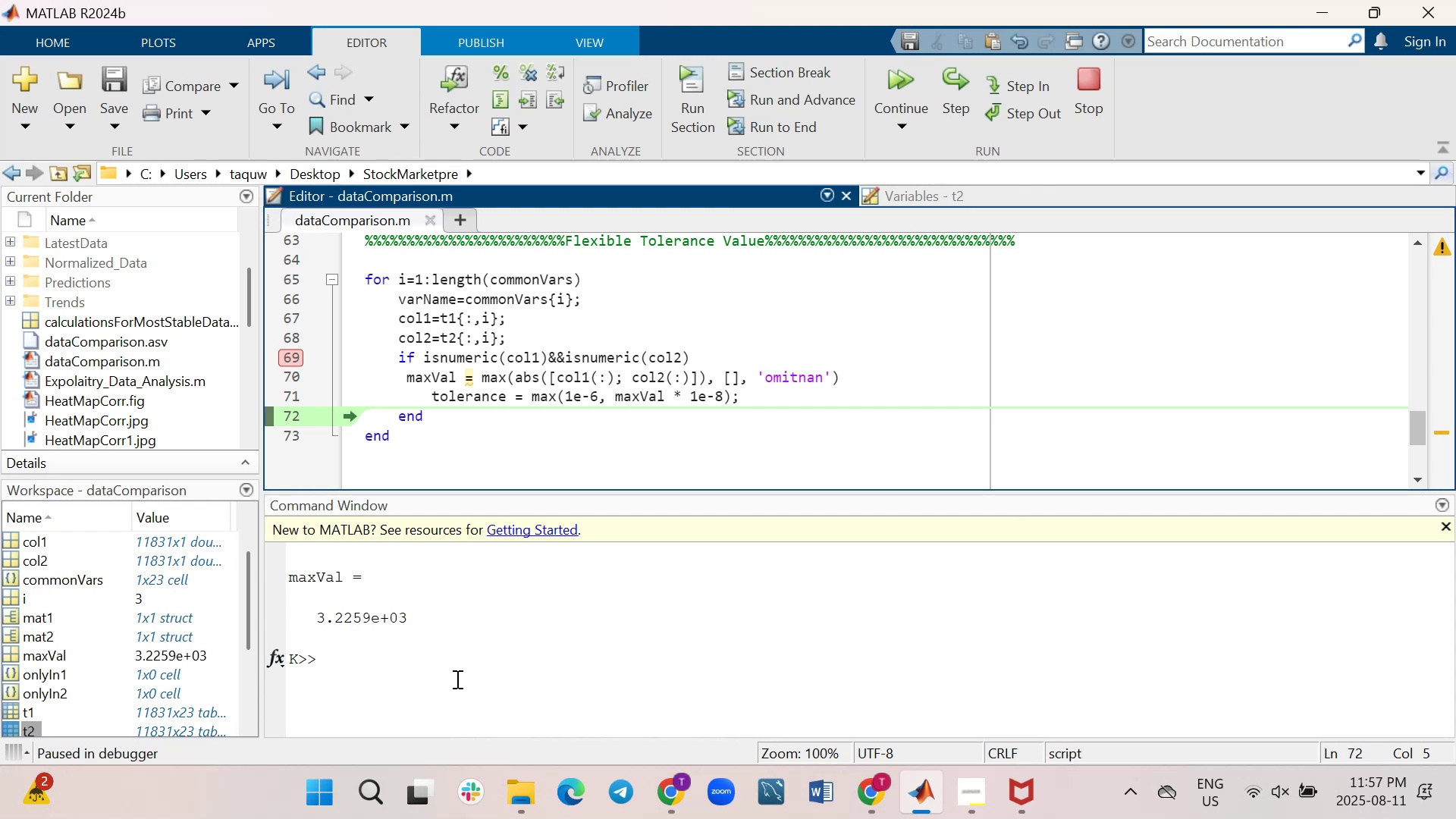 
left_click([456, 679])
 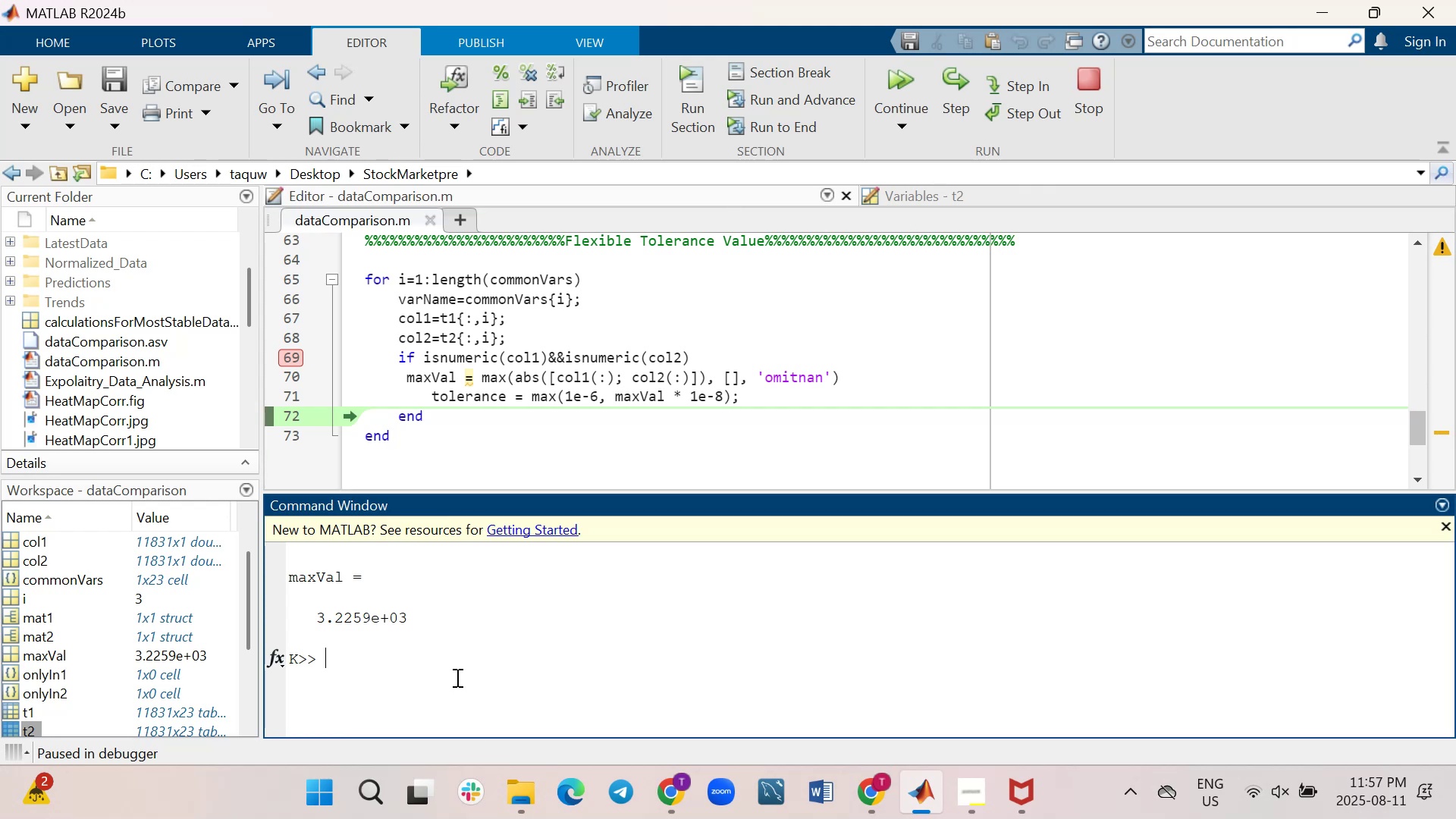 
key(I)
 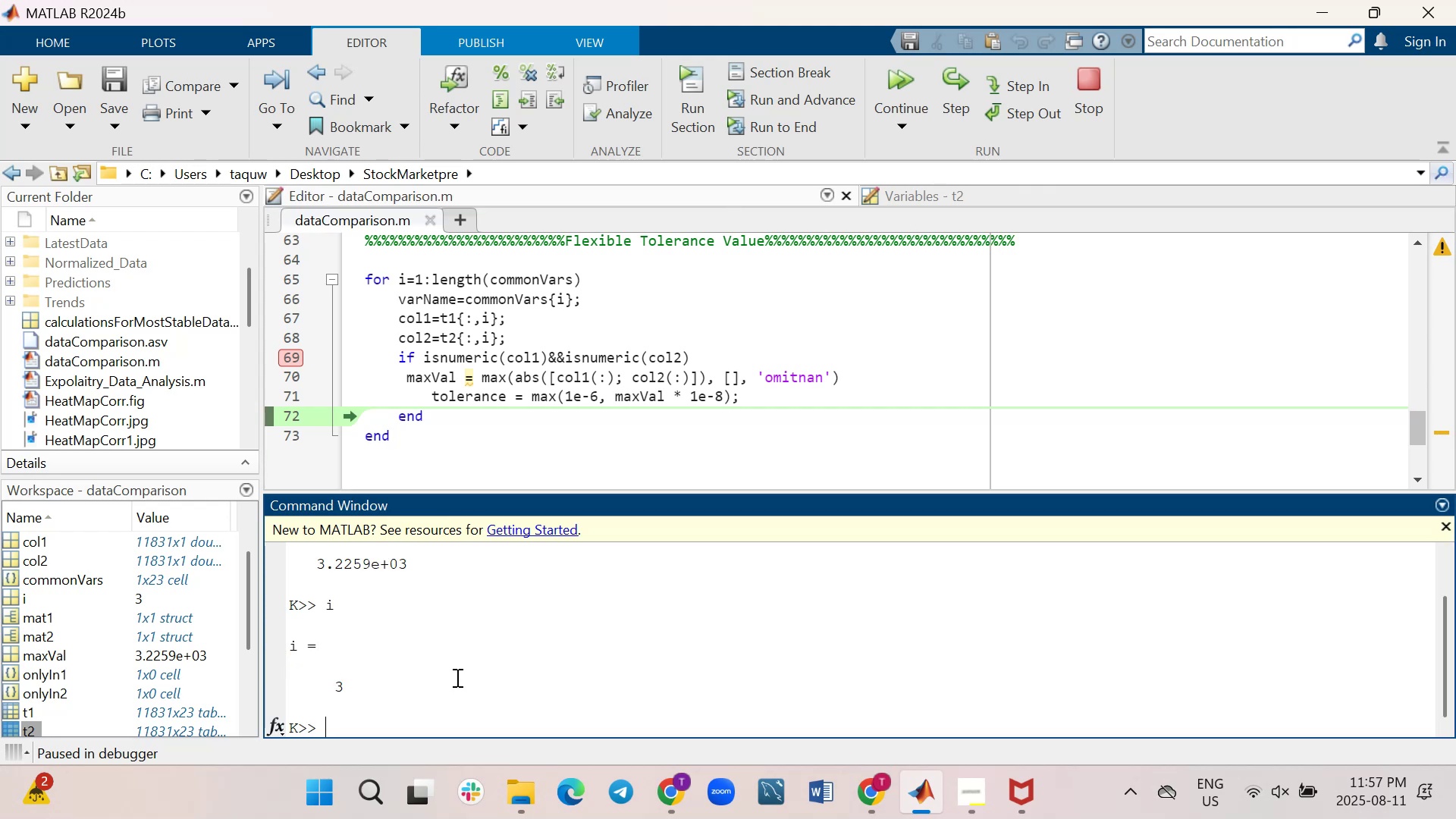 
key(Enter)
 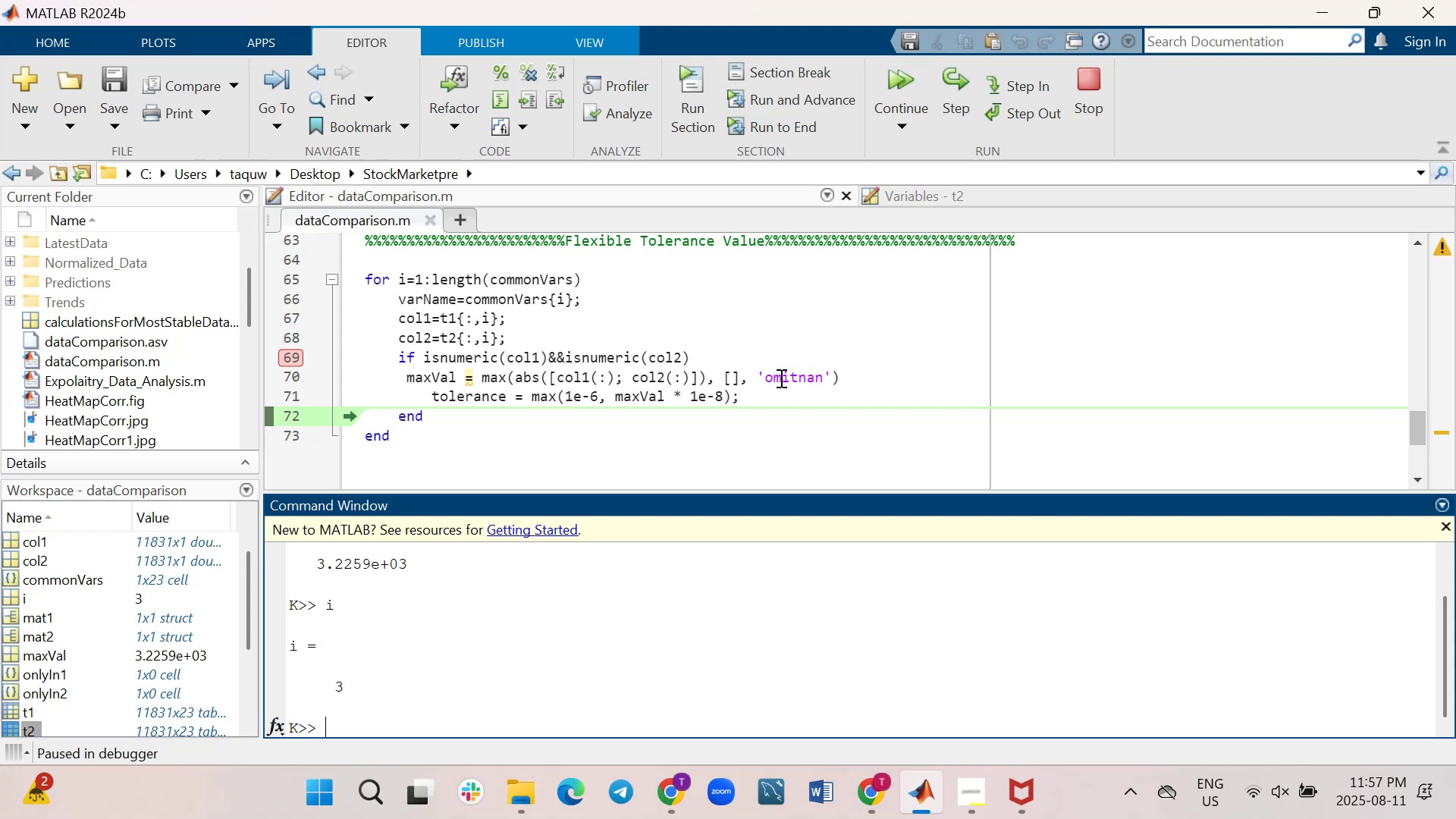 
wait(16.69)
 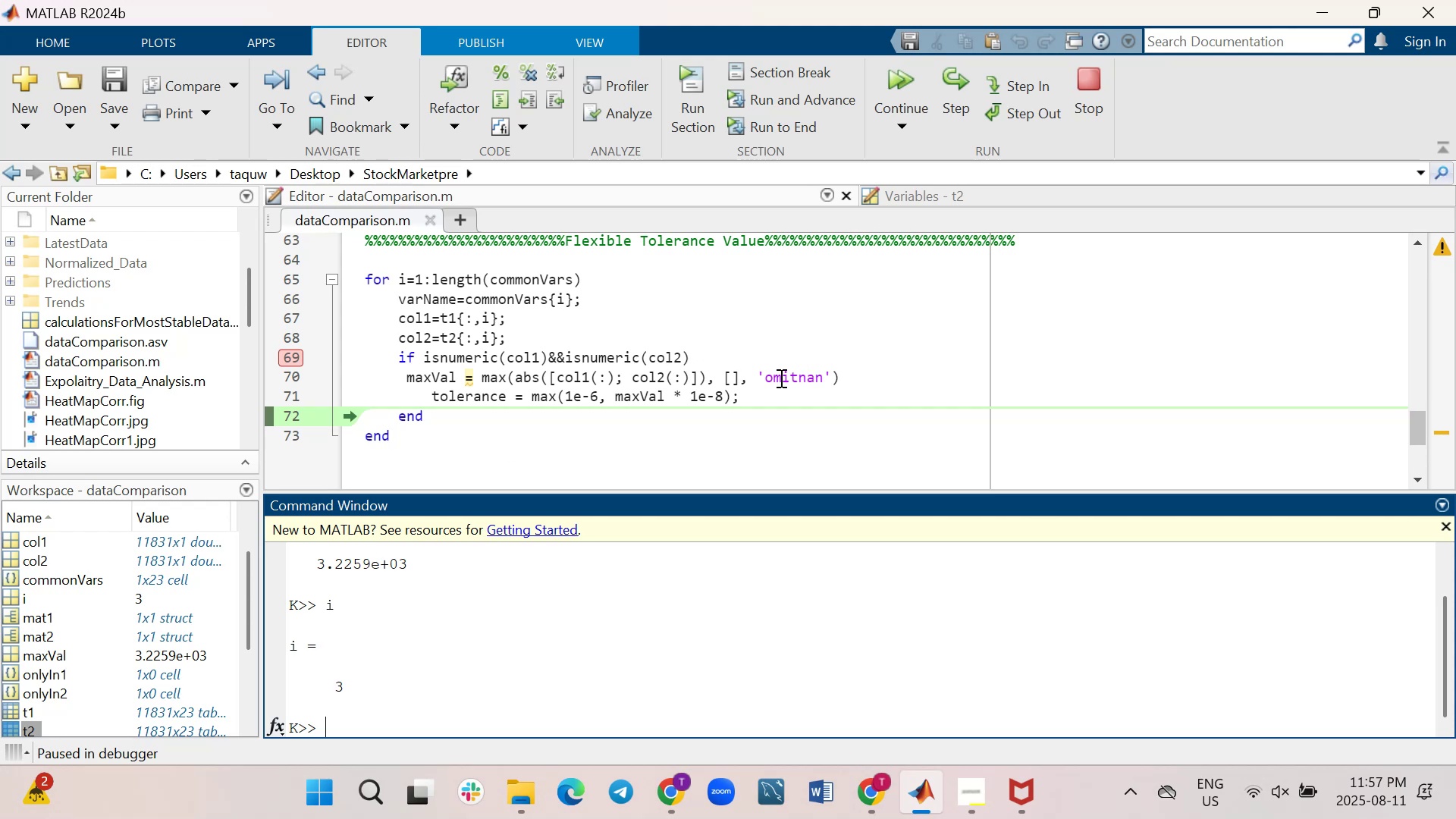 
left_click([965, 92])
 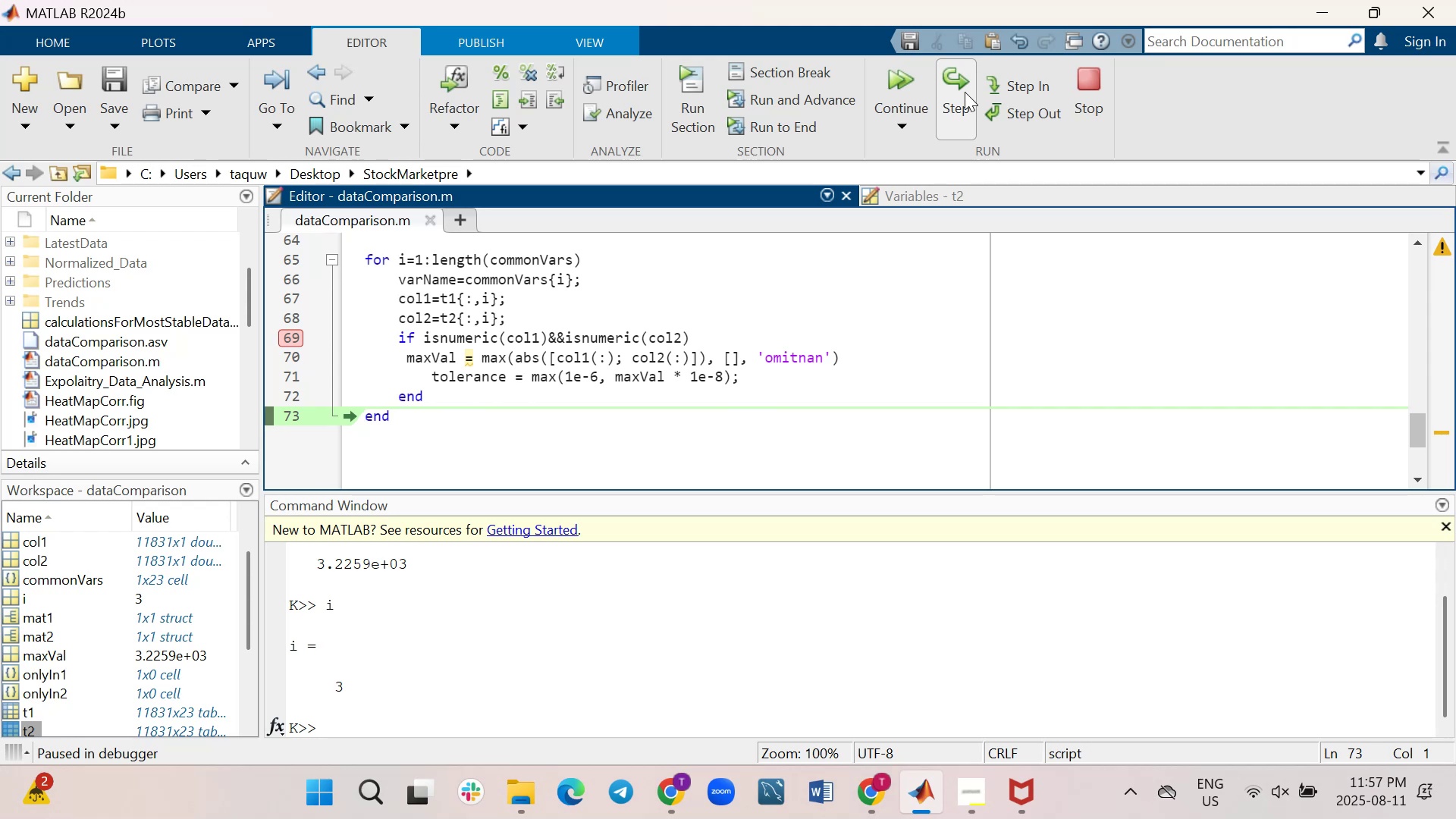 
left_click([965, 92])
 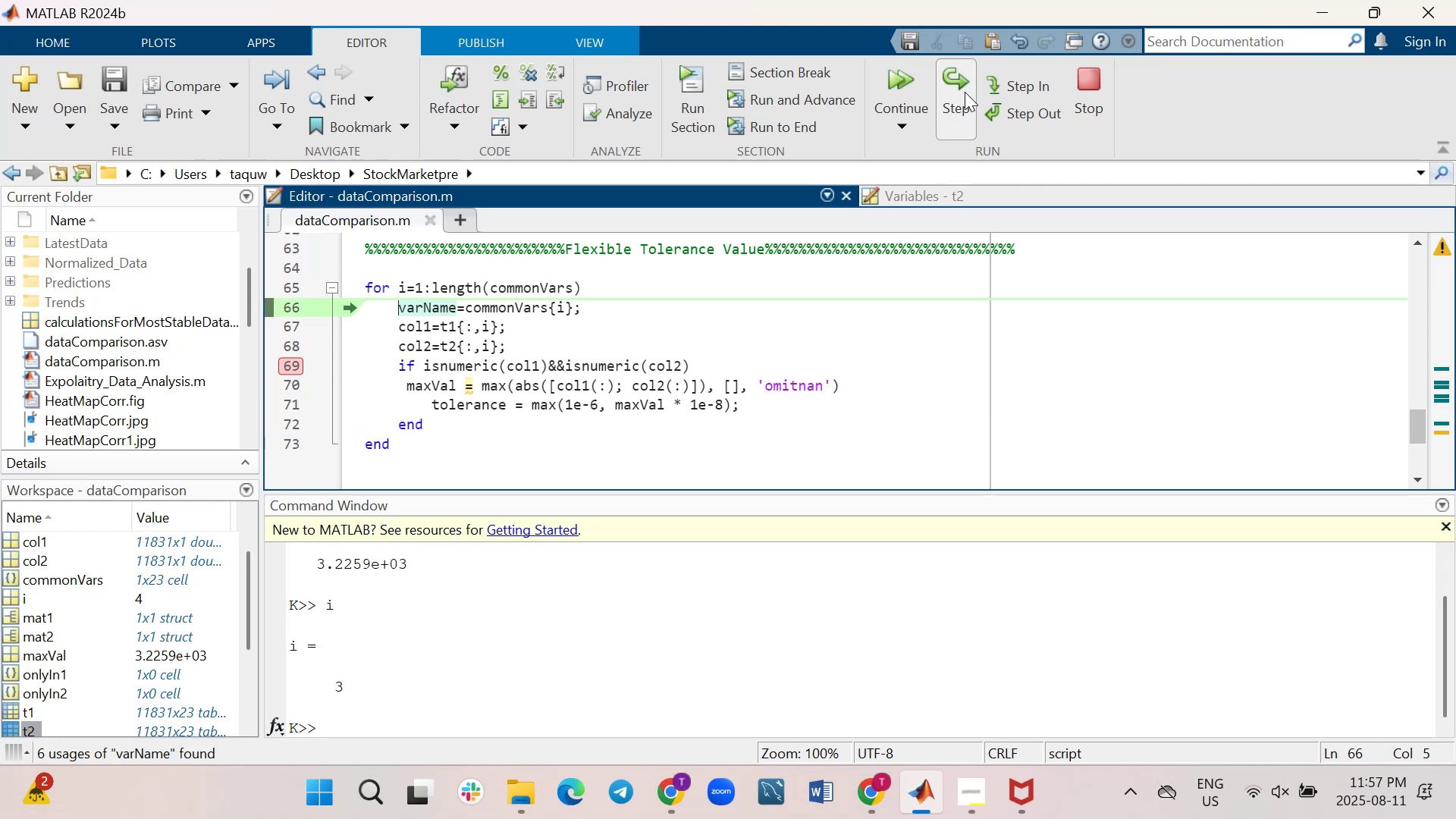 
left_click([965, 92])
 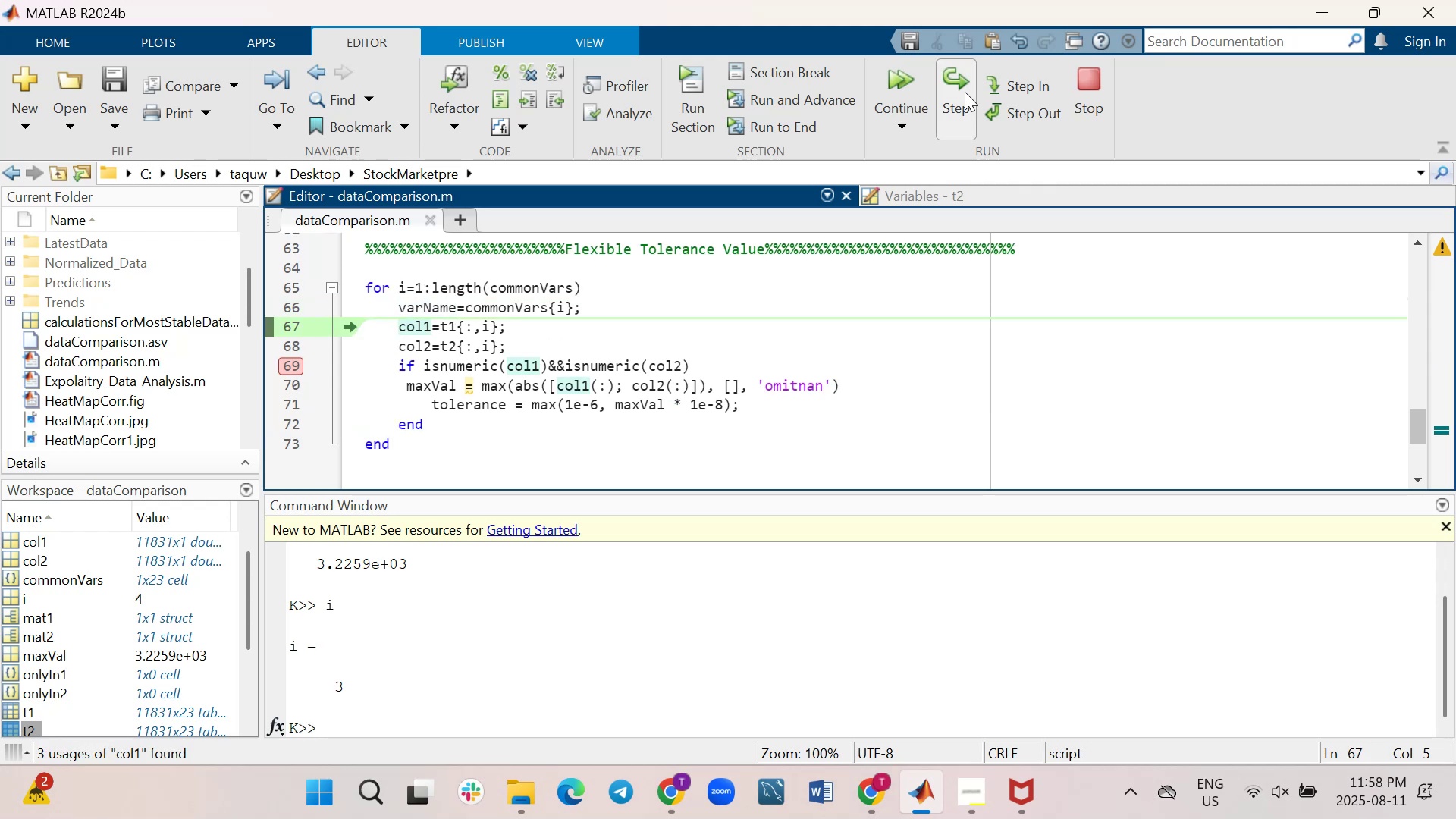 
left_click([965, 92])
 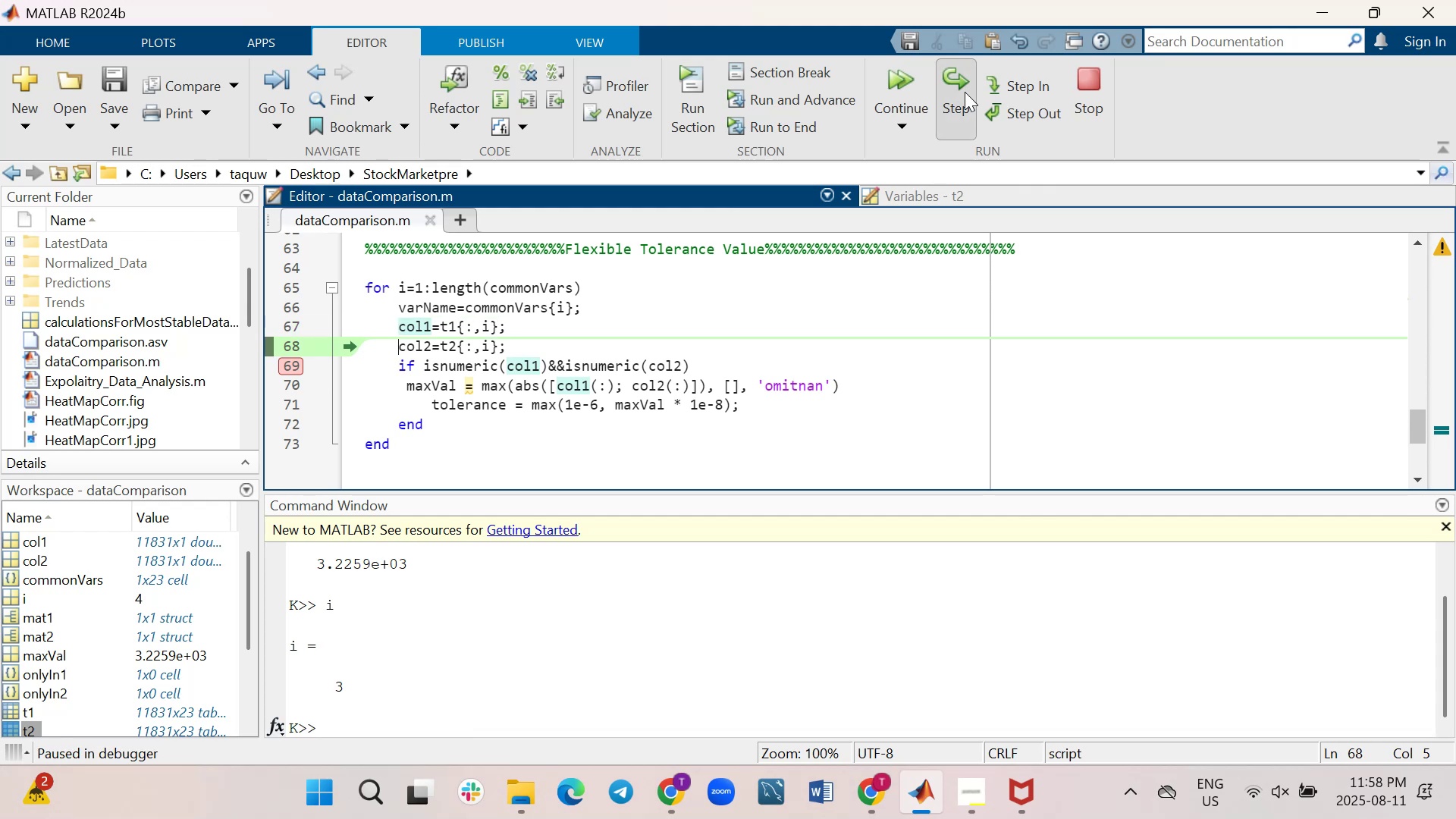 
left_click([965, 92])
 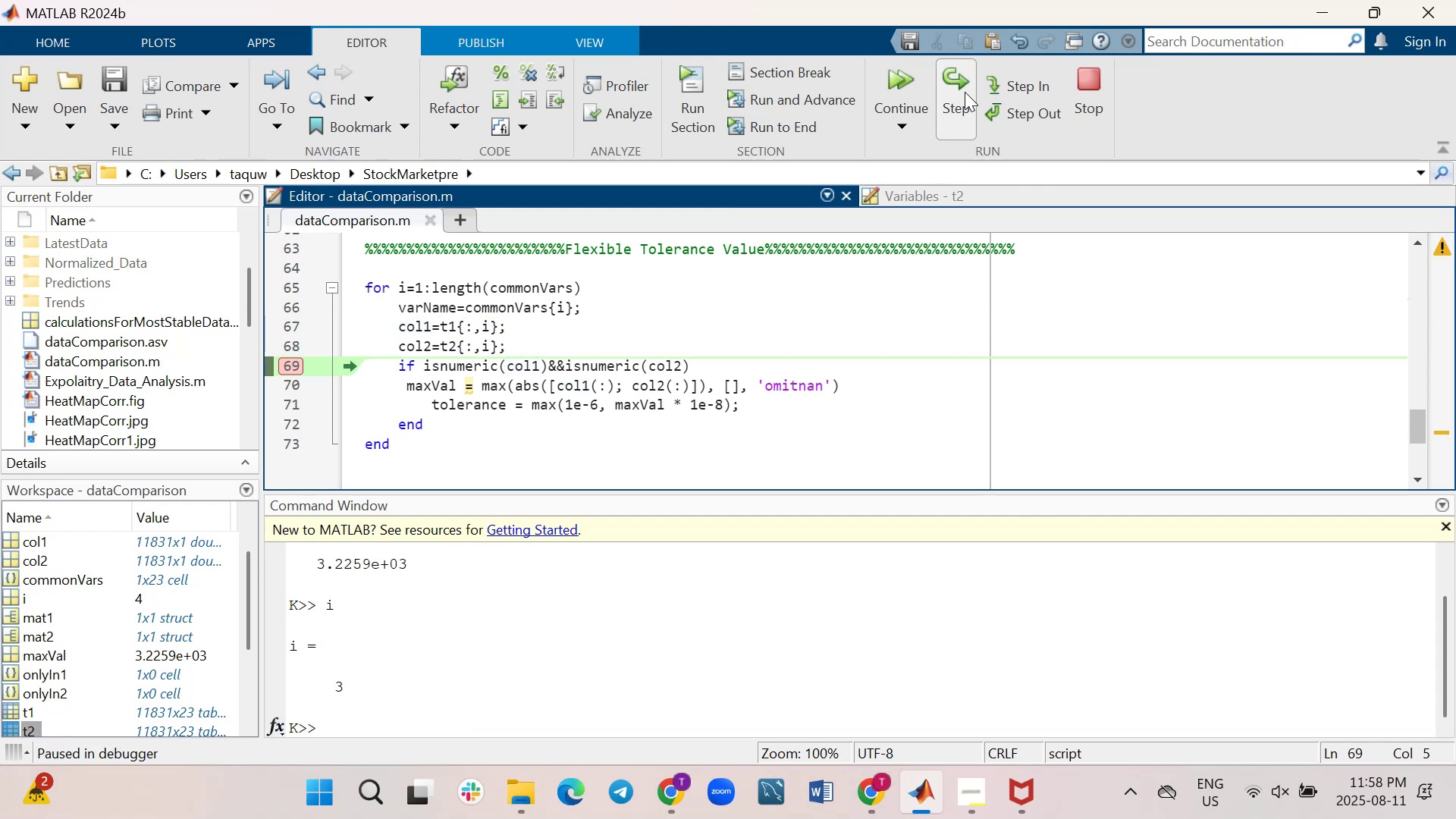 
left_click([965, 92])
 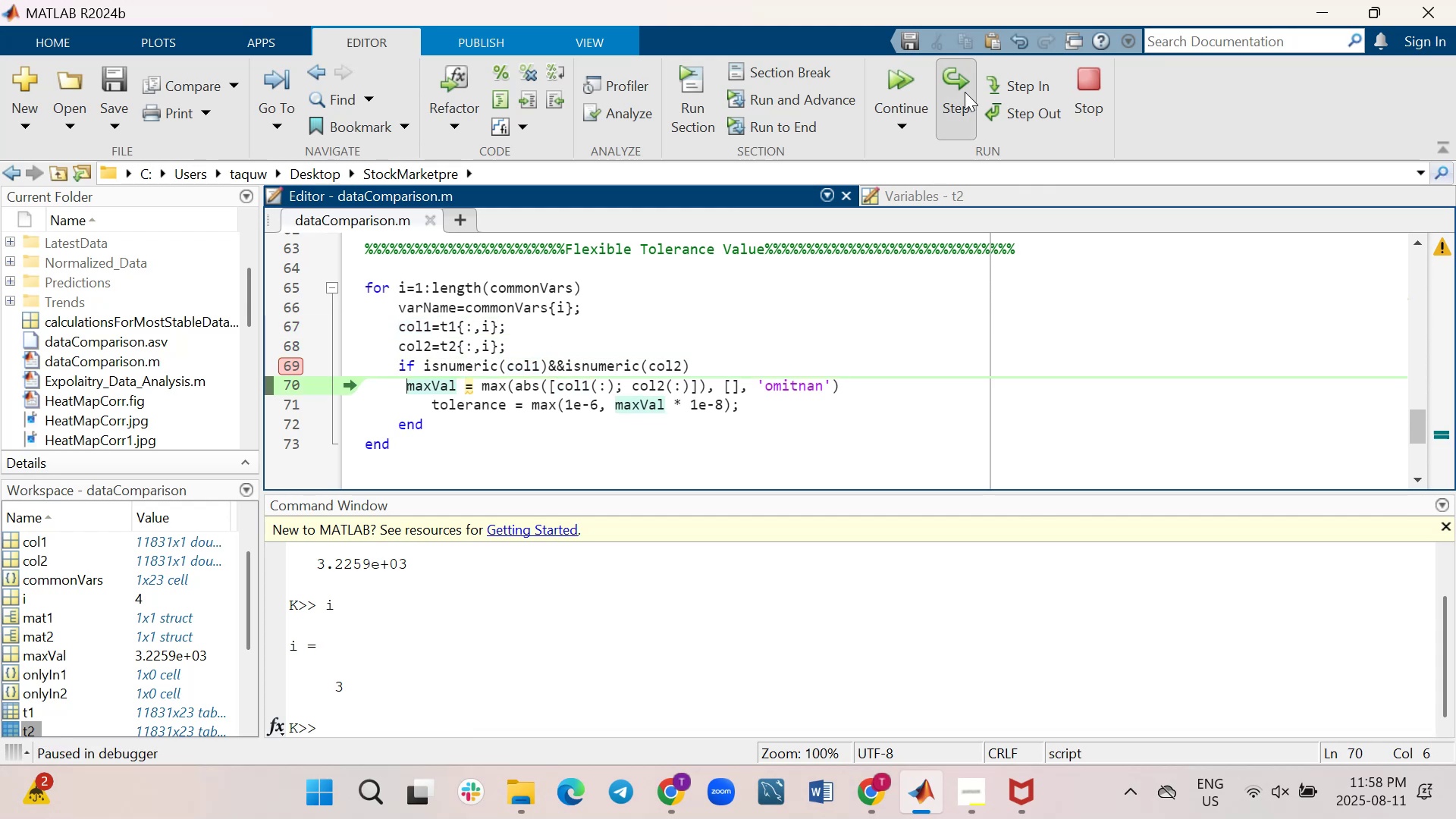 
left_click([965, 92])
 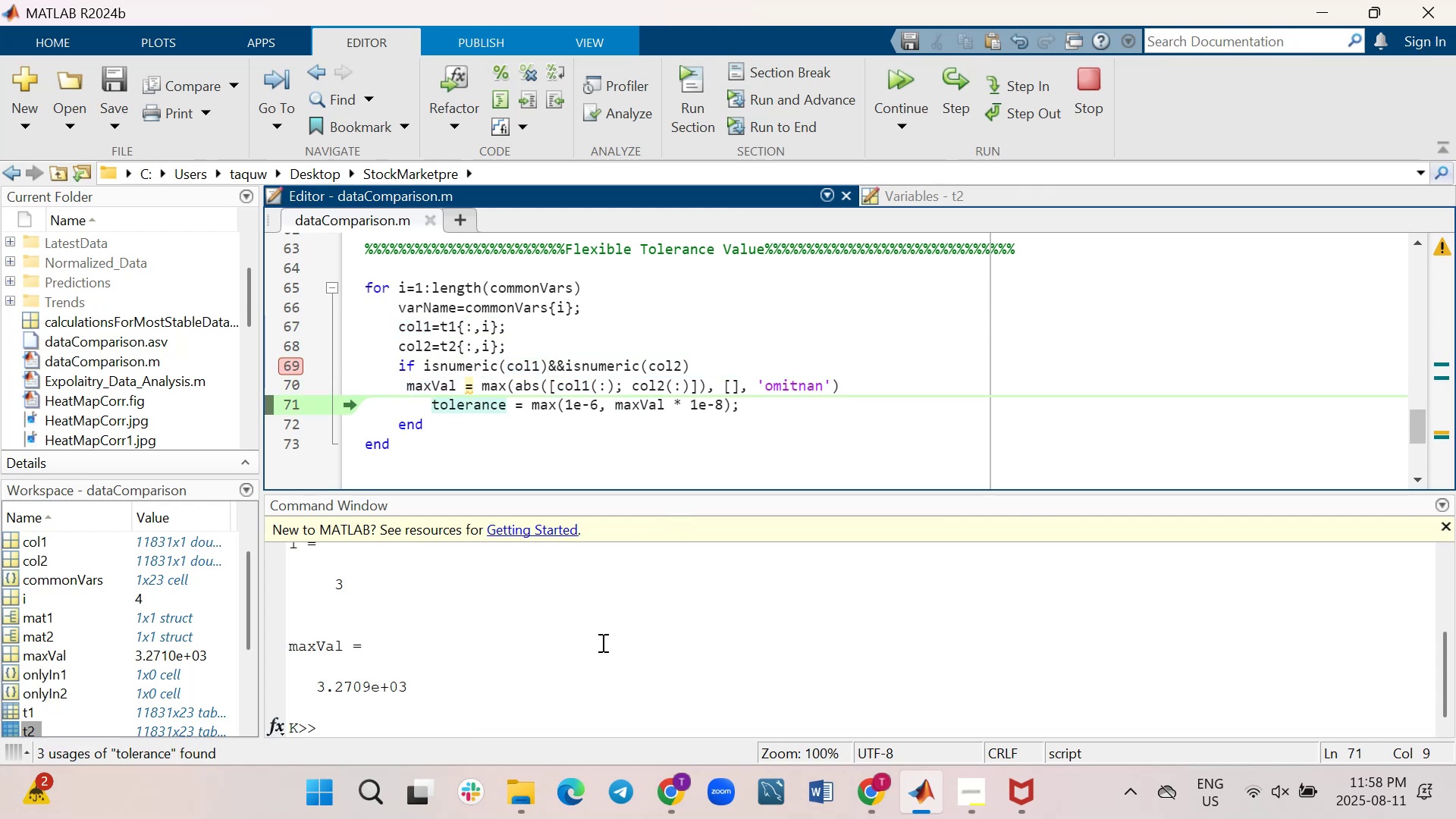 
left_click([588, 703])
 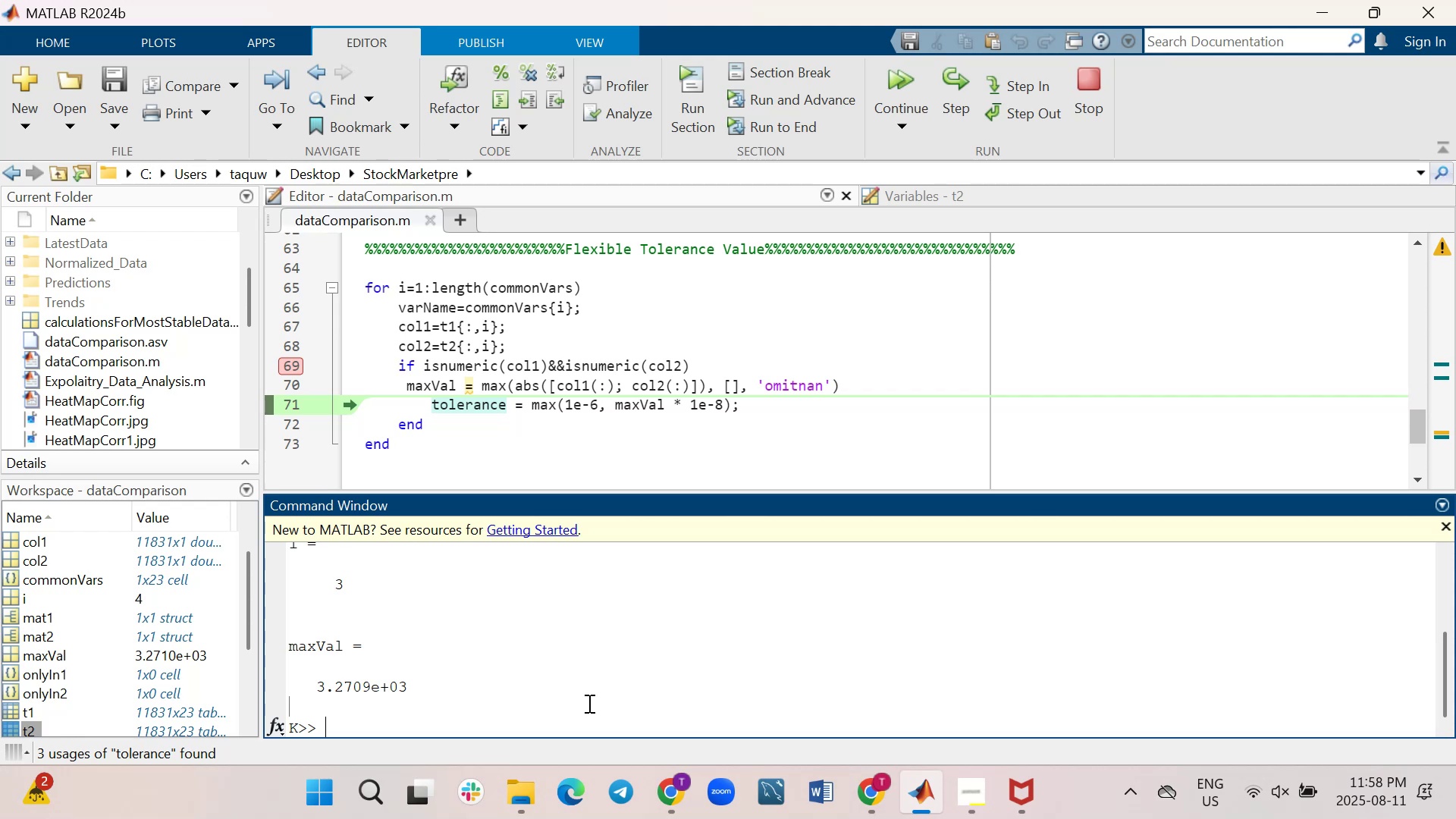 
key(I)
 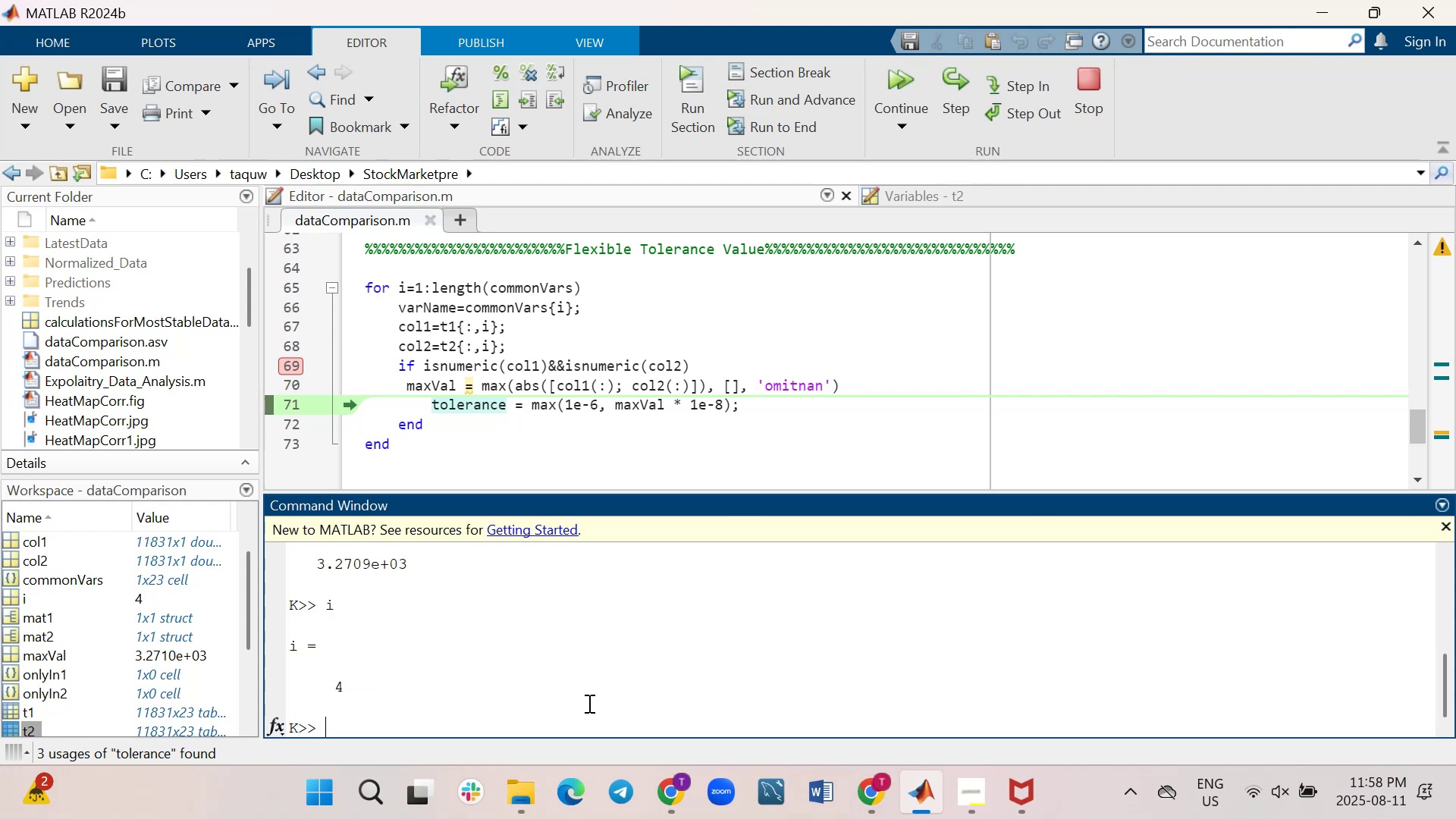 
key(Enter)
 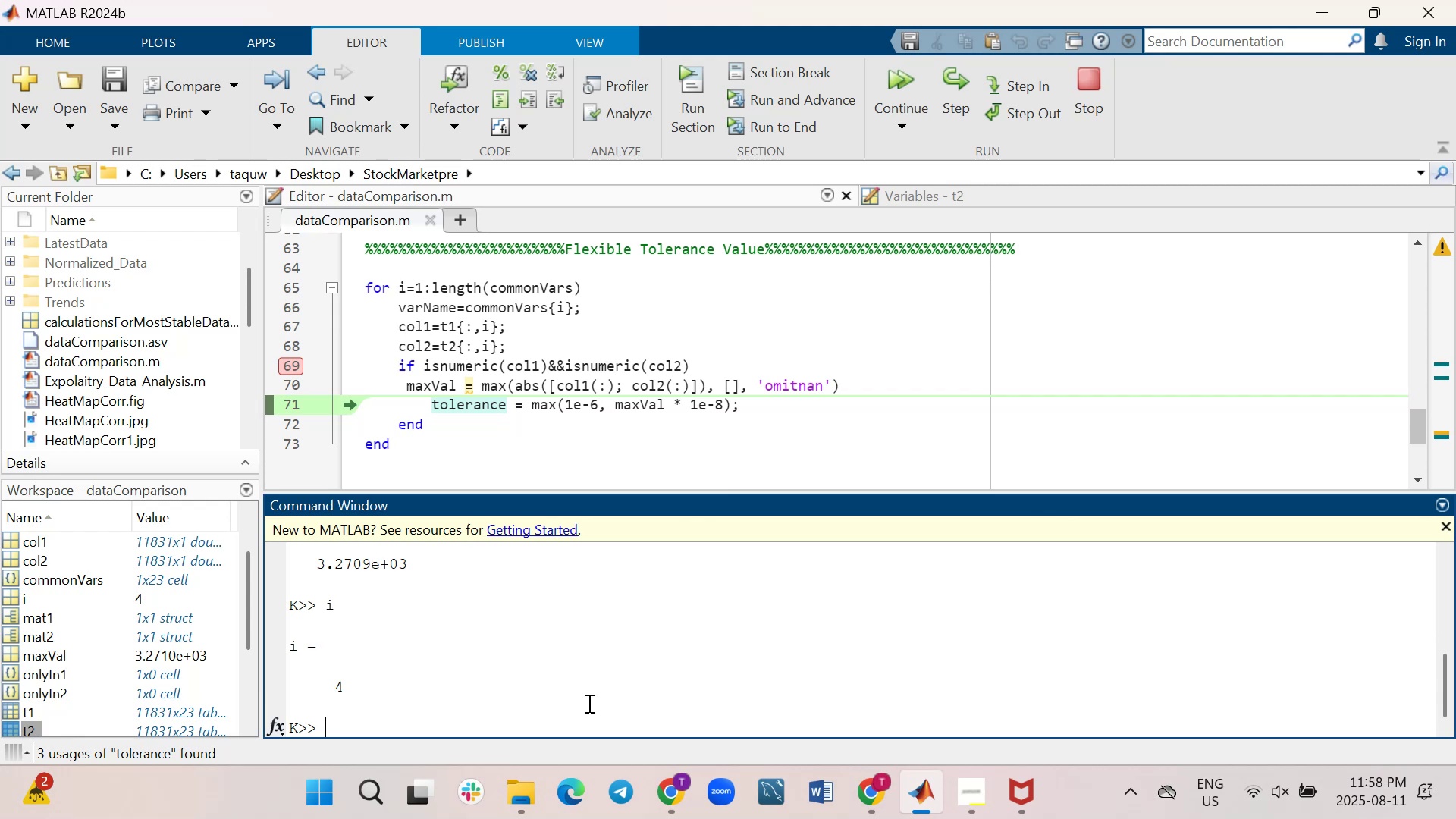 
wait(24.47)
 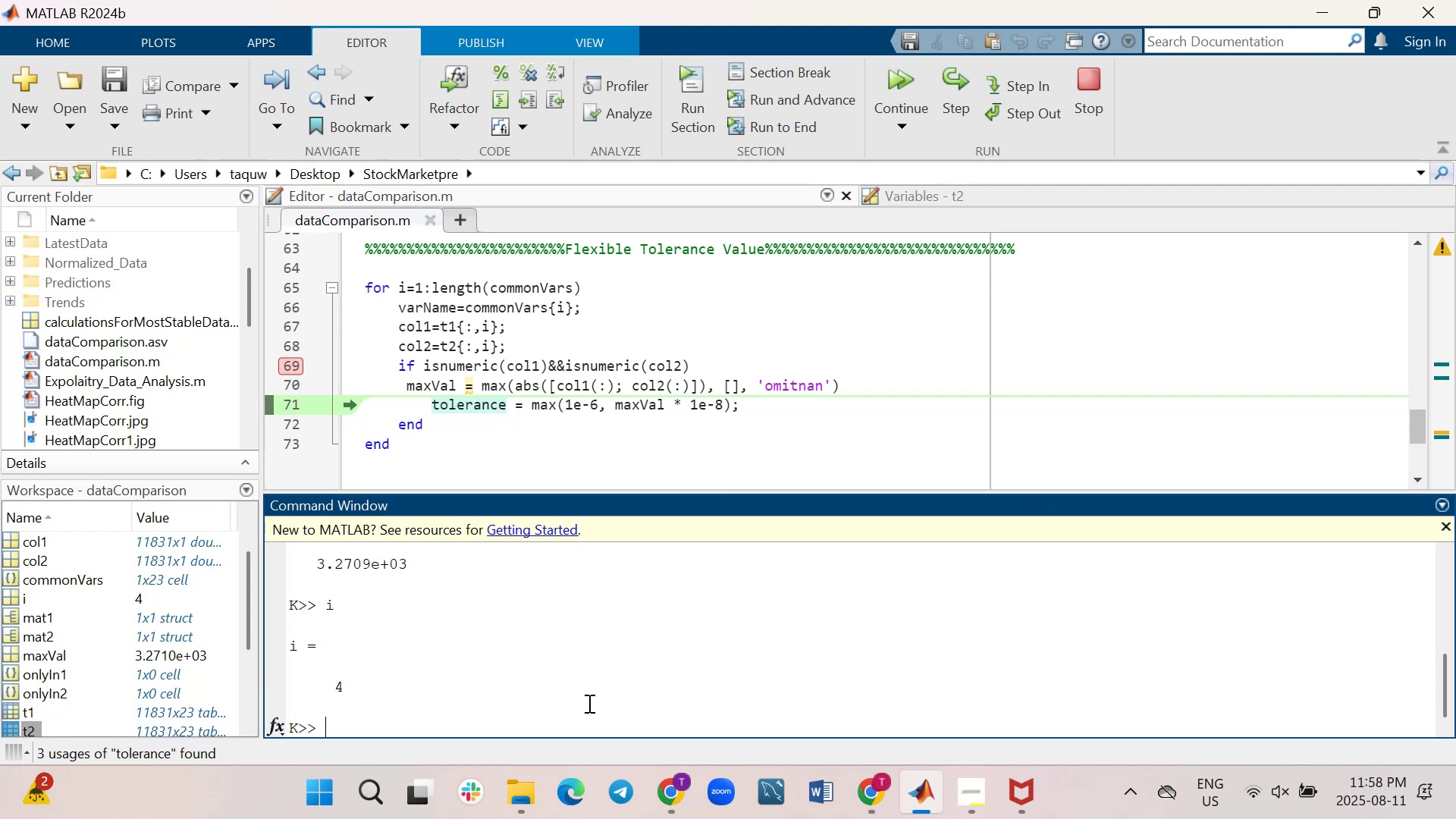 
left_click([959, 81])
 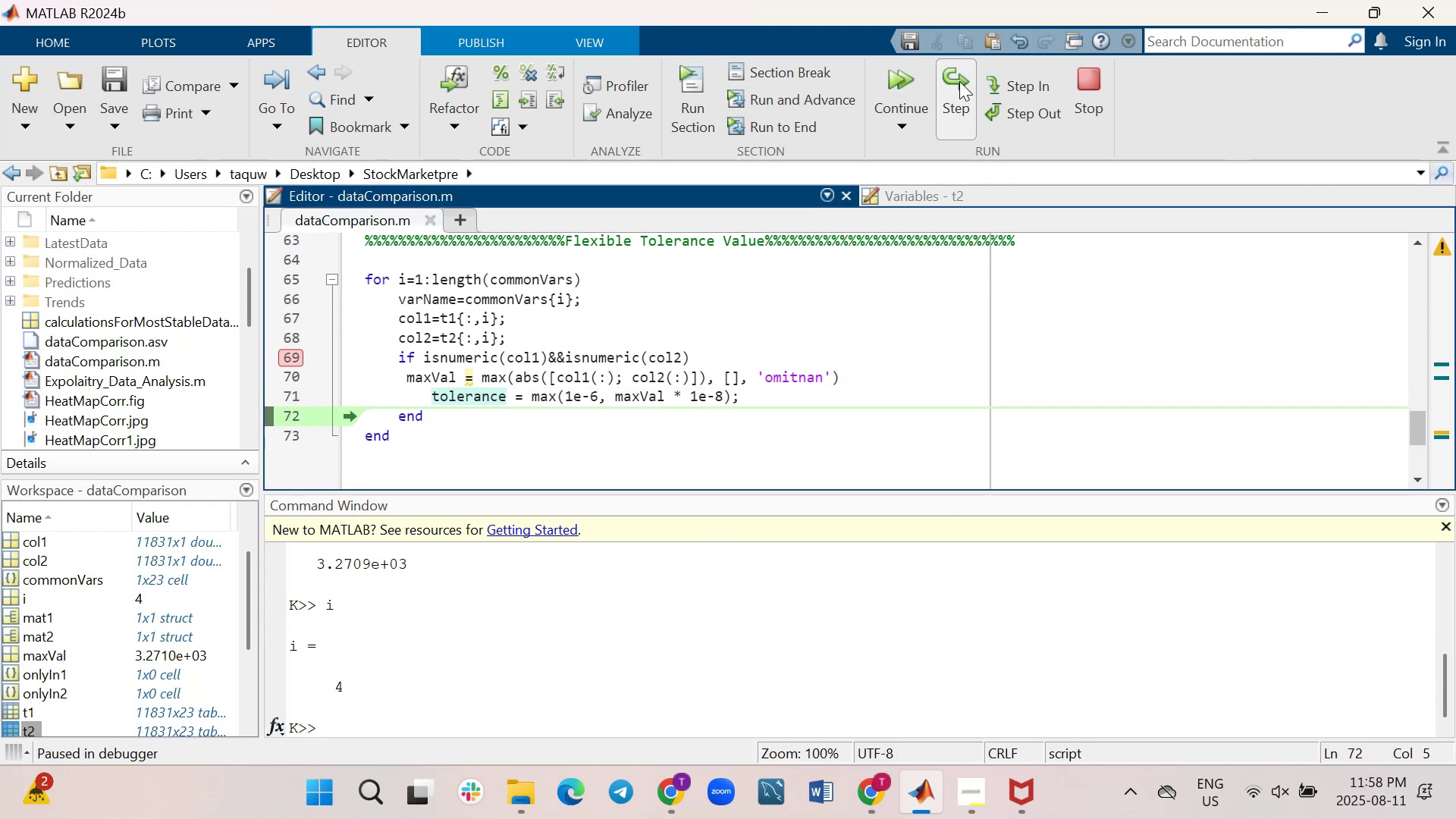 
left_click([959, 81])
 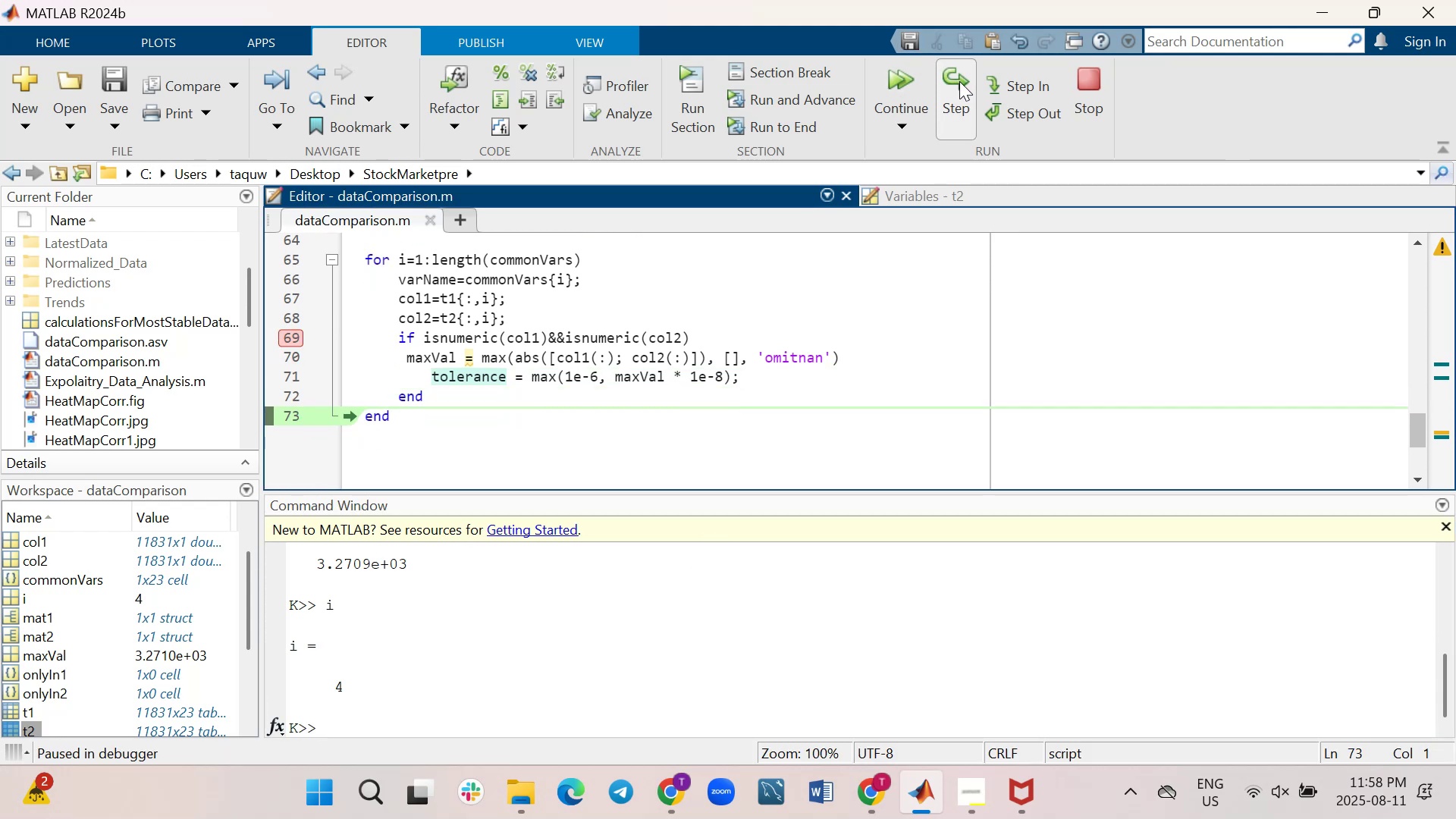 
left_click([959, 81])
 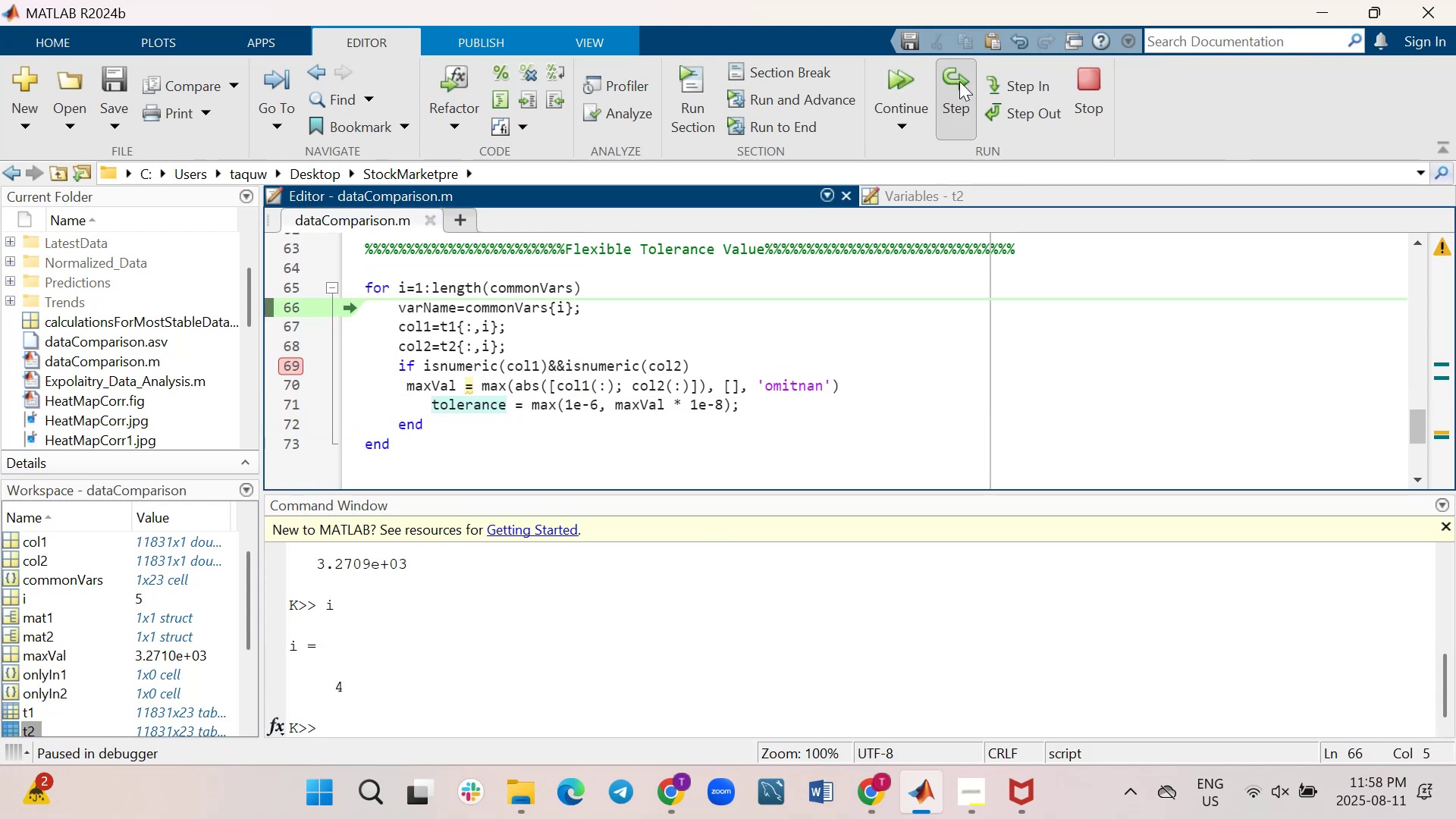 
left_click([959, 81])
 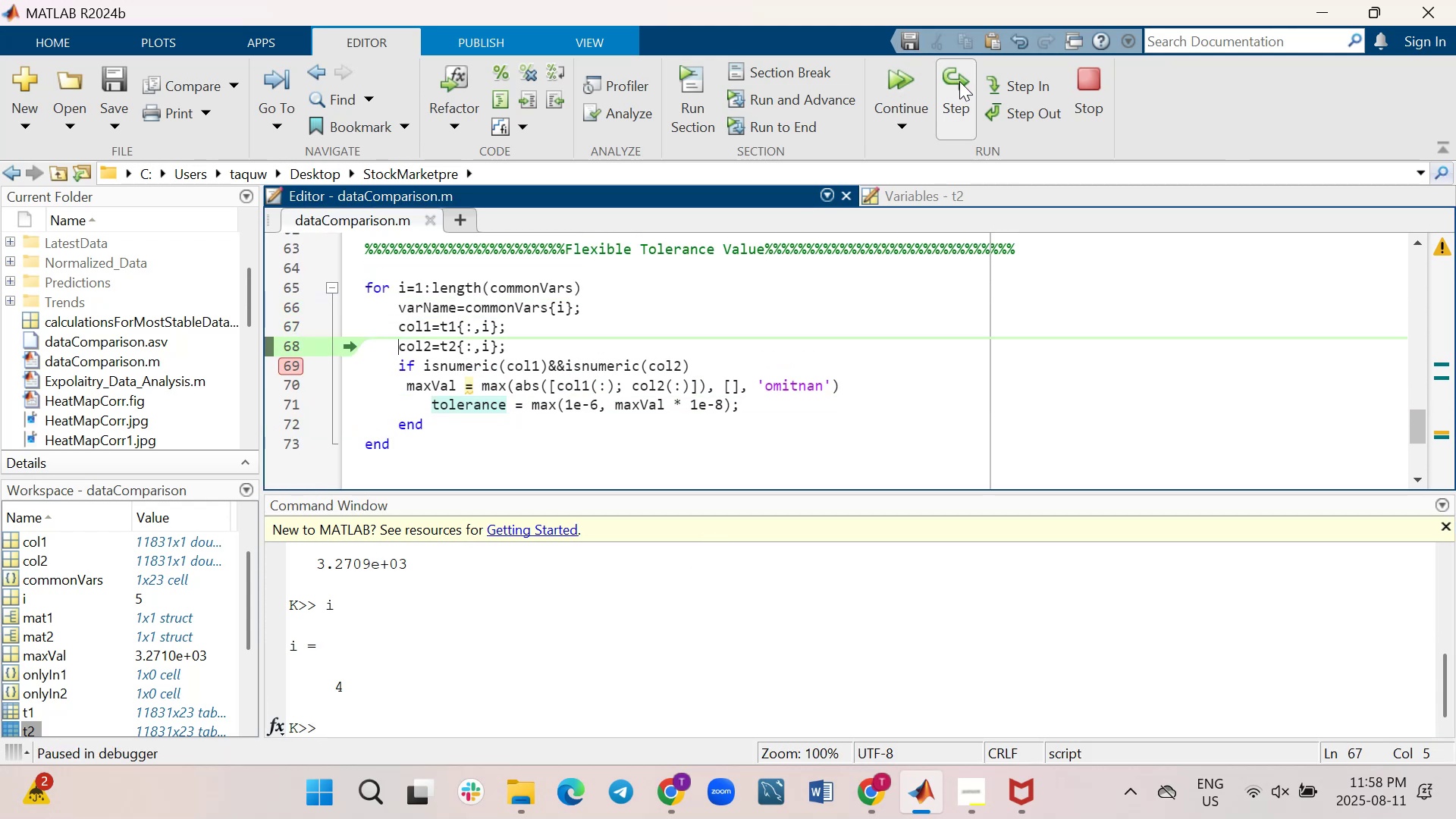 
double_click([959, 81])
 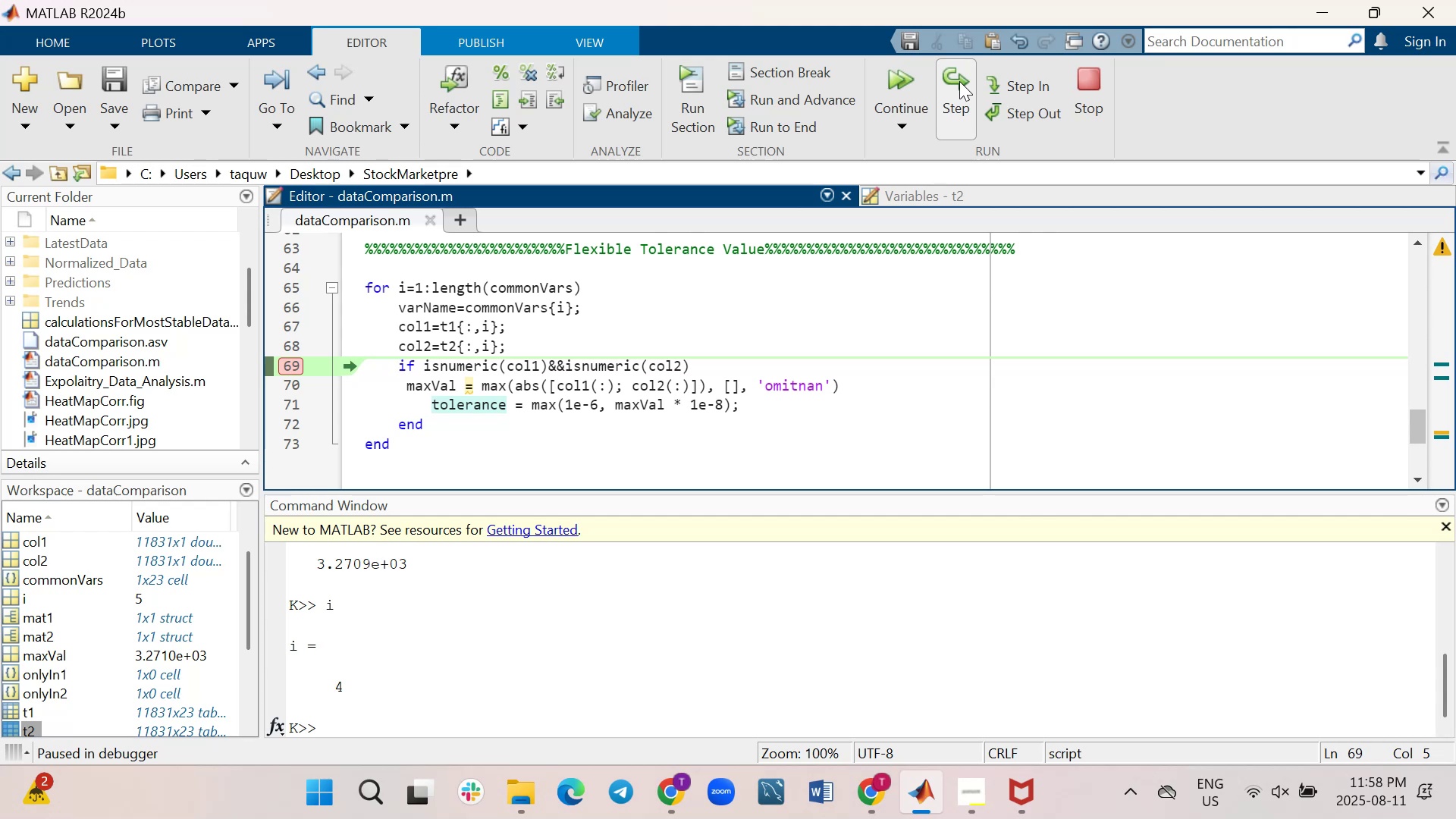 
triple_click([959, 81])
 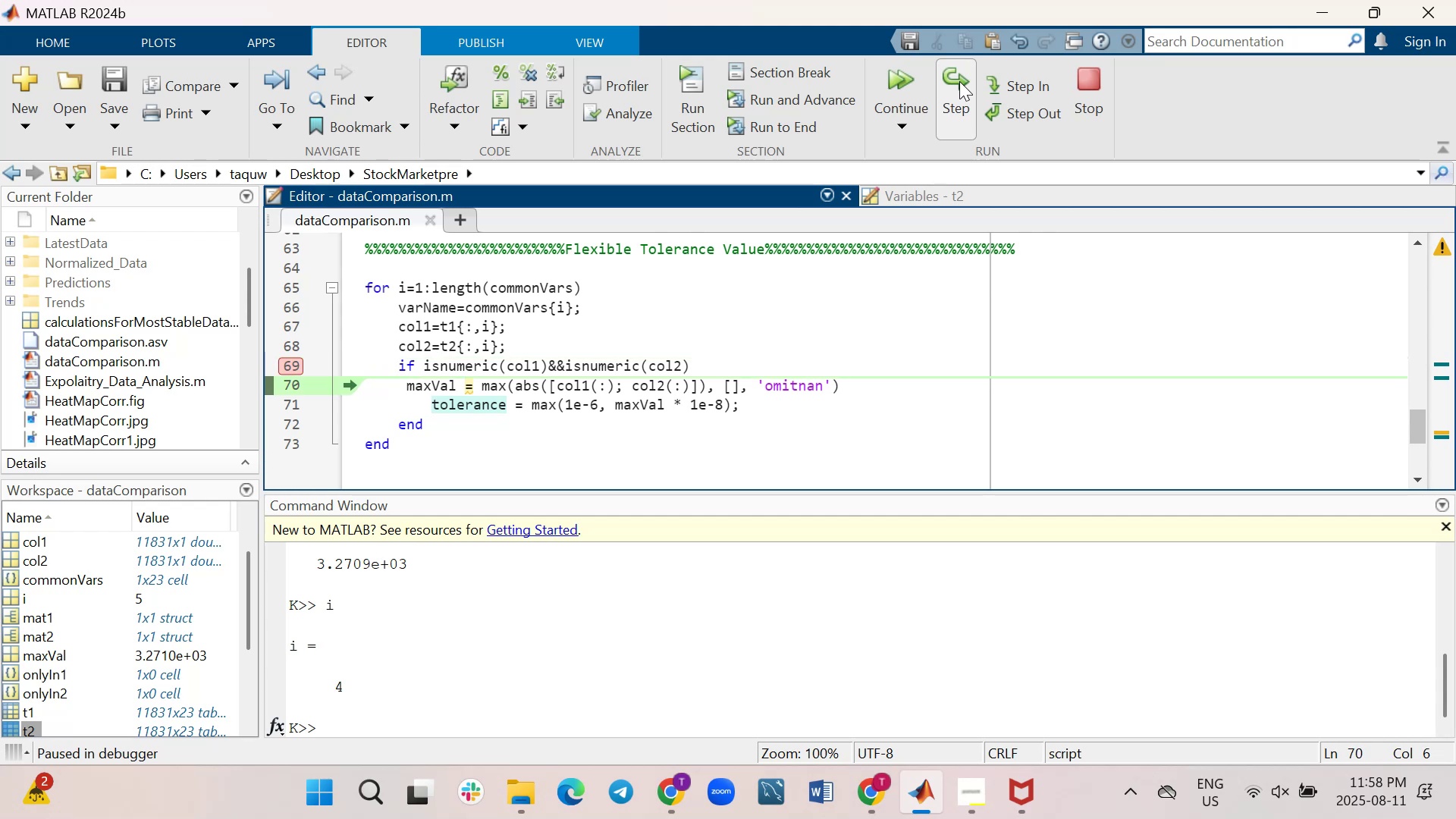 
double_click([959, 81])
 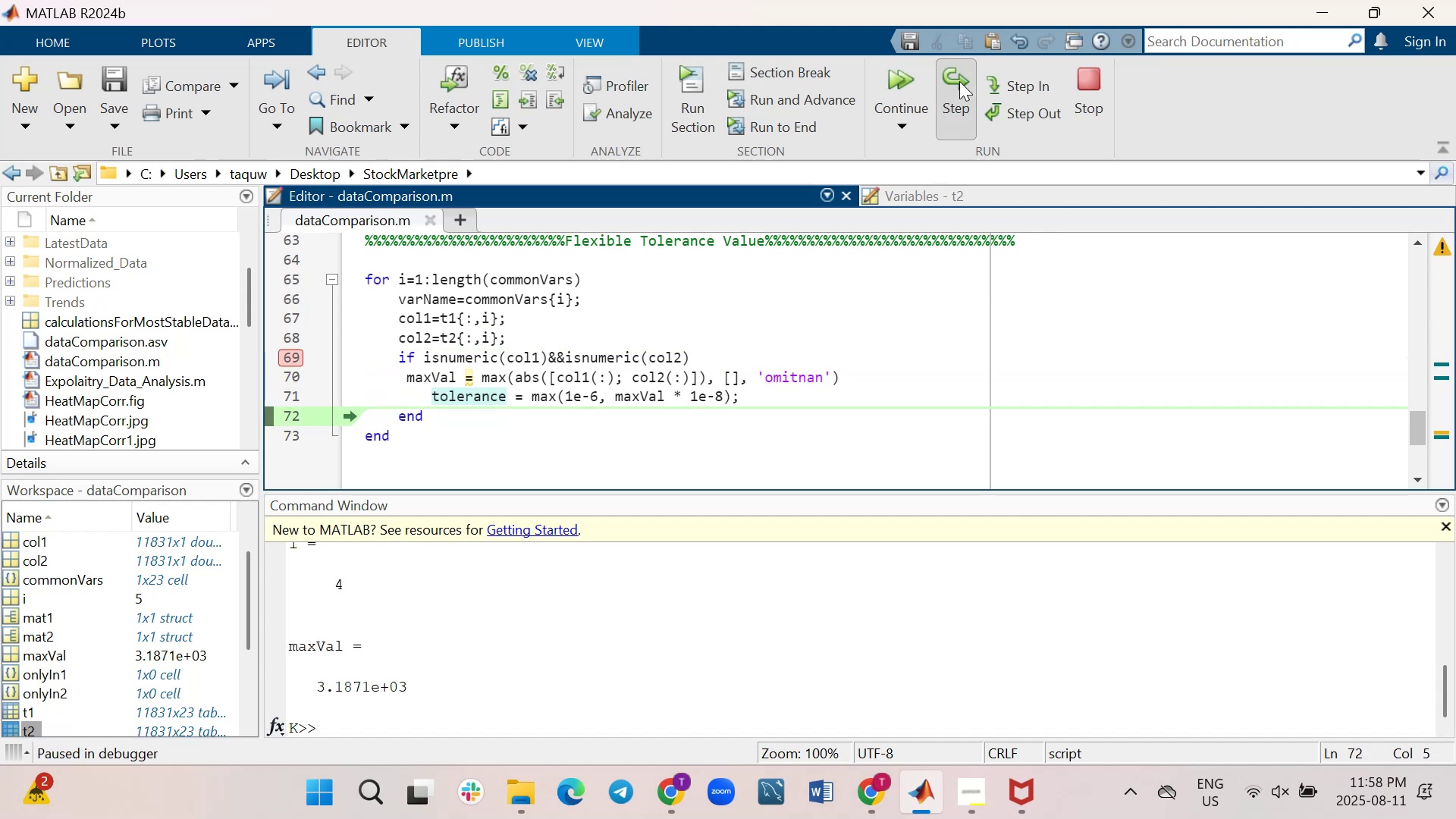 
left_click([959, 81])
 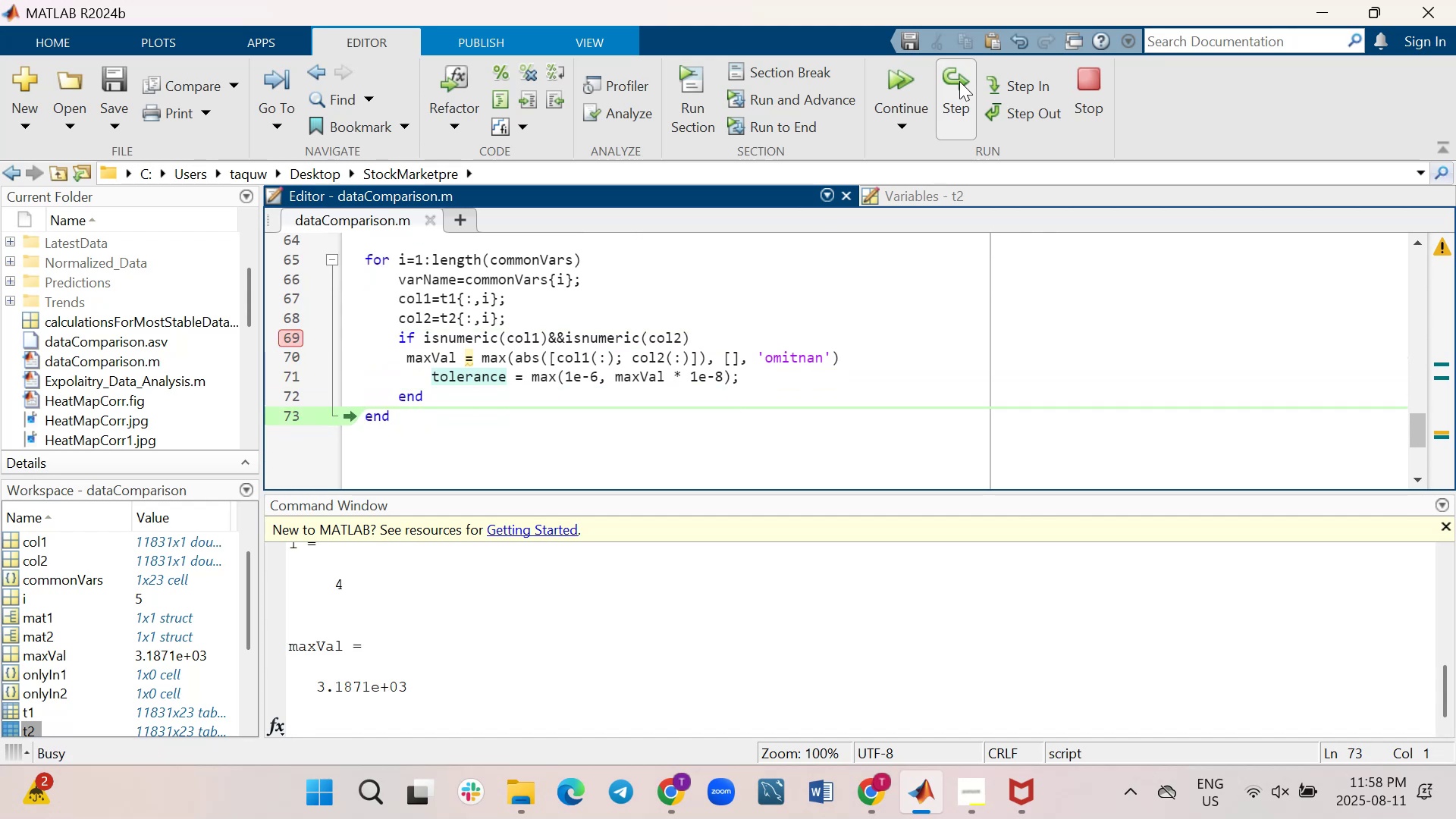 
left_click([959, 81])
 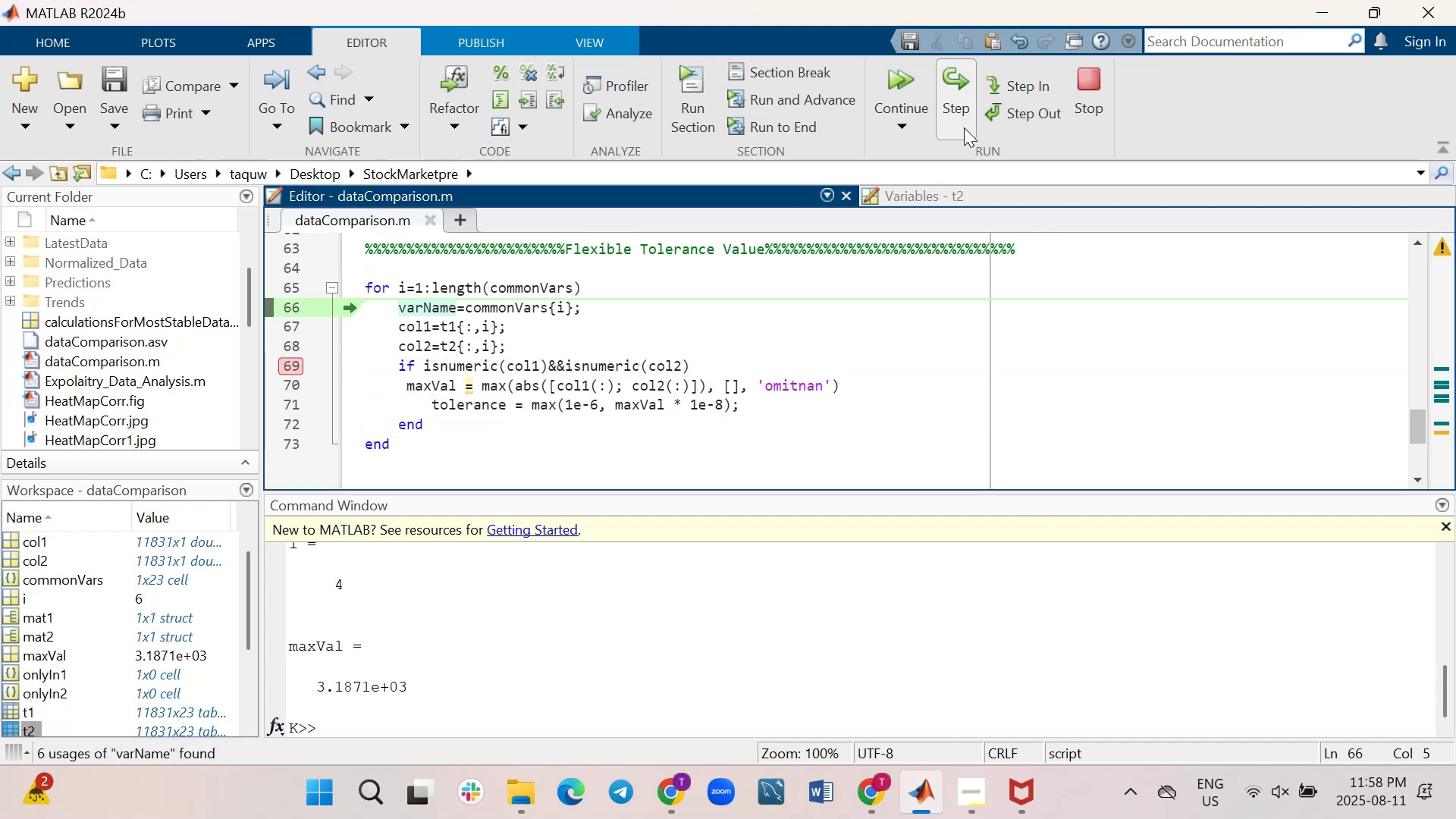 
left_click([871, 686])
 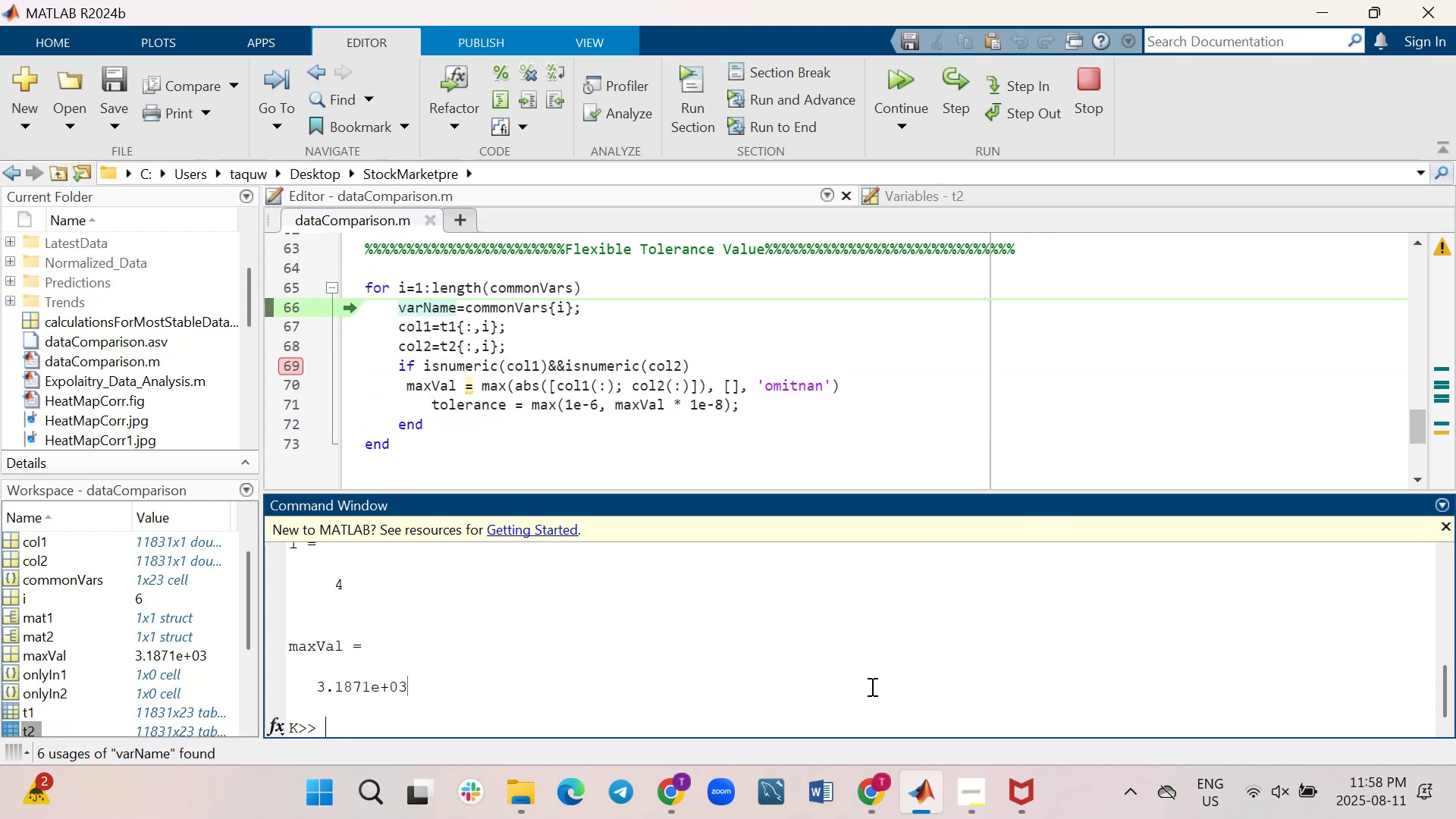 
key(I)
 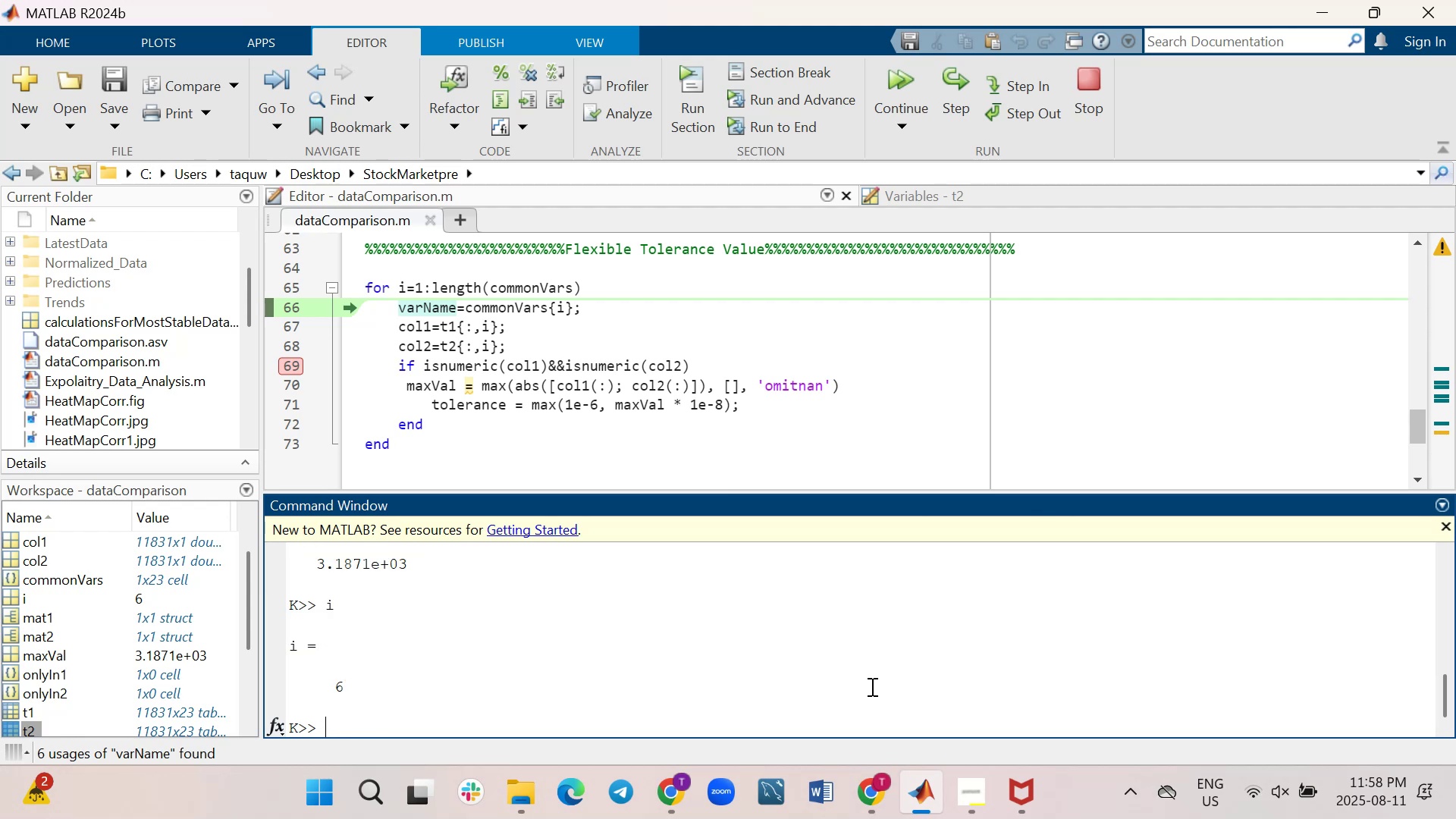 
key(Enter)
 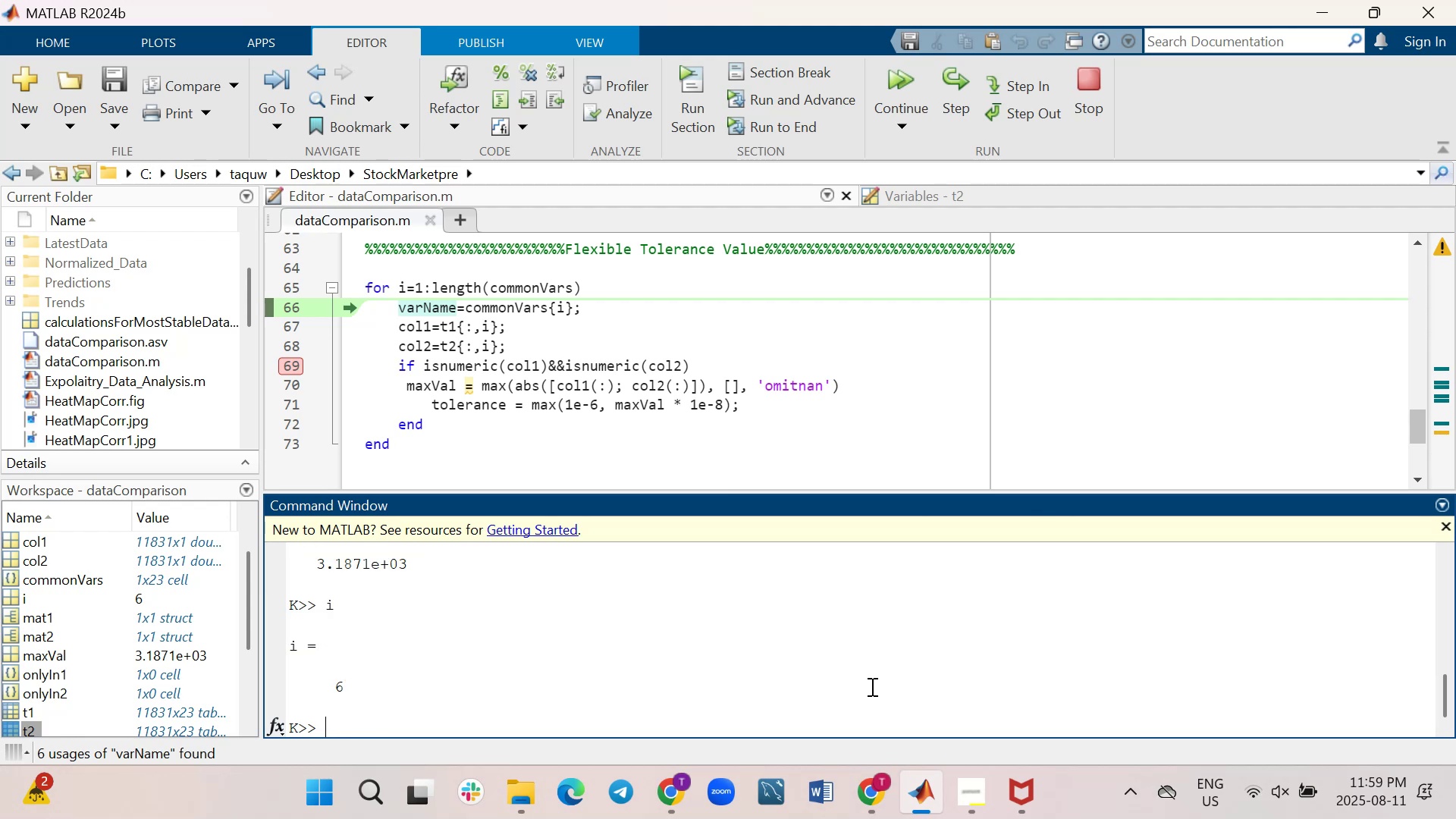 
wait(12.25)
 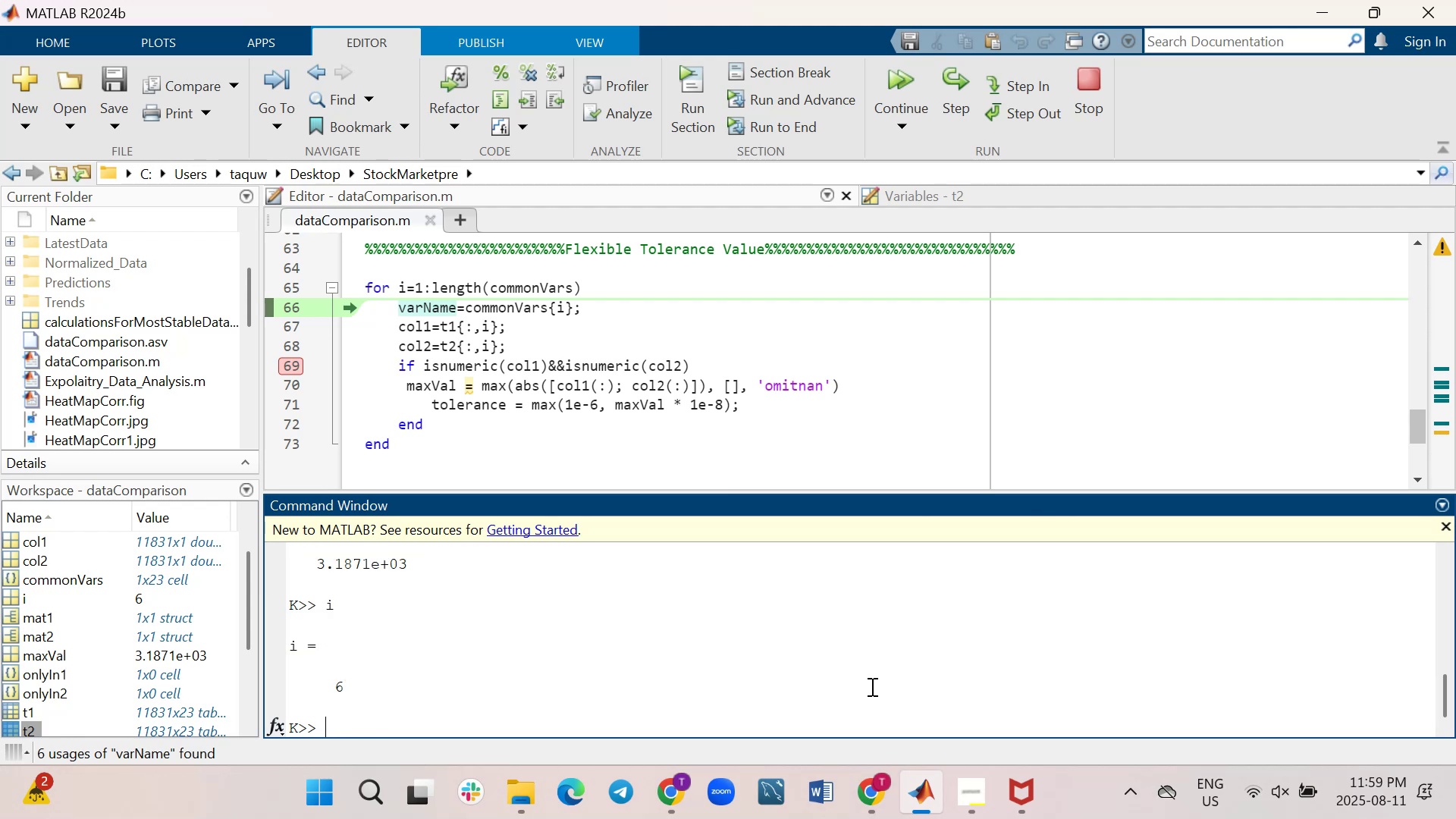 
left_click([279, 369])
 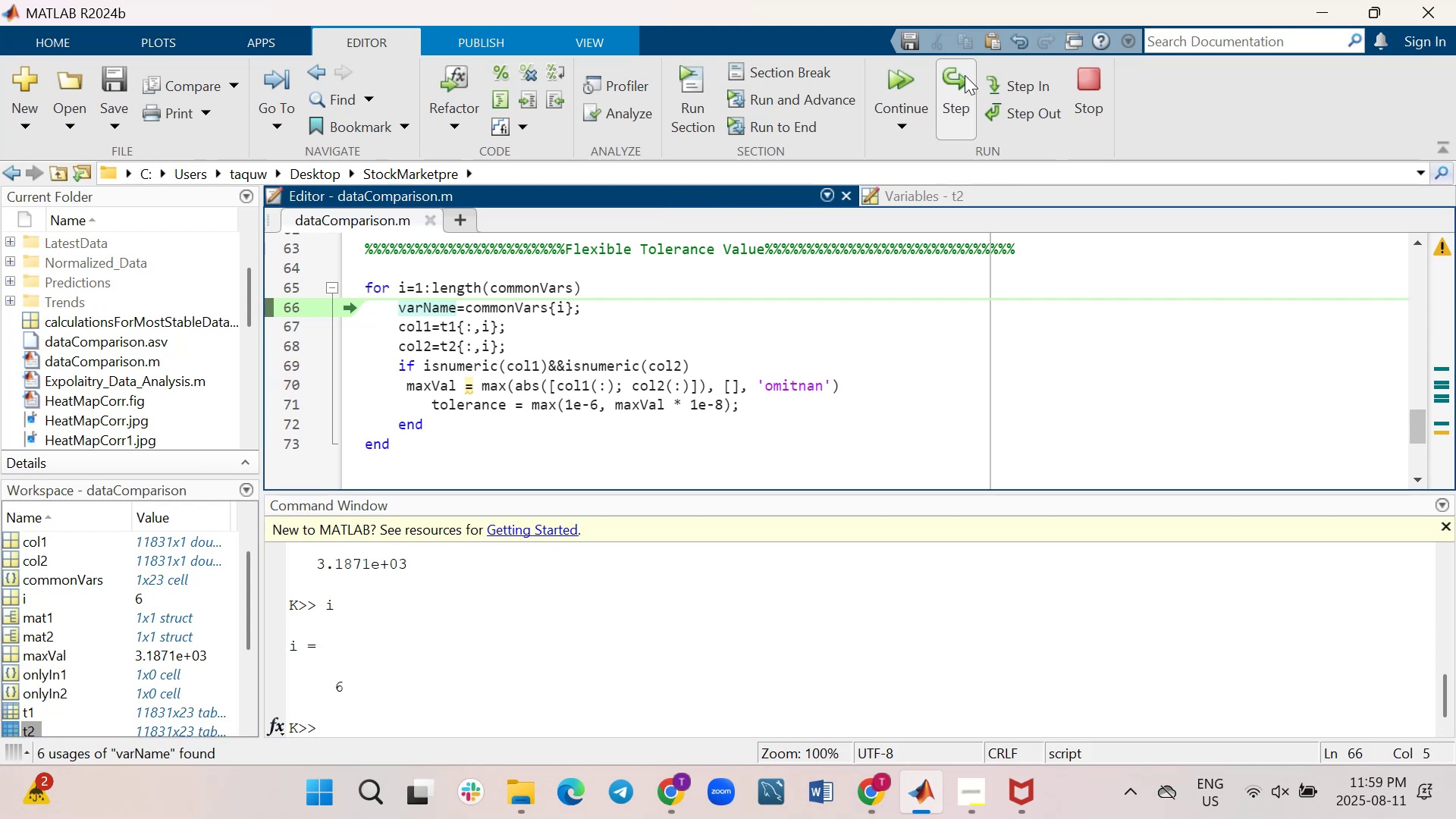 
mouse_move([990, 81])
 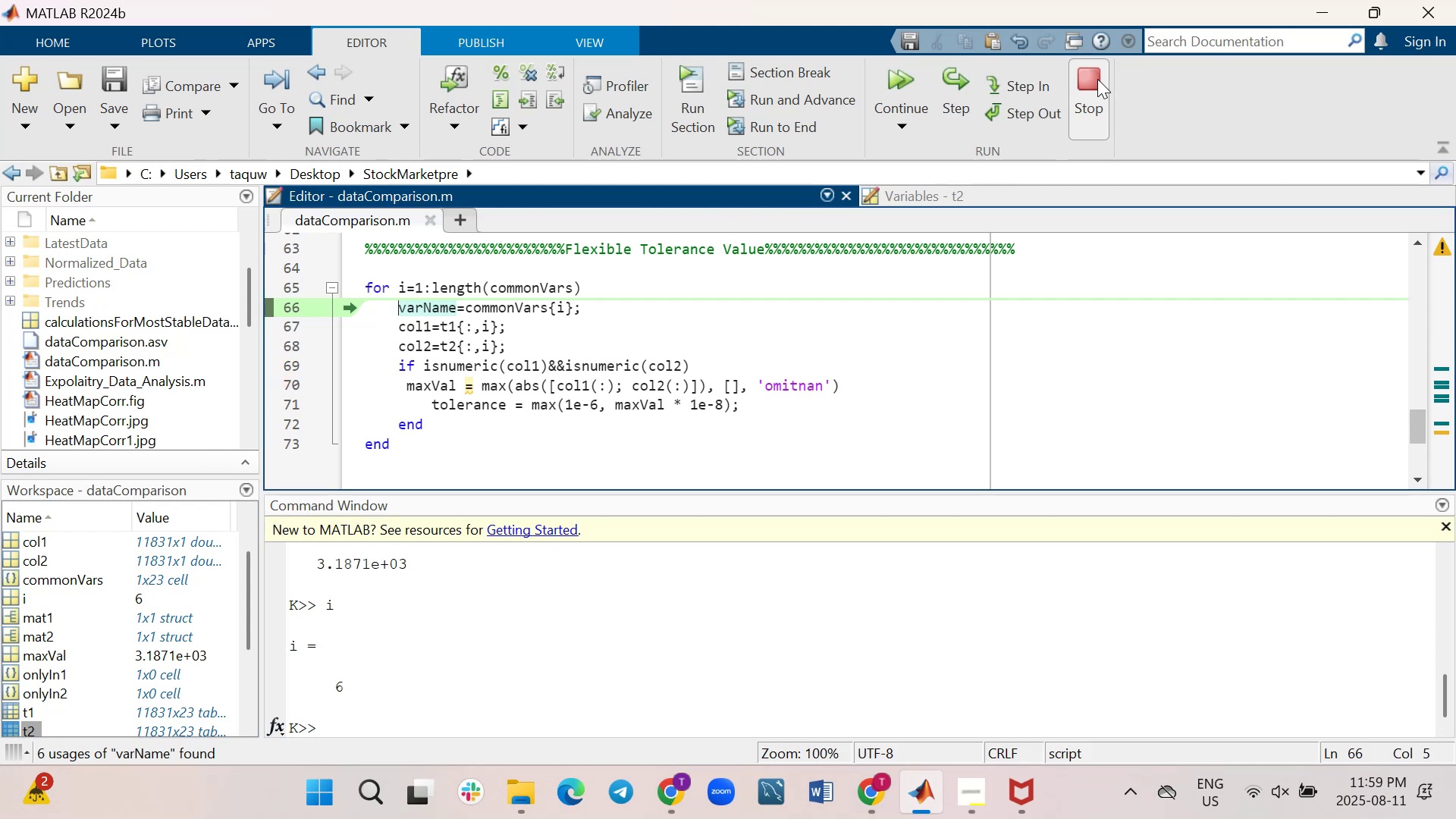 
left_click([1097, 79])
 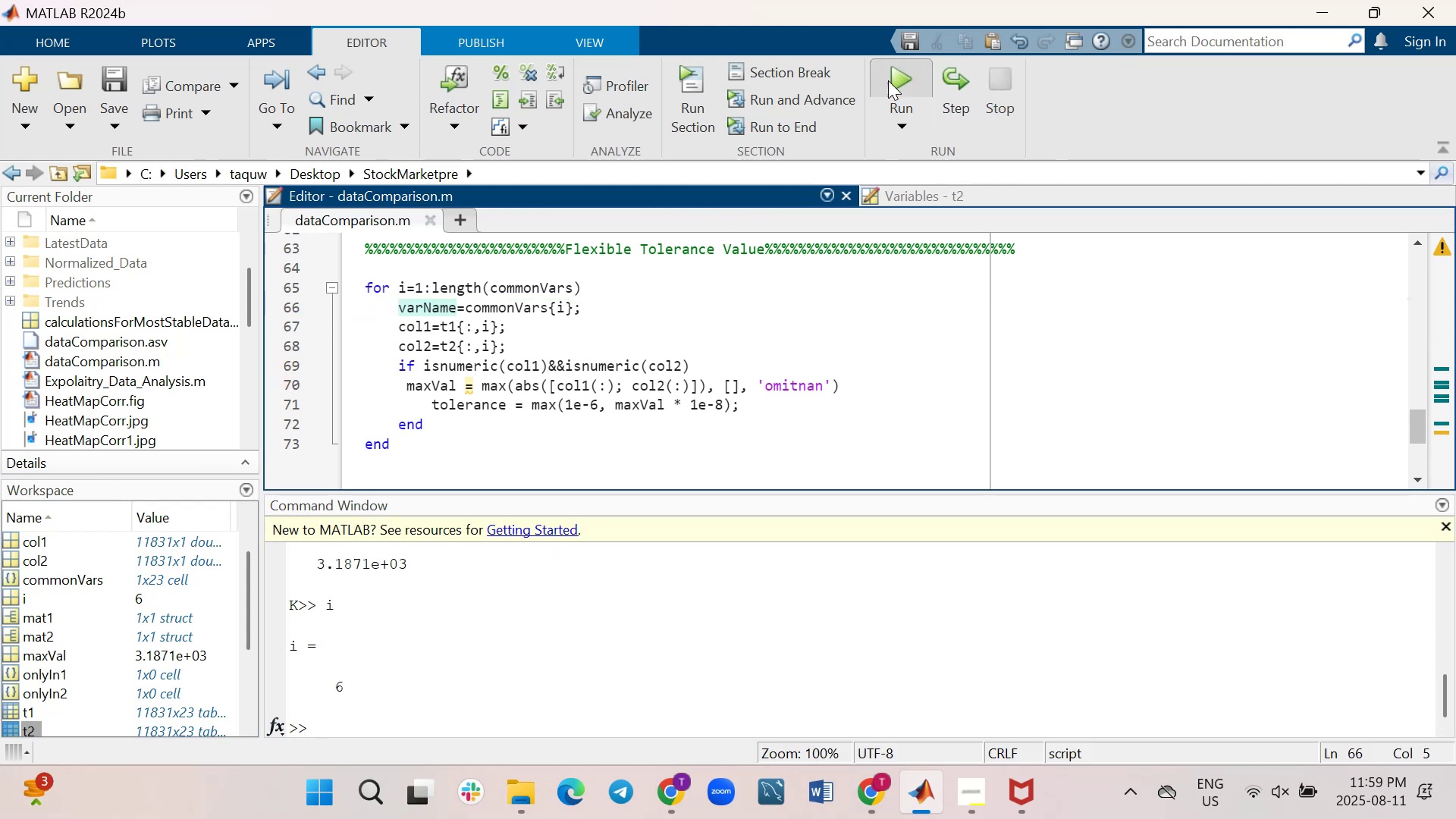 
left_click([888, 80])
 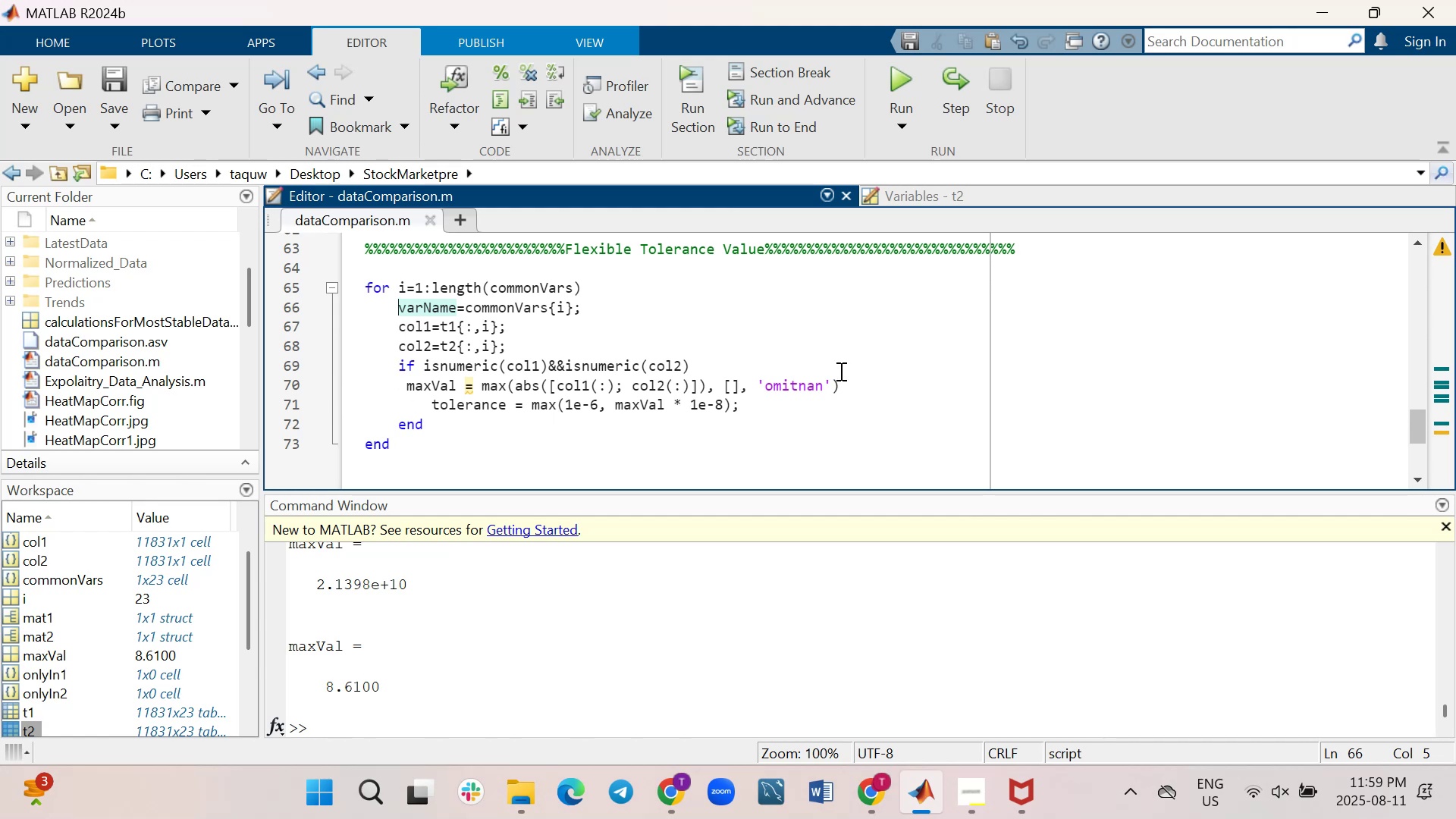 
left_click_drag(start_coordinate=[877, 381], to_coordinate=[401, 381])
 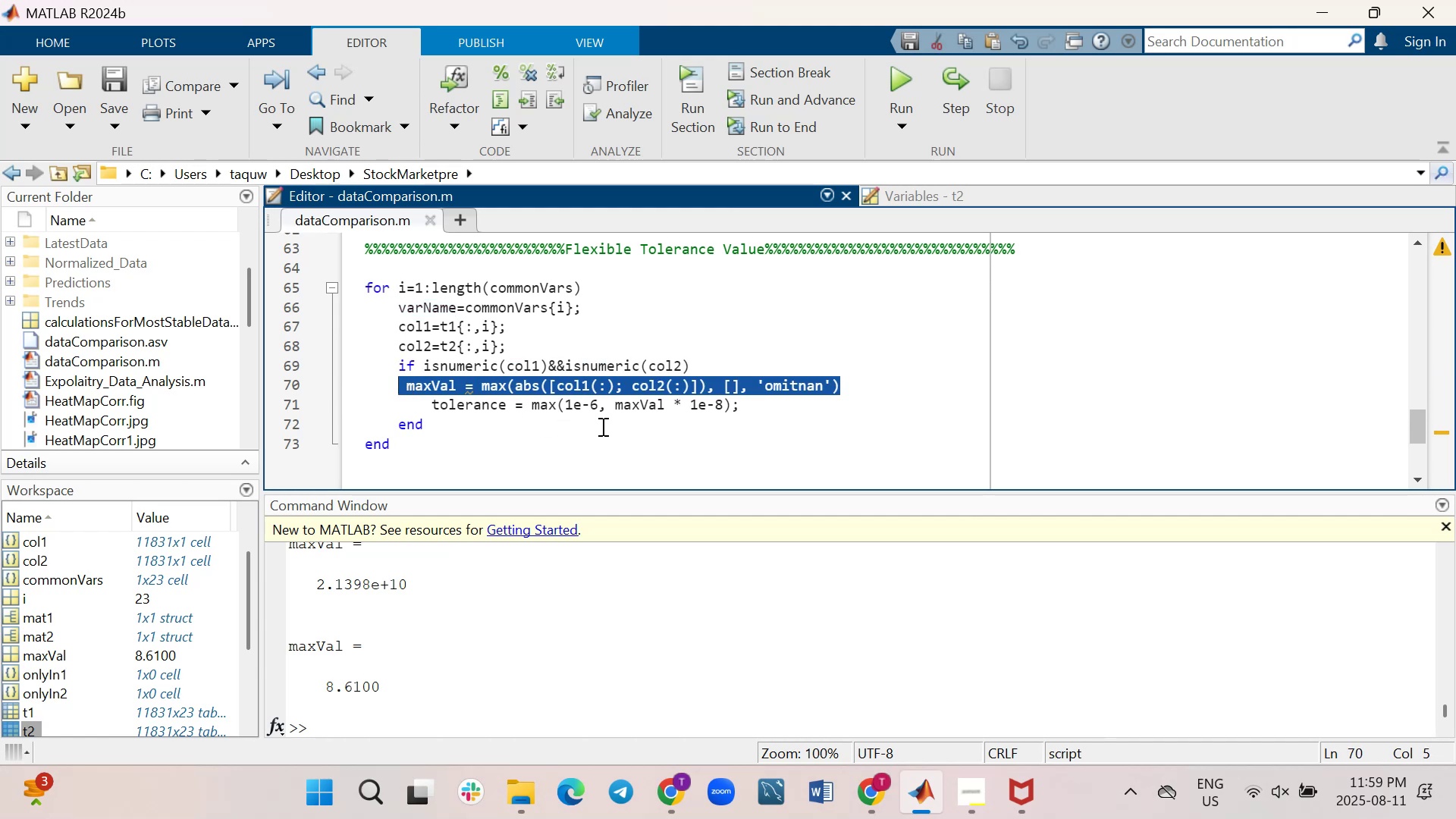 
key(Control+ControlLeft)
 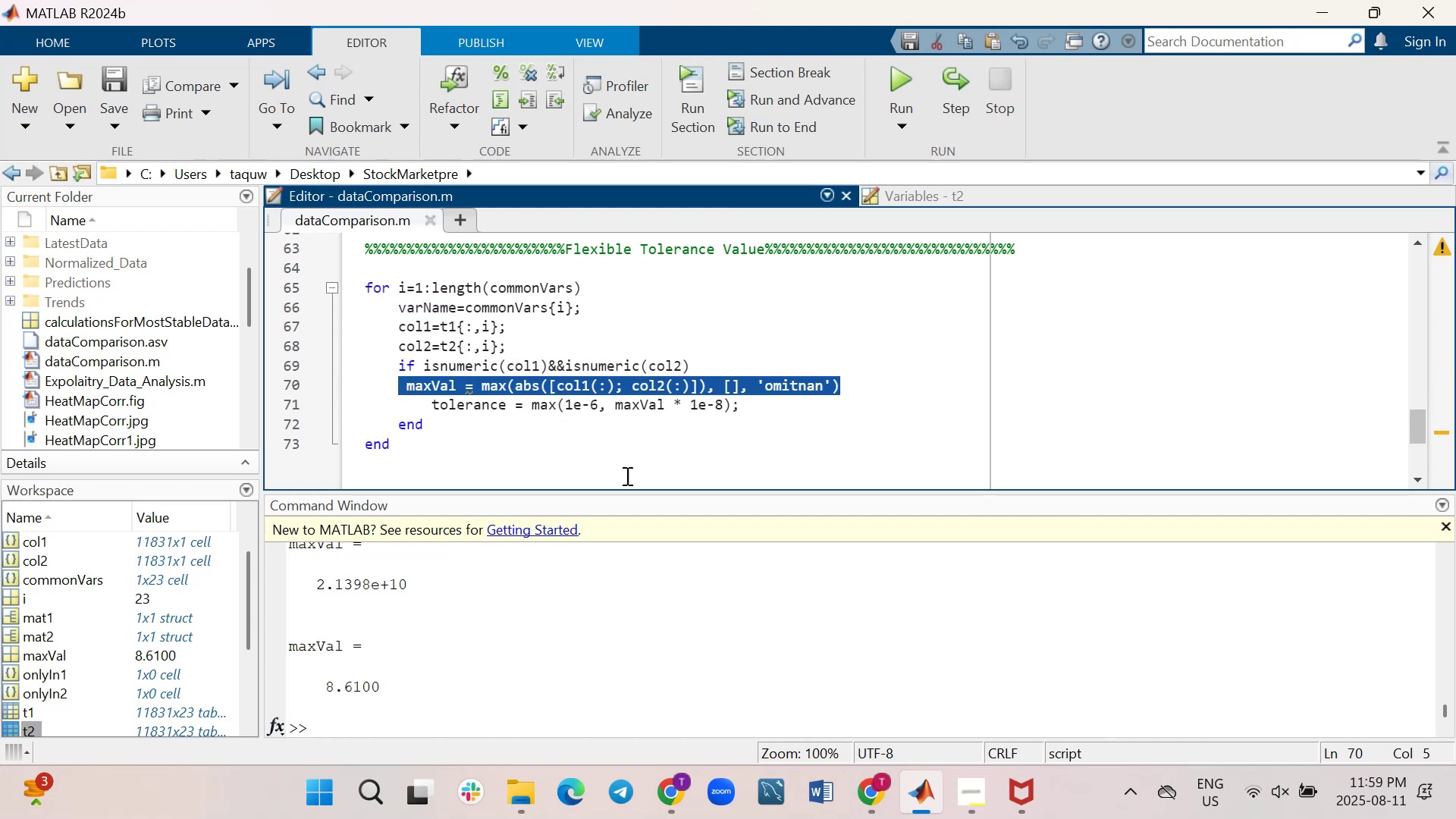 
hold_key(key=C, duration=0.33)
 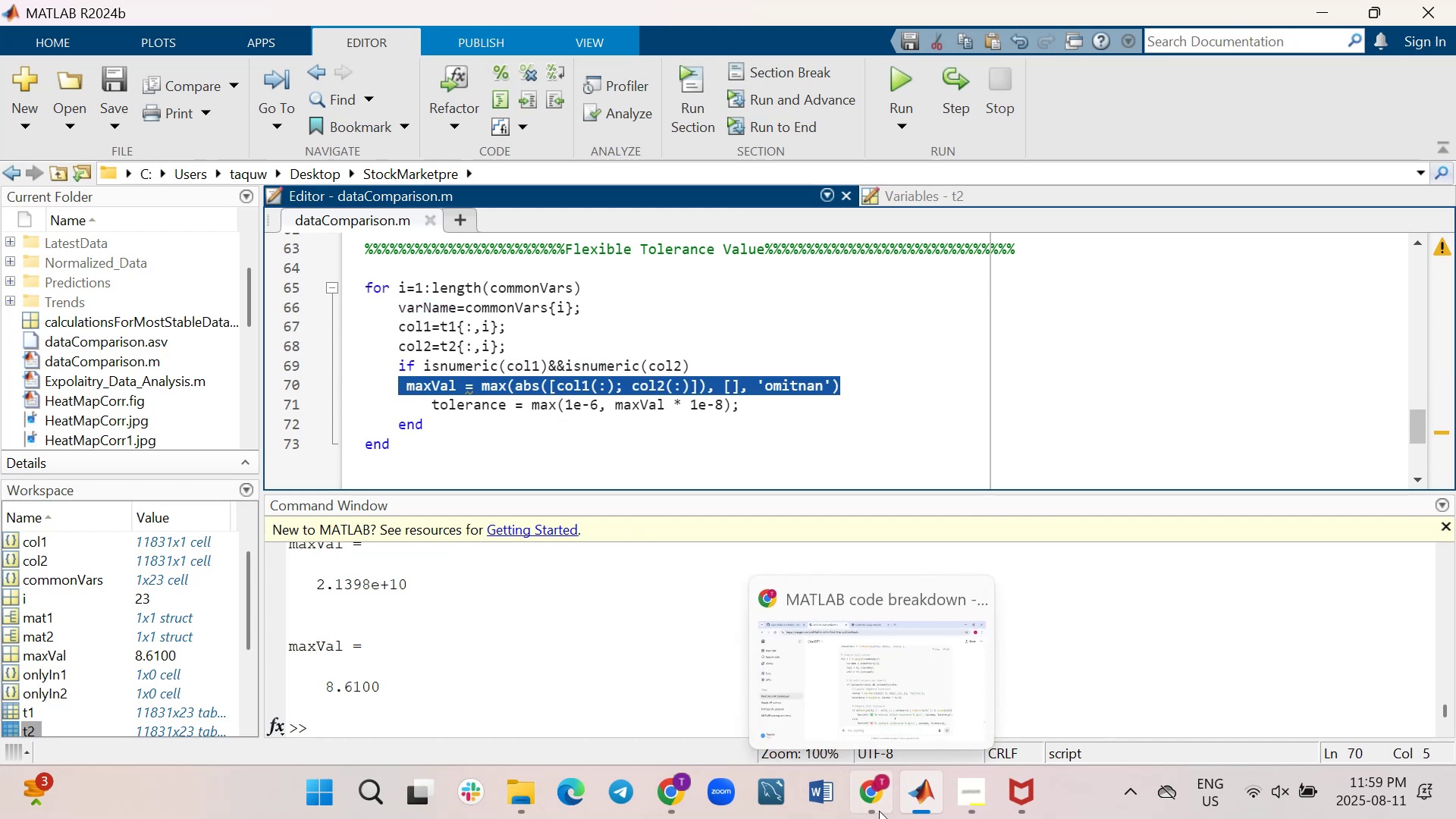 
left_click([879, 811])
 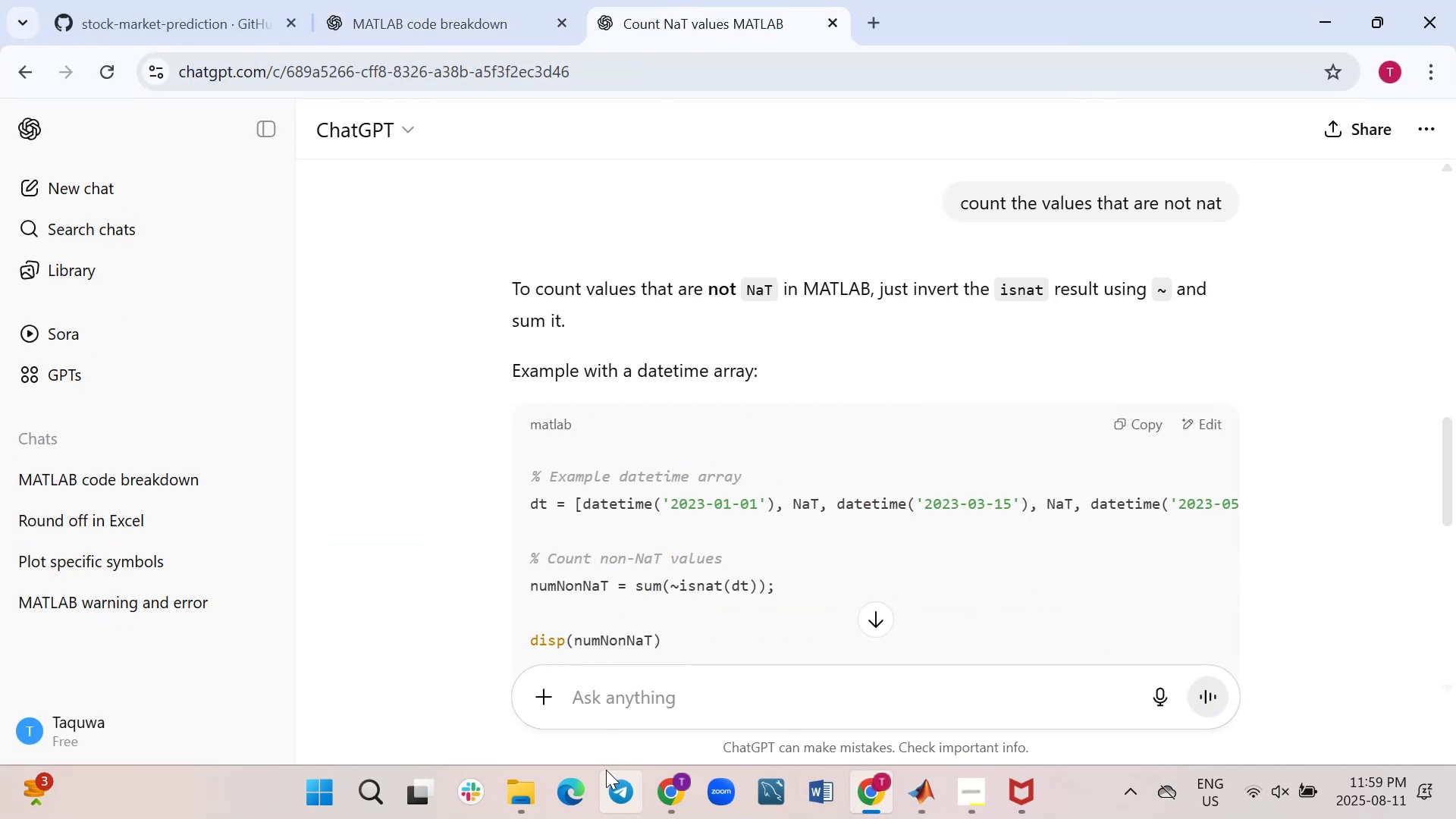 
scroll: coordinate [661, 566], scroll_direction: down, amount: 3.0
 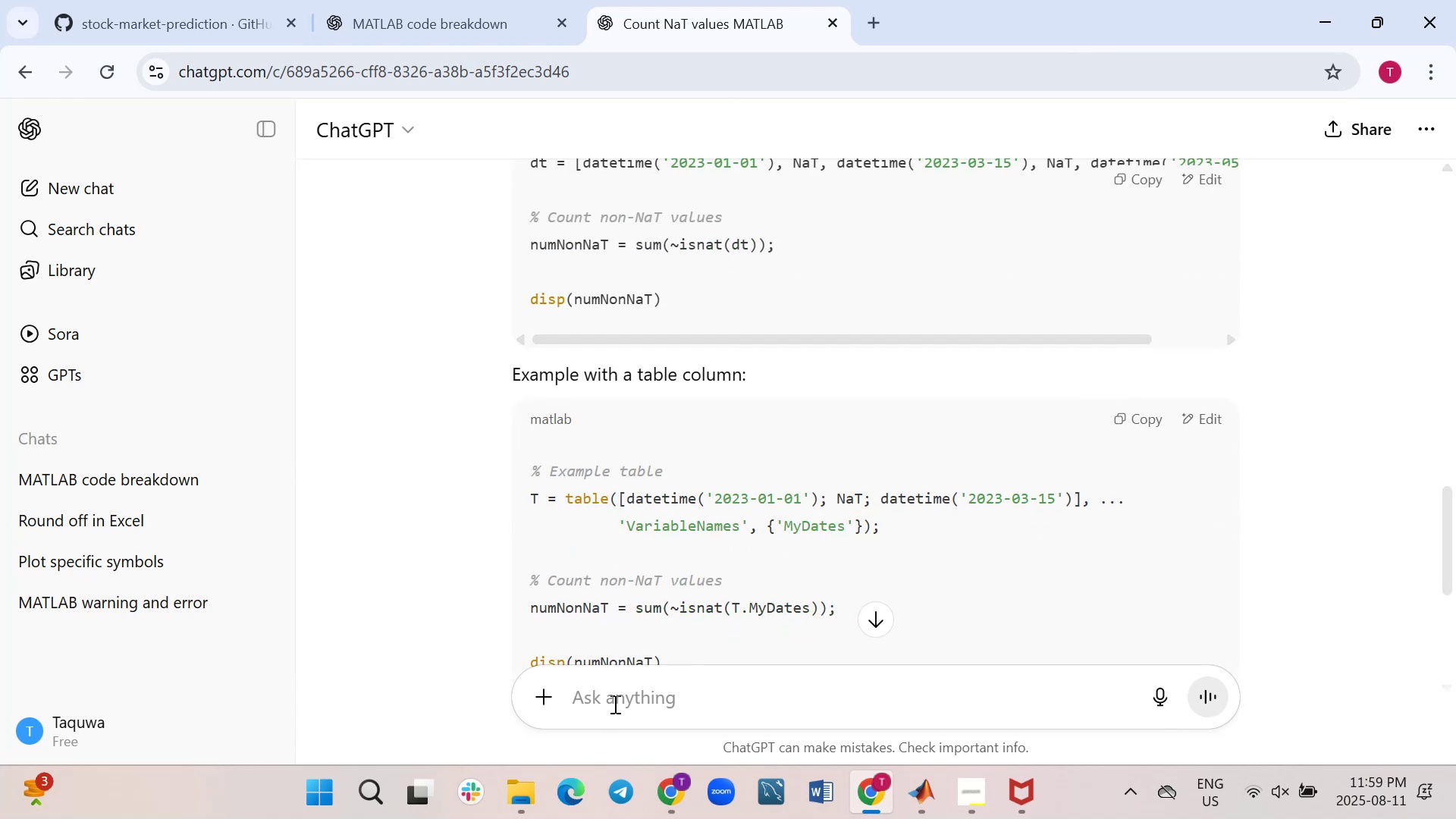 
left_click([613, 704])
 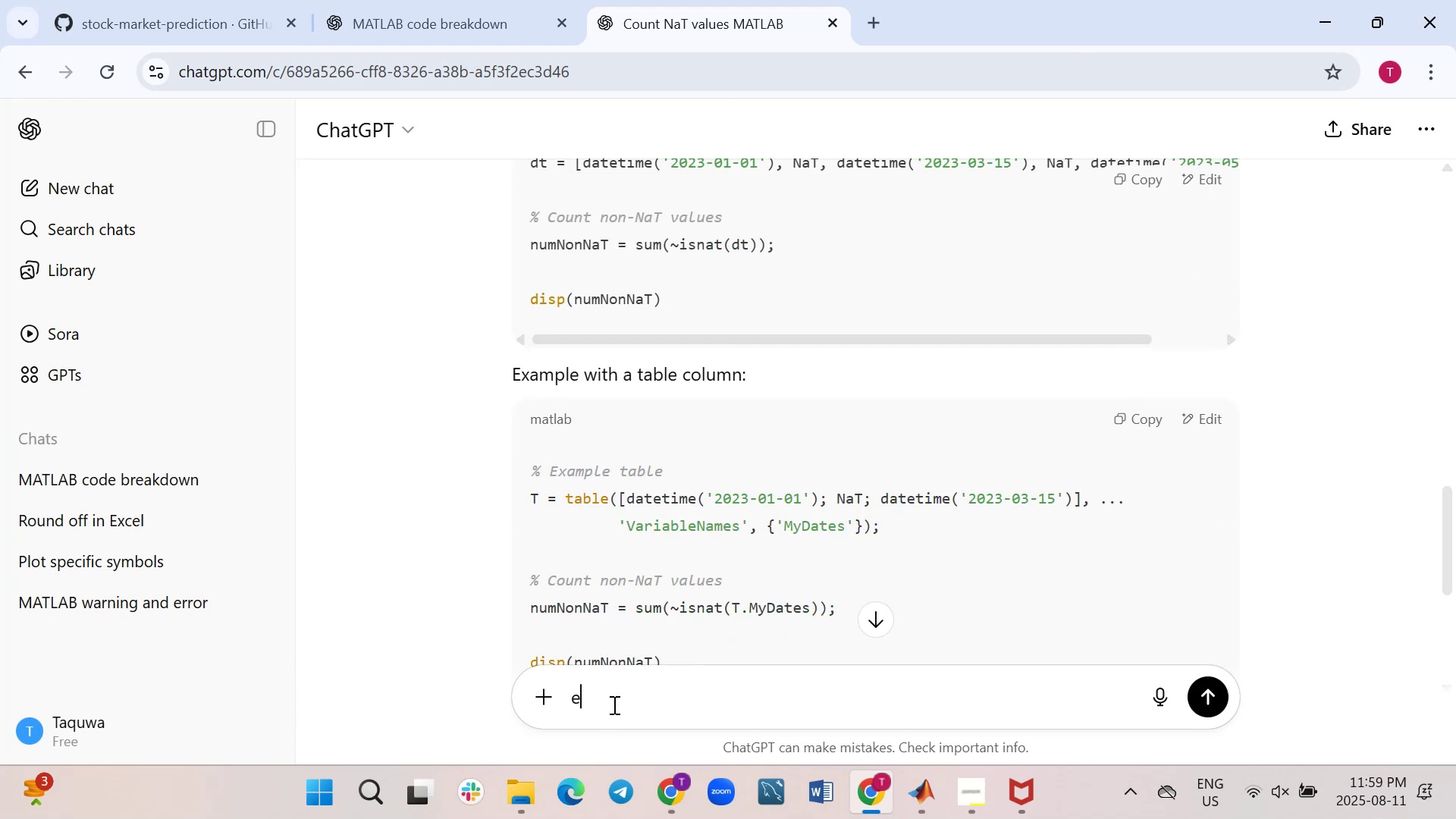 
type(explain this line)
 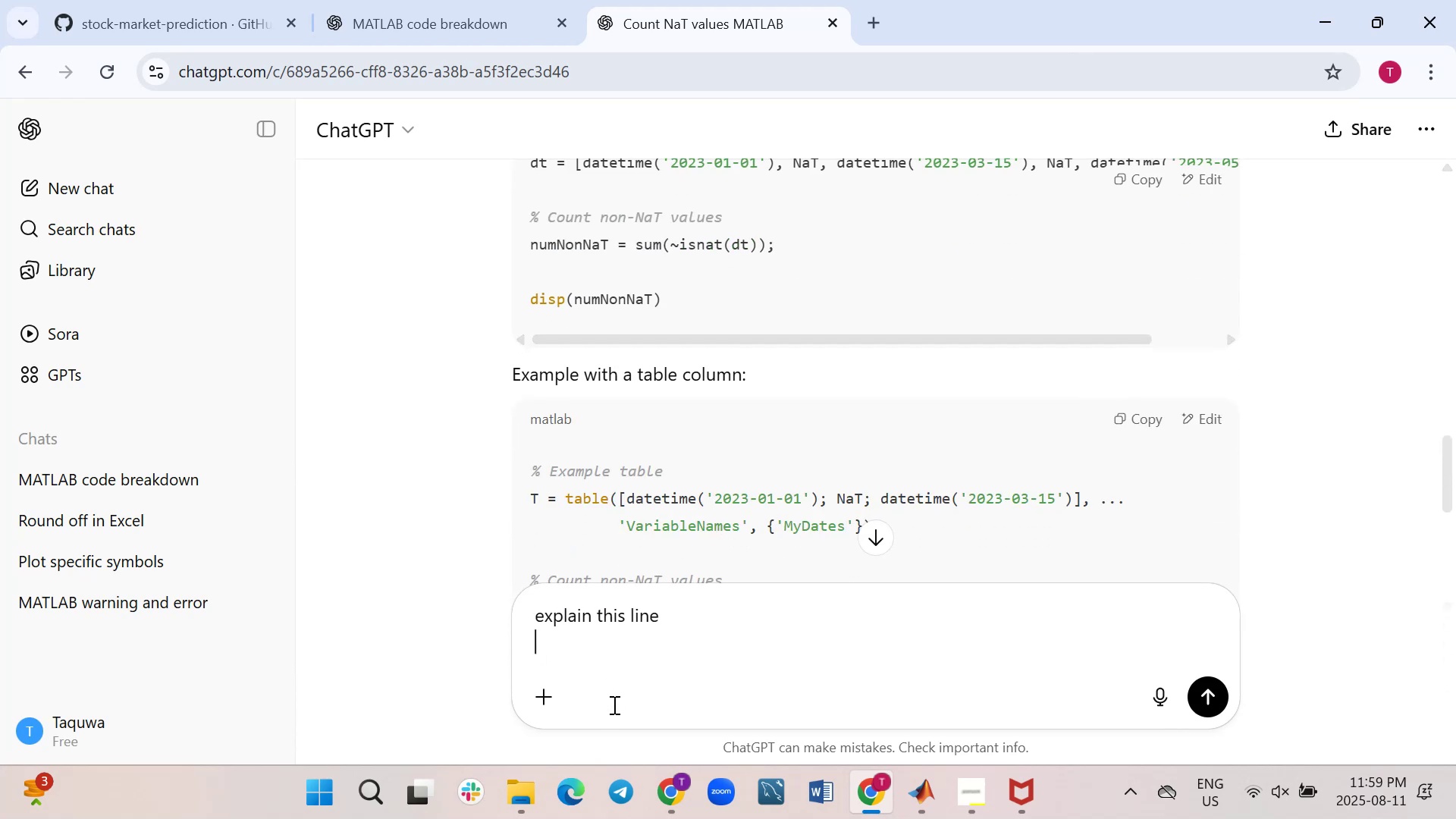 
key(Shift+Enter)
 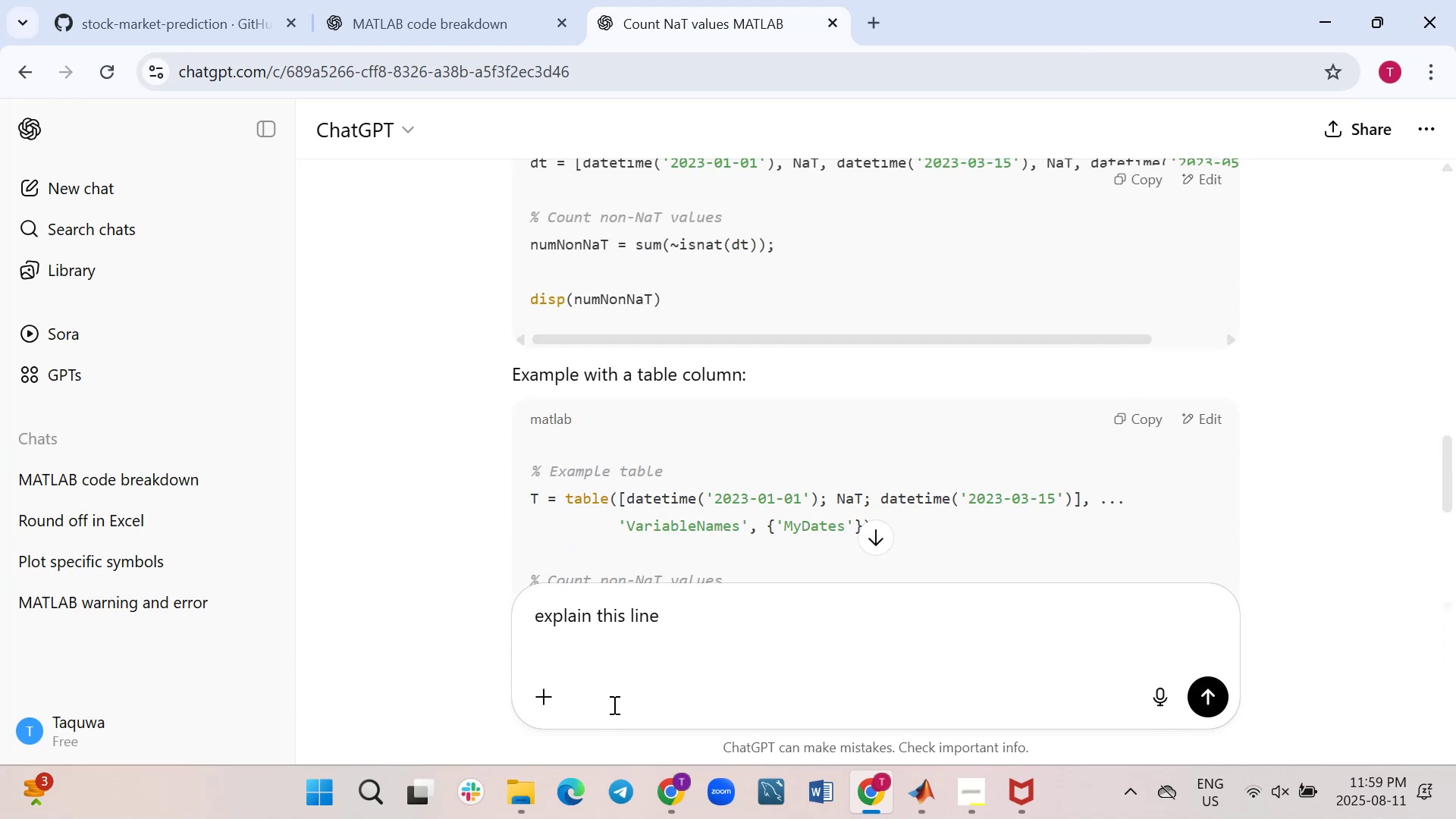 
key(Control+V)
 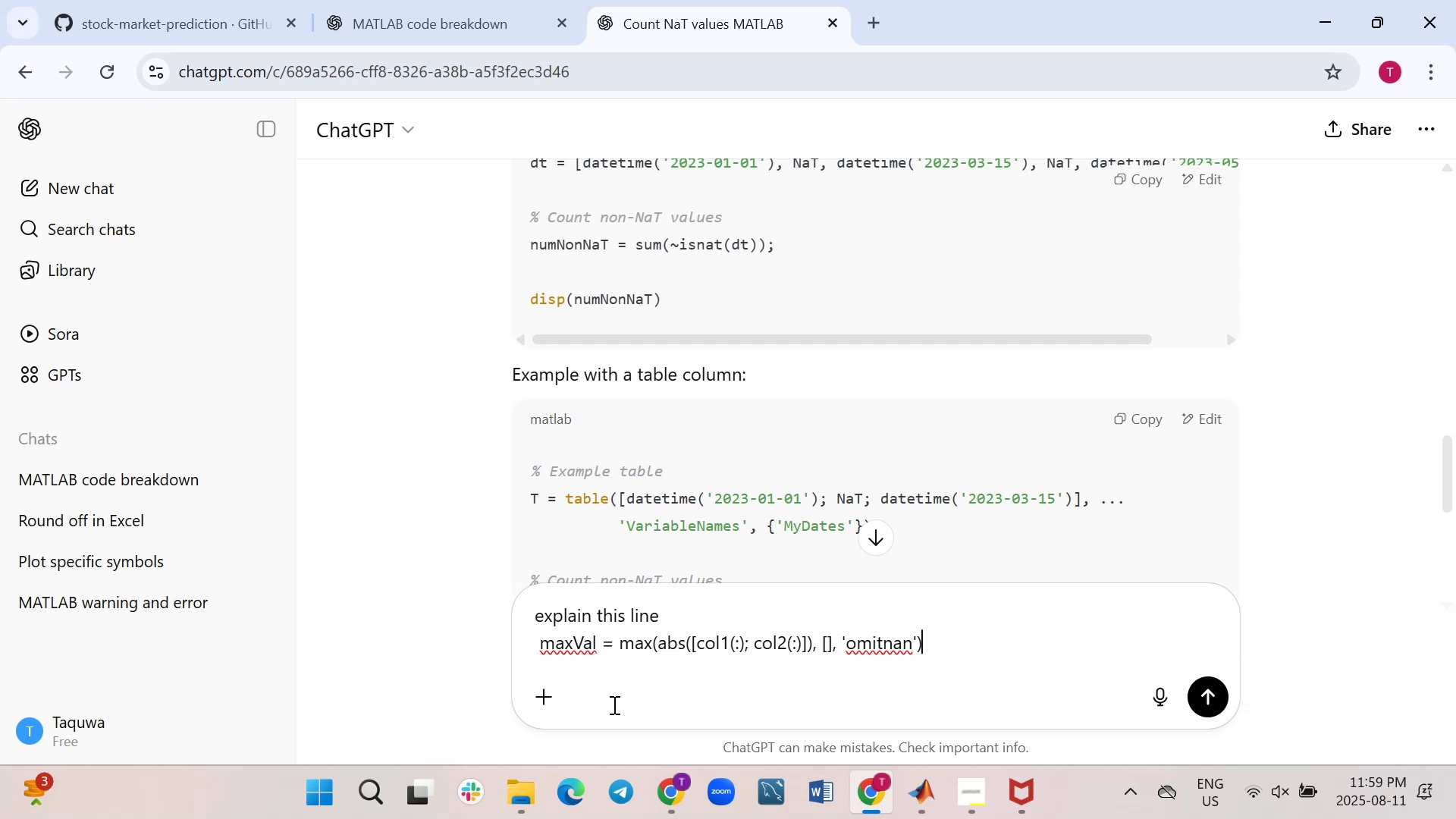 
key(Enter)
 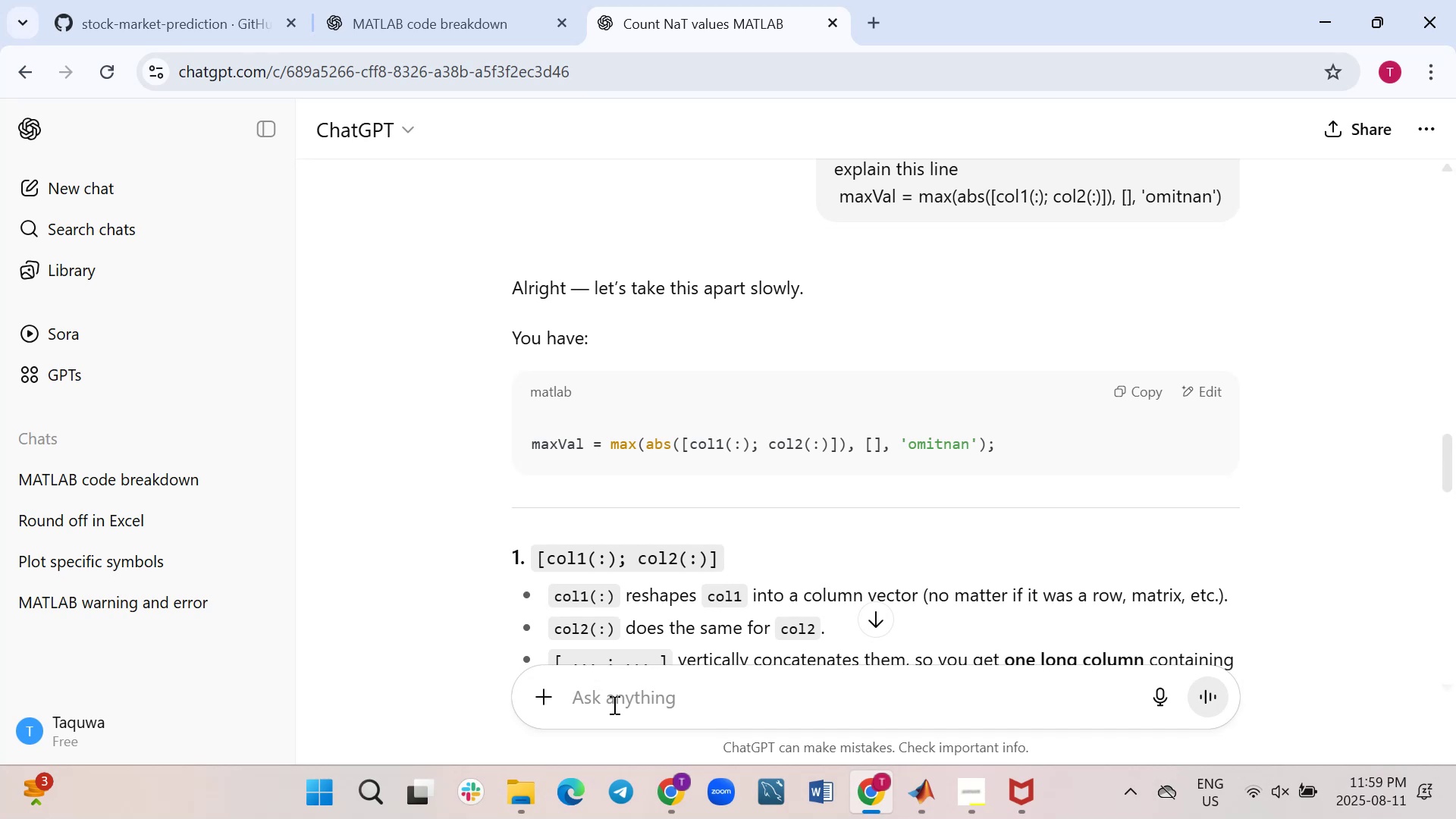 
wait(16.45)
 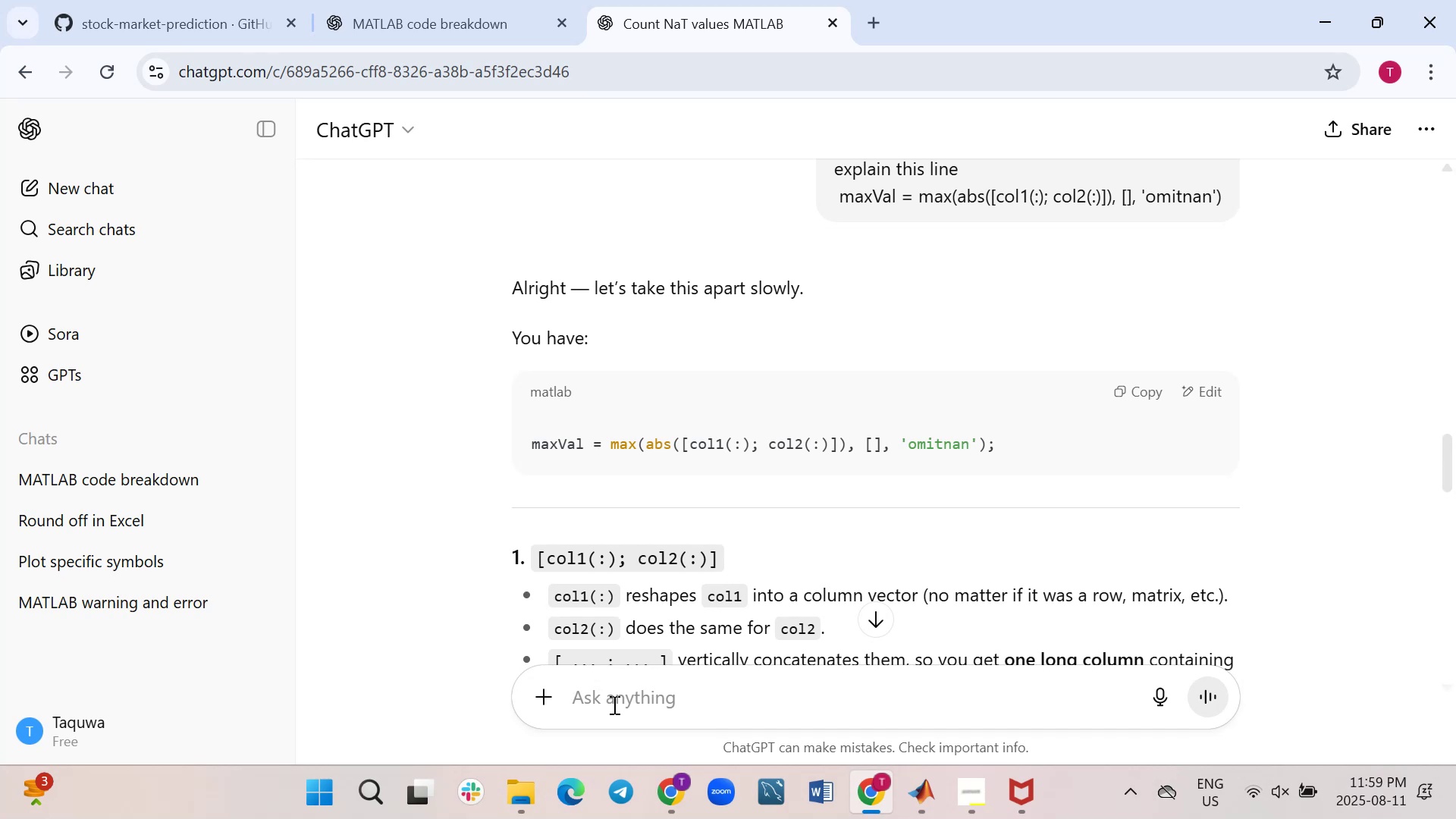 
scroll: coordinate [504, 587], scroll_direction: down, amount: 1.0
 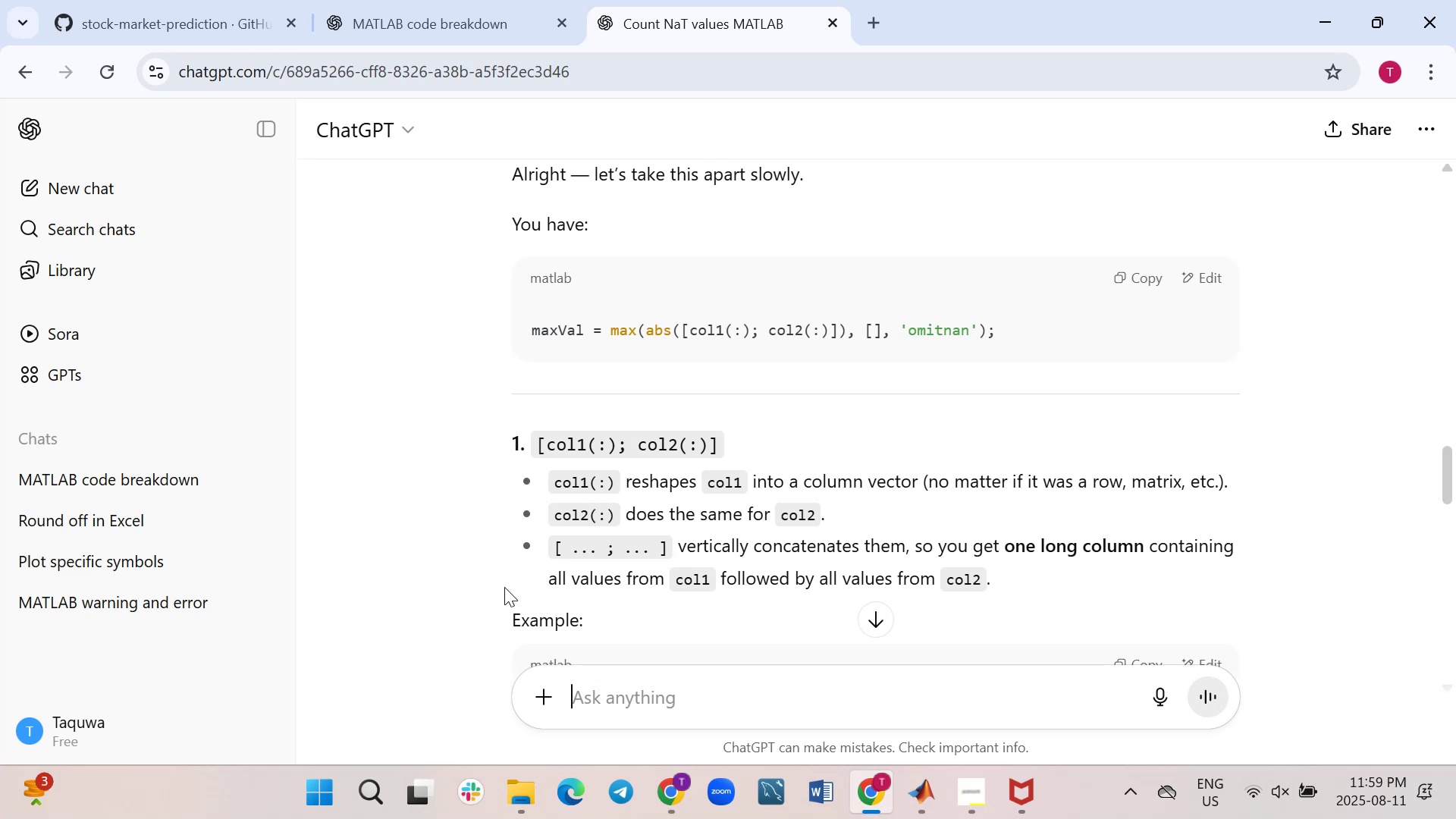 
wait(11.81)
 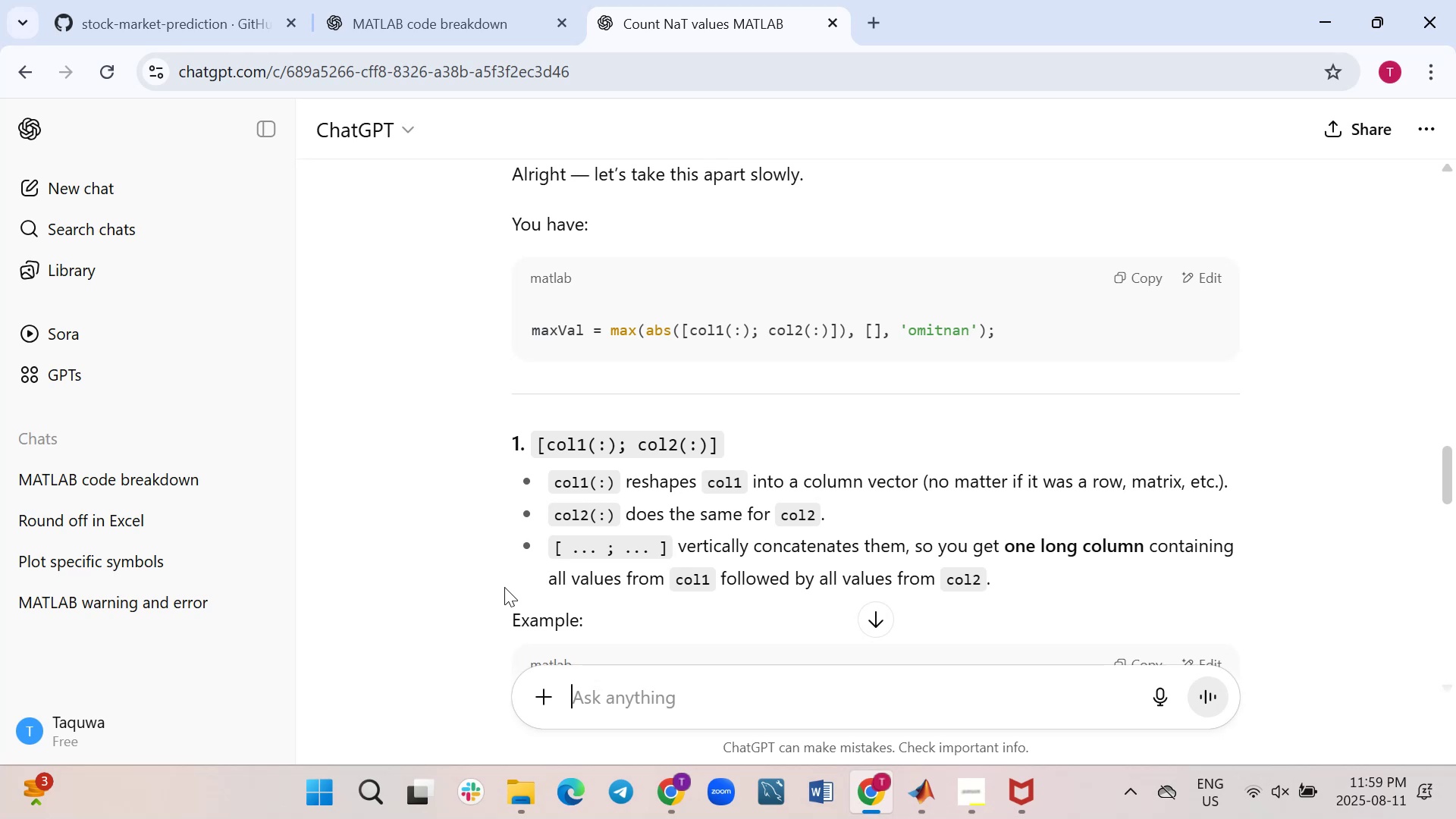 
left_click([916, 801])
 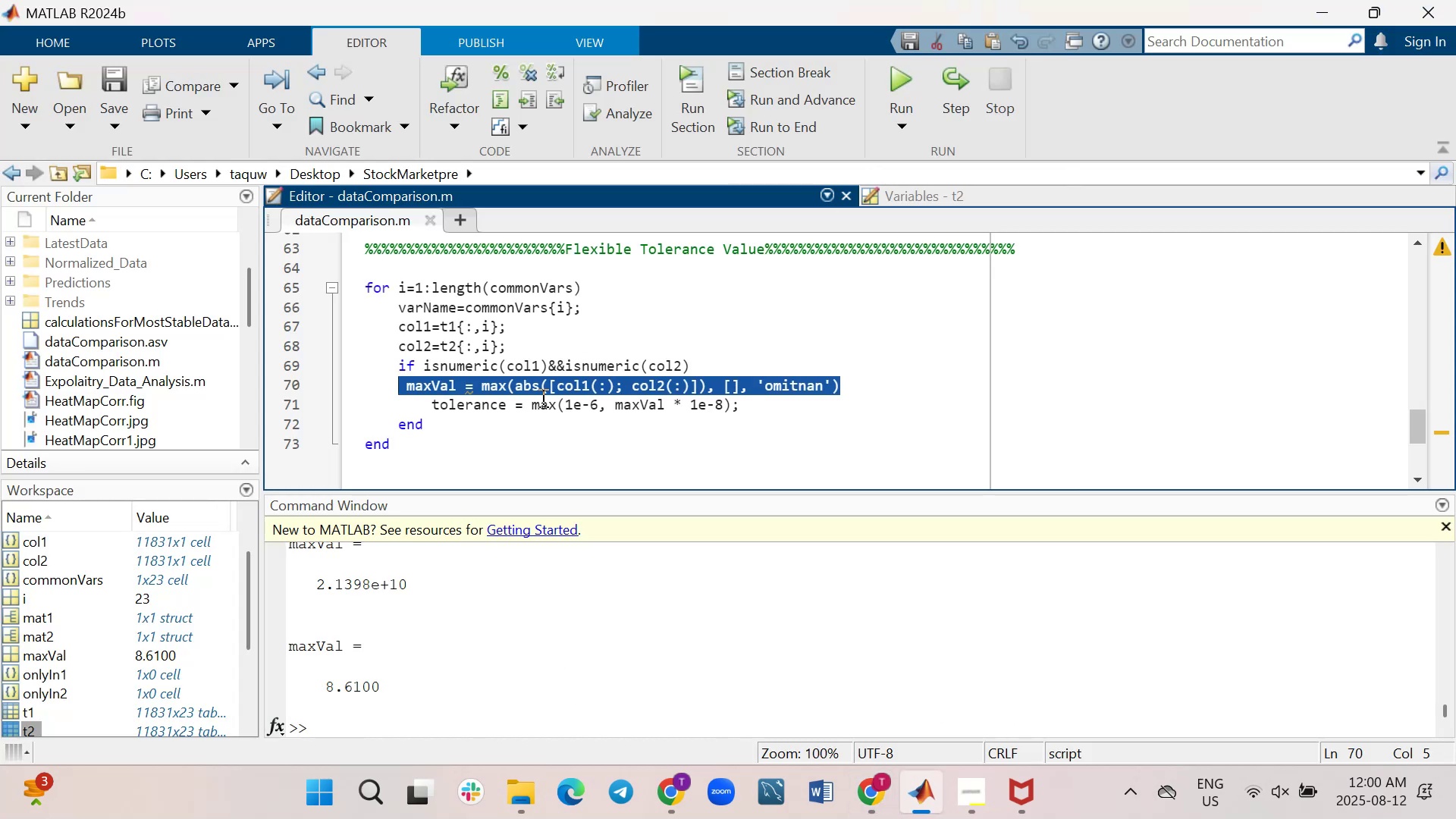 
scroll: coordinate [541, 397], scroll_direction: up, amount: 1.0
 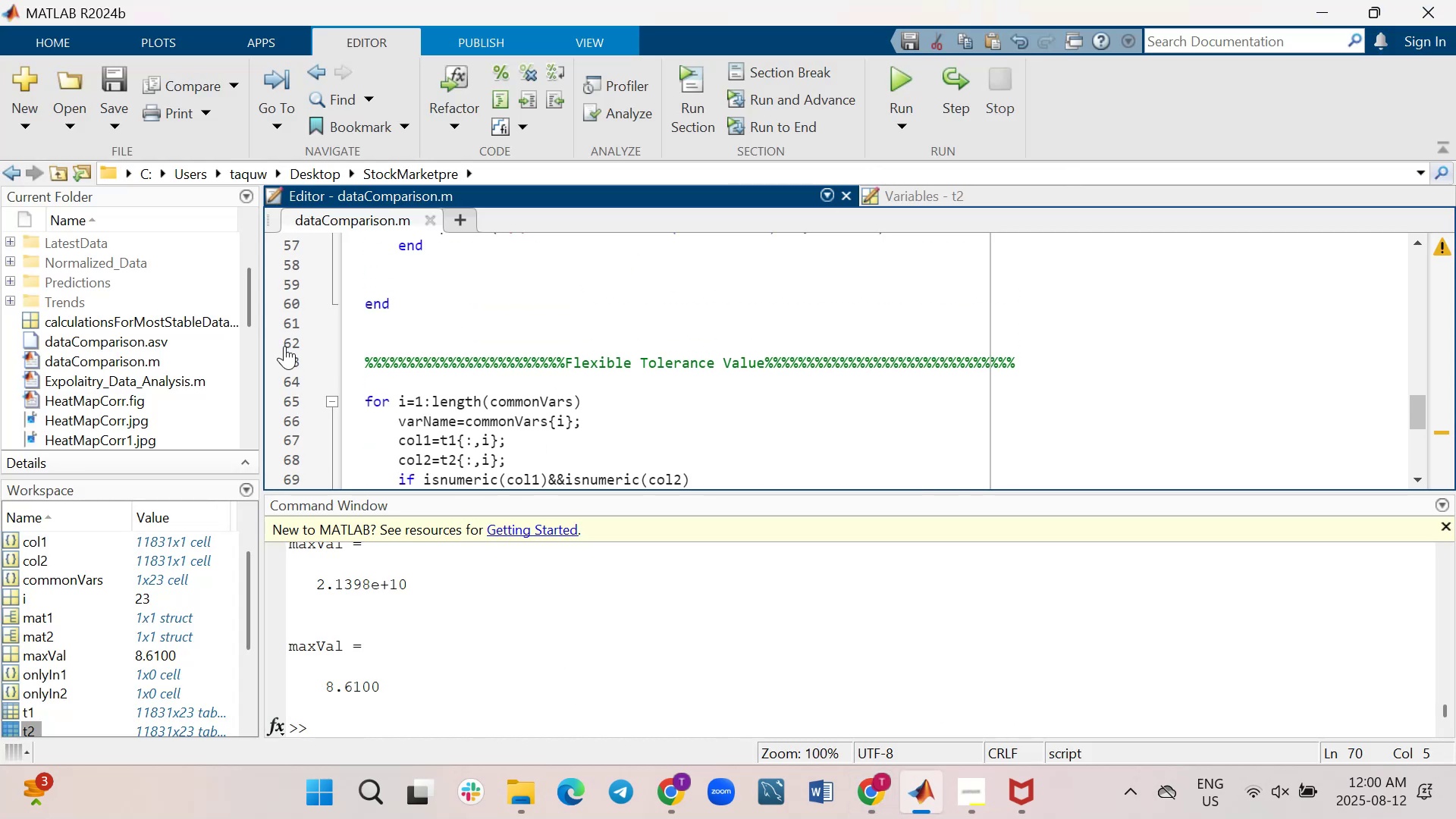 
left_click([284, 346])
 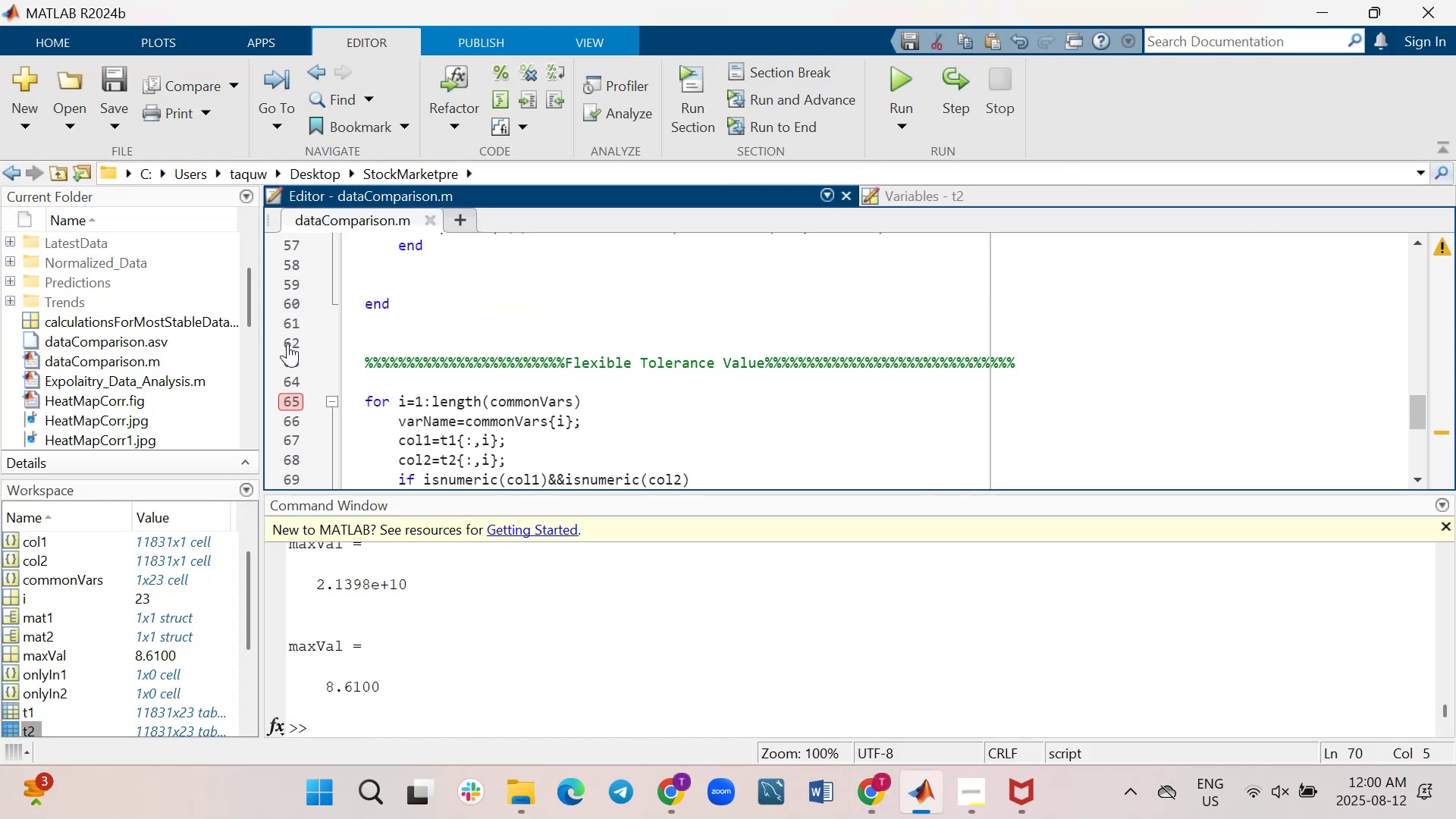 
left_click([287, 344])
 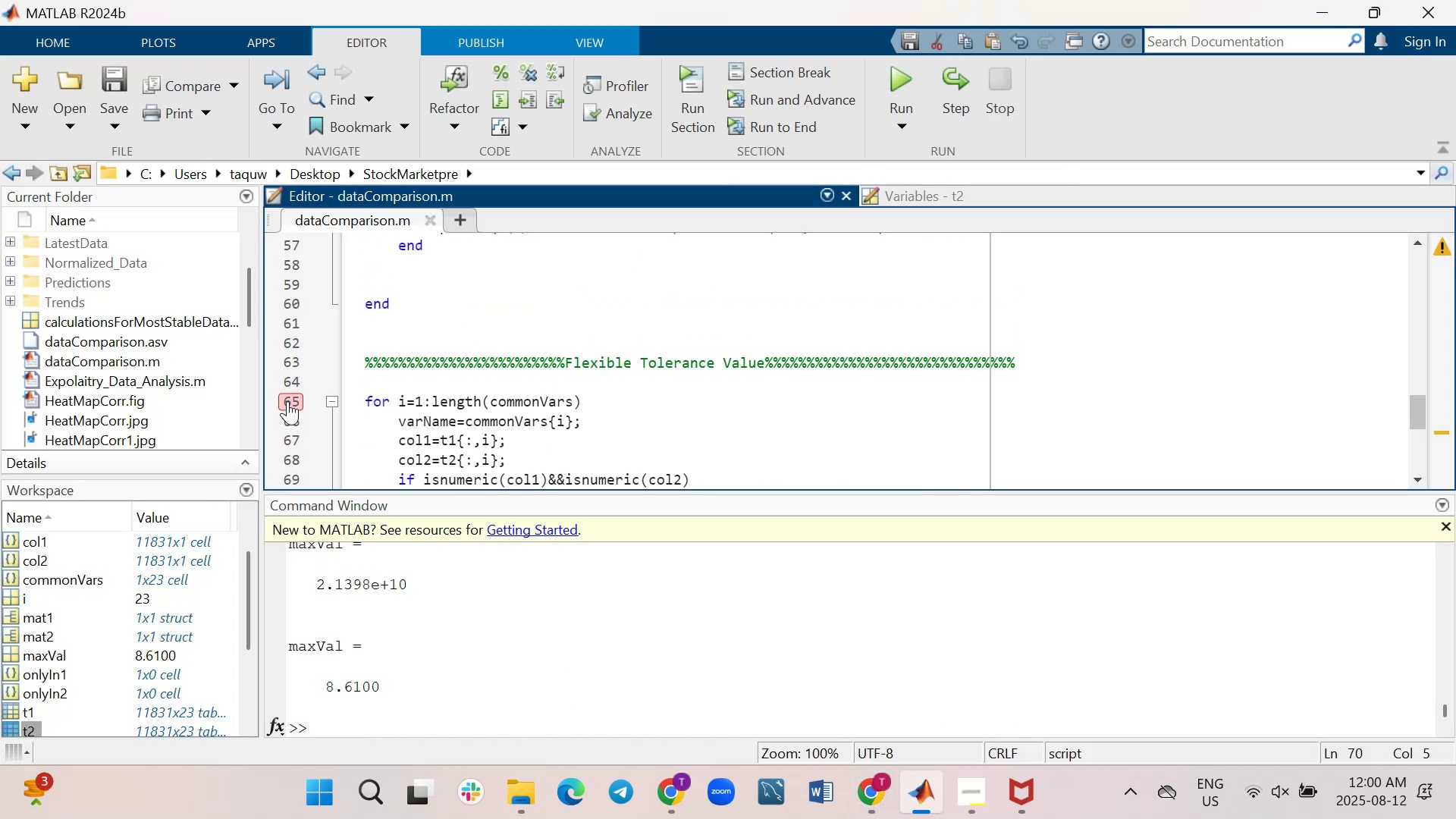 
left_click([287, 400])
 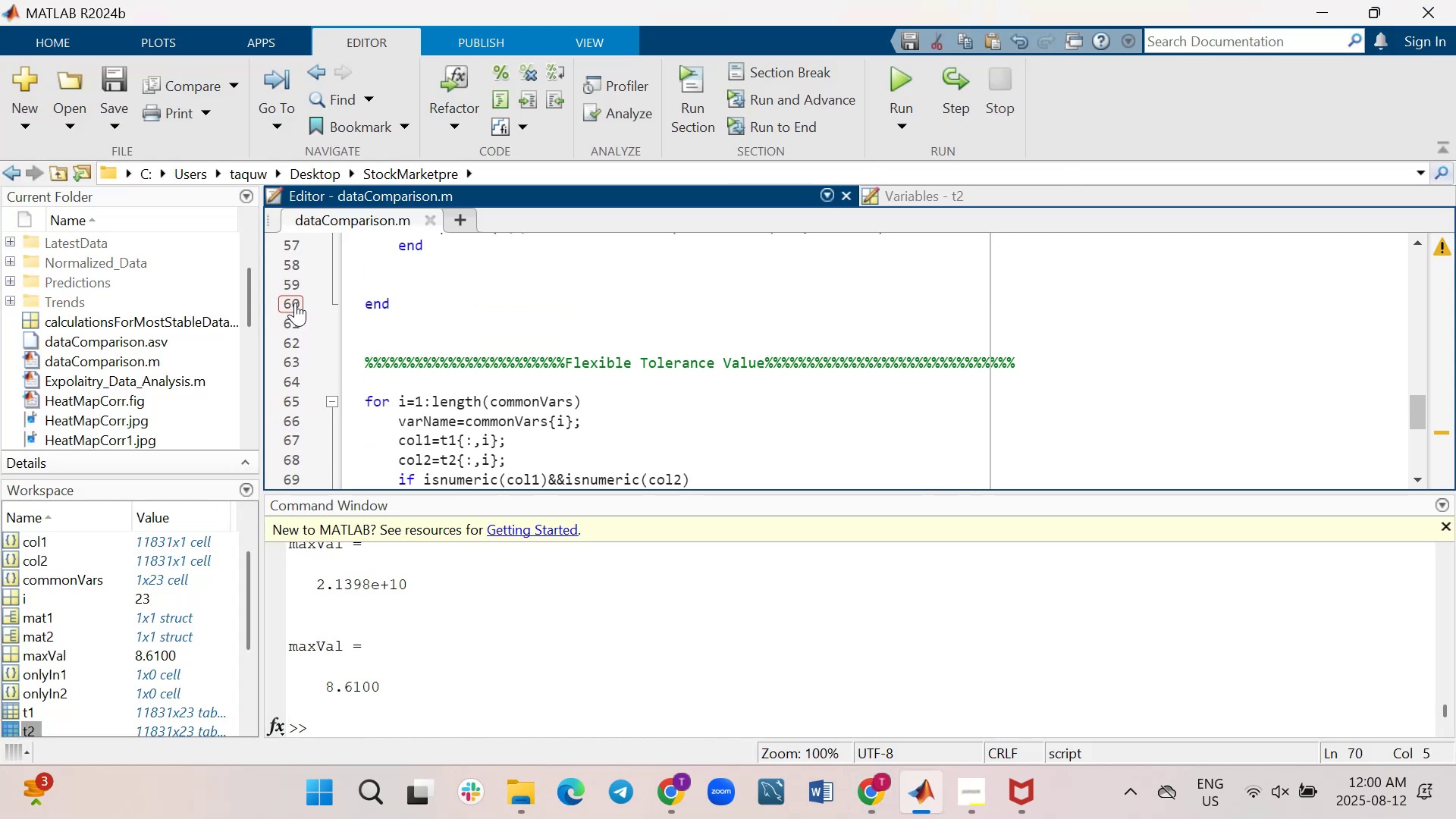 
left_click([295, 303])
 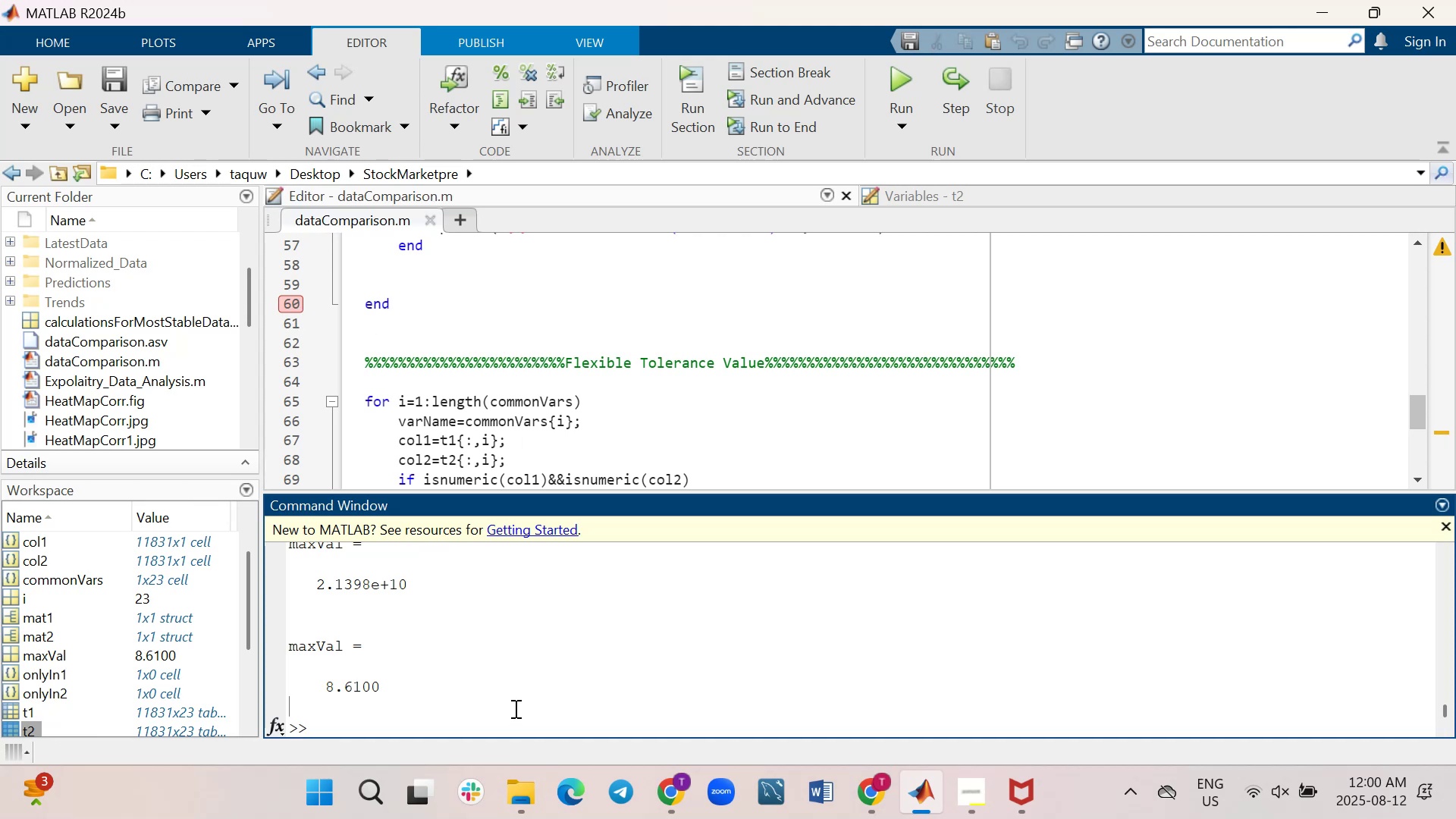 
wait(5.27)
 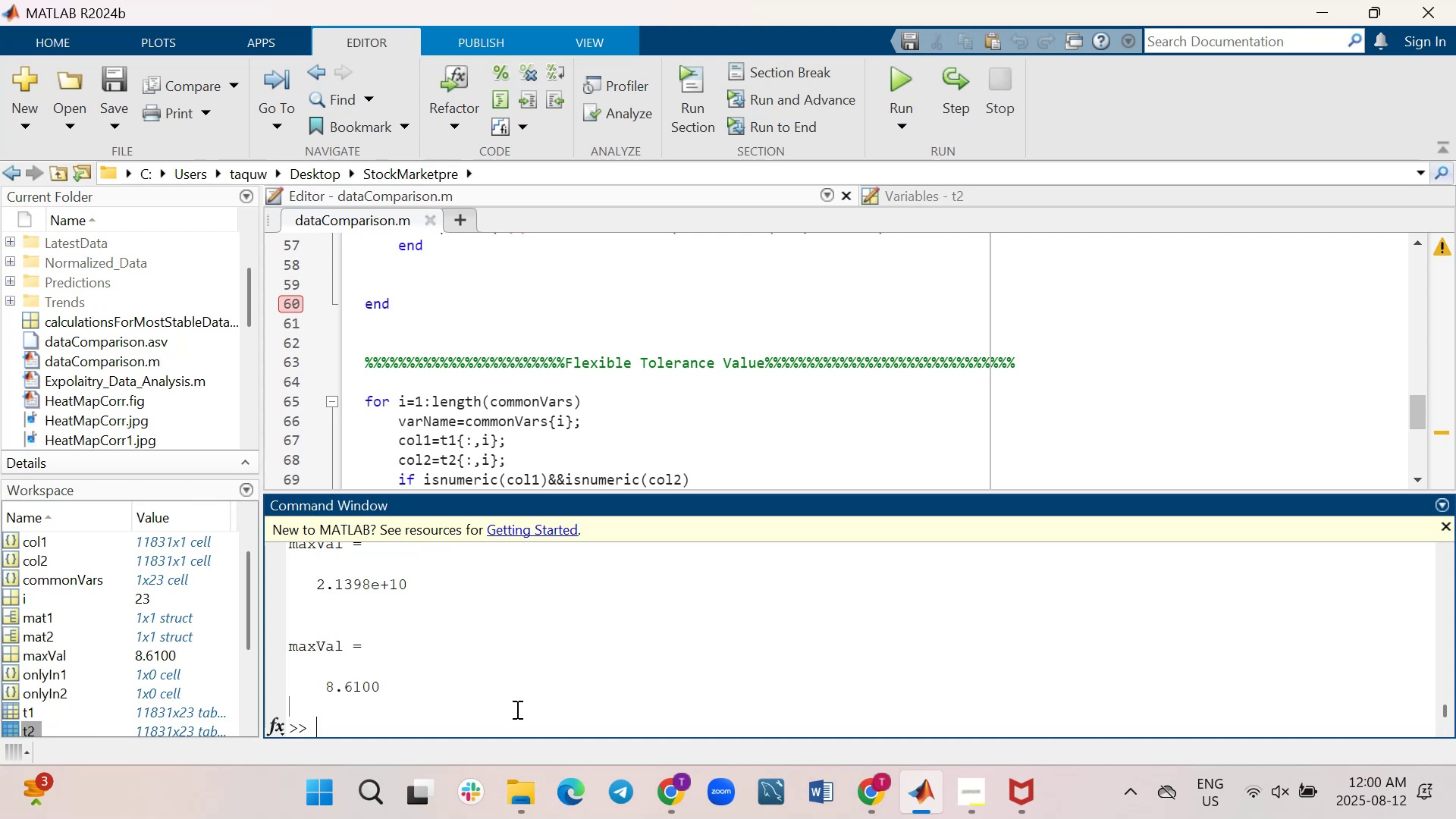 
type(clc)
 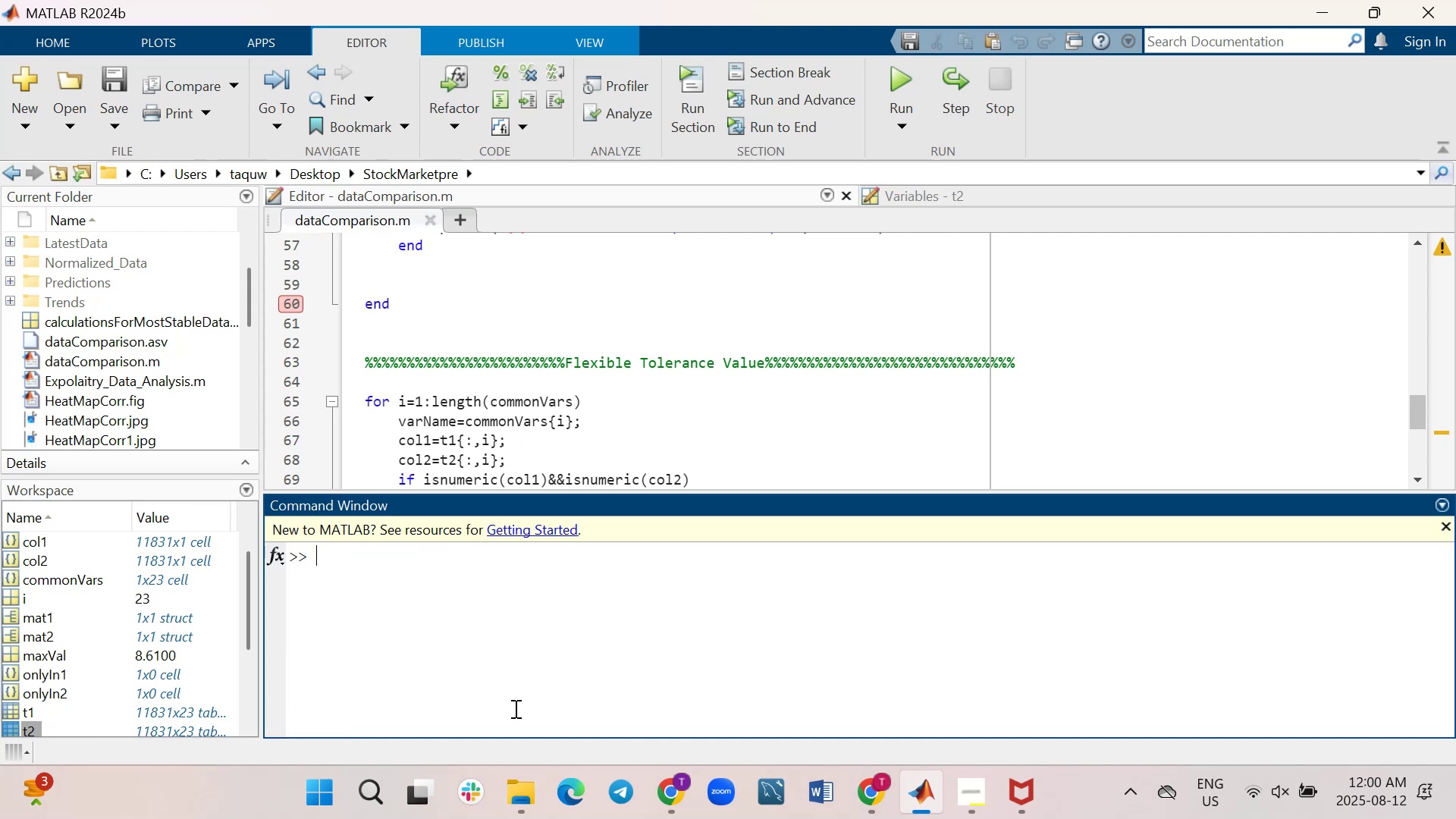 
key(Enter)
 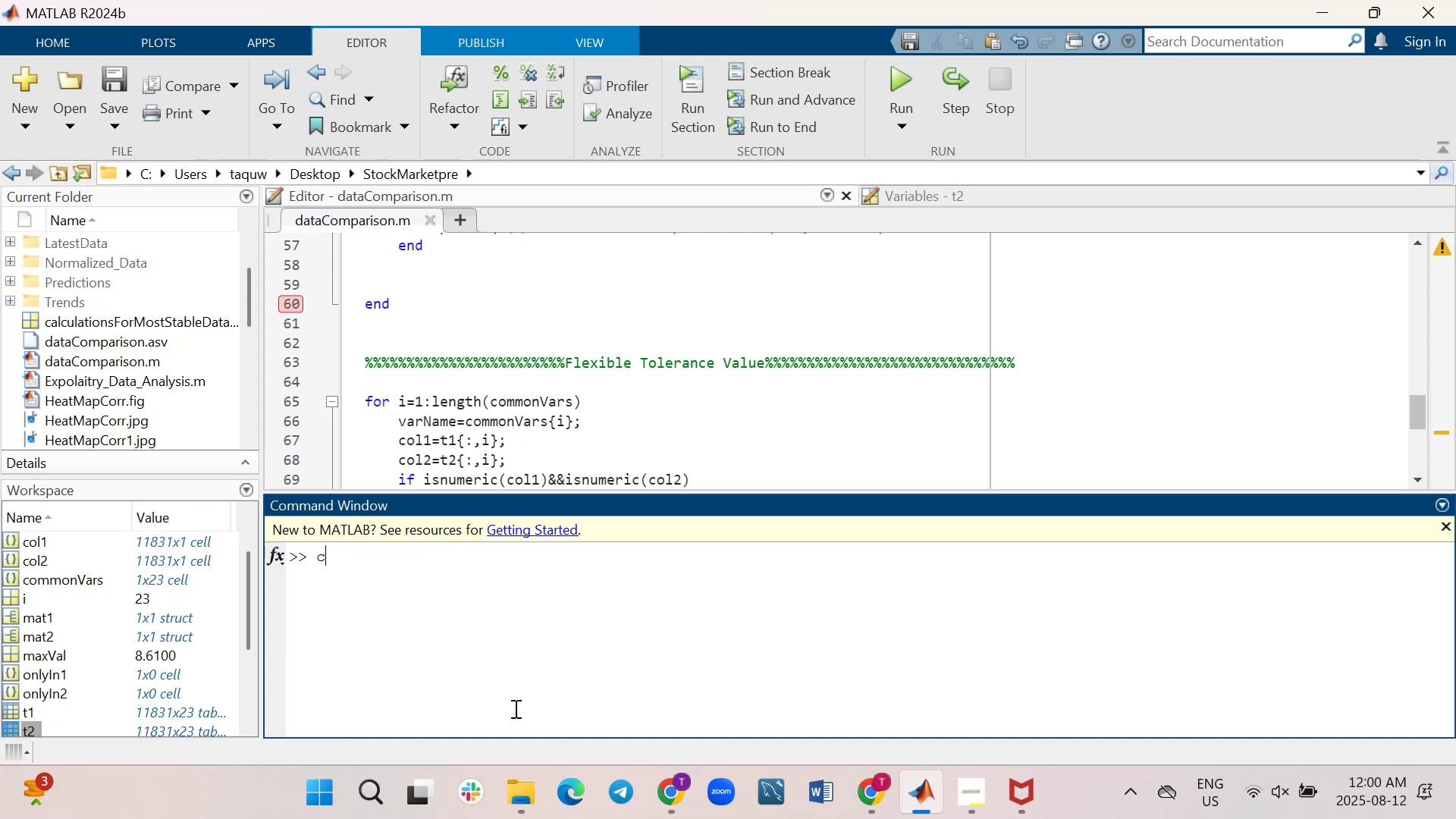 
type(clear all)
 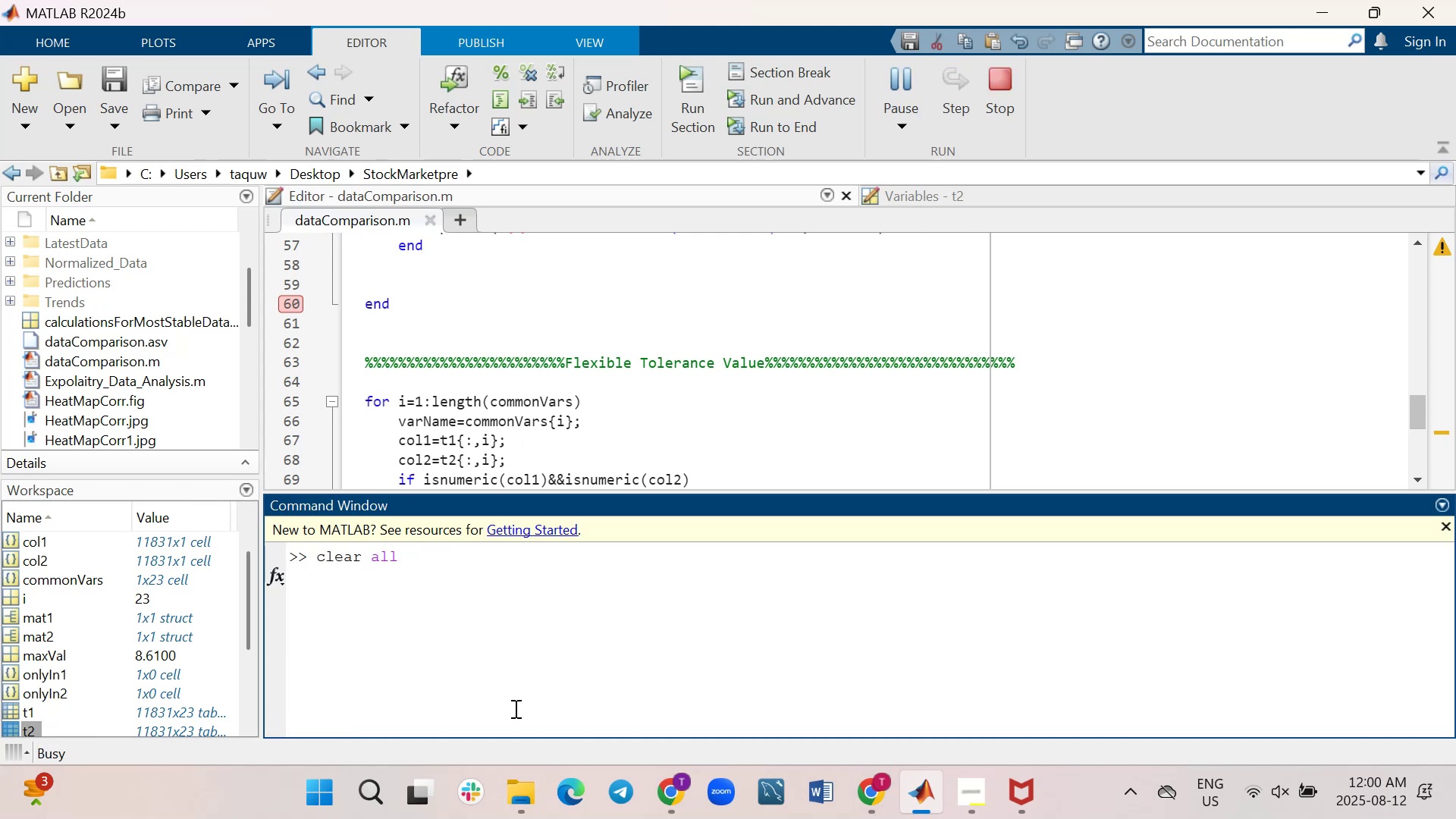 
key(Enter)
 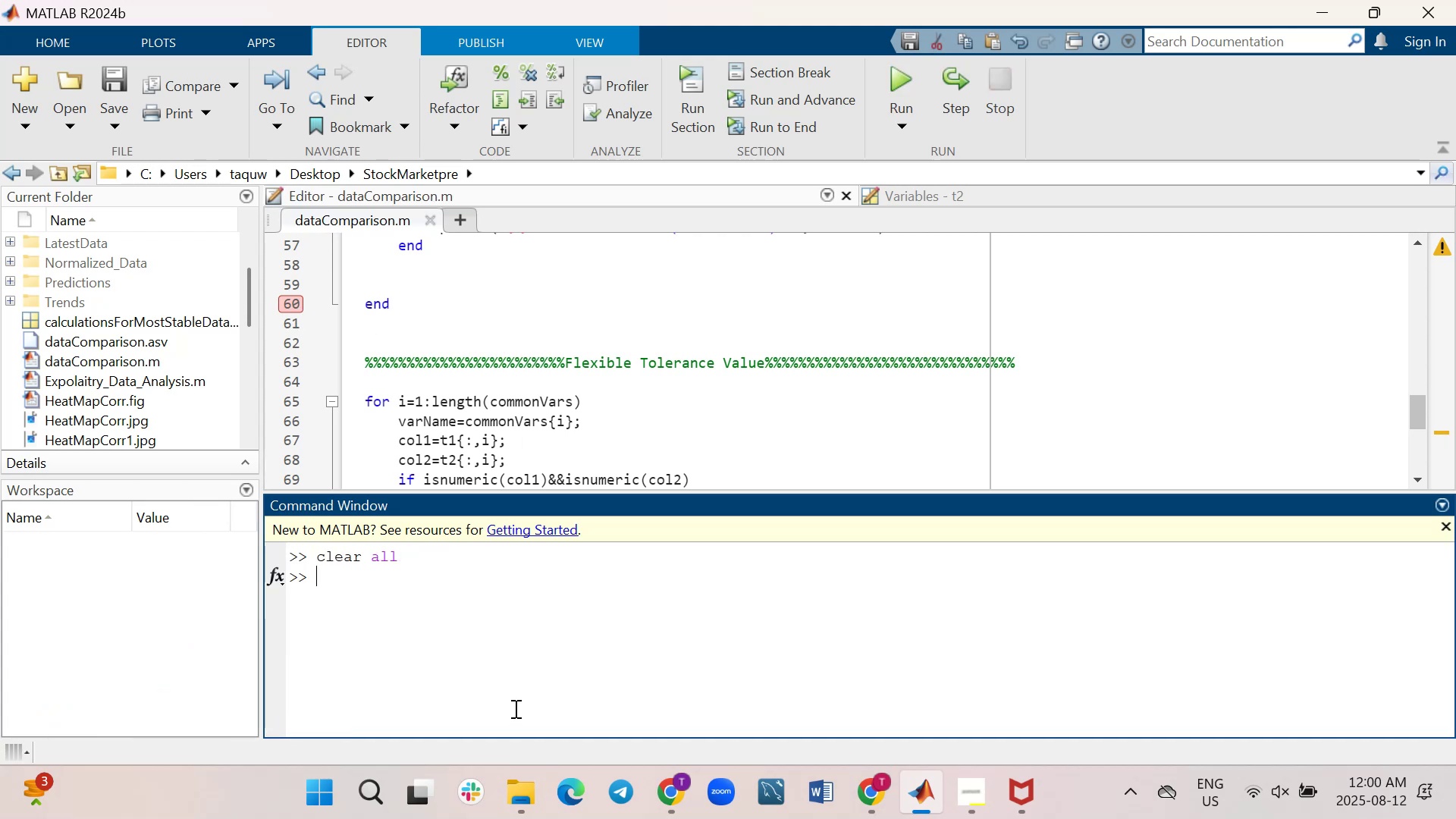 
type(close all)
 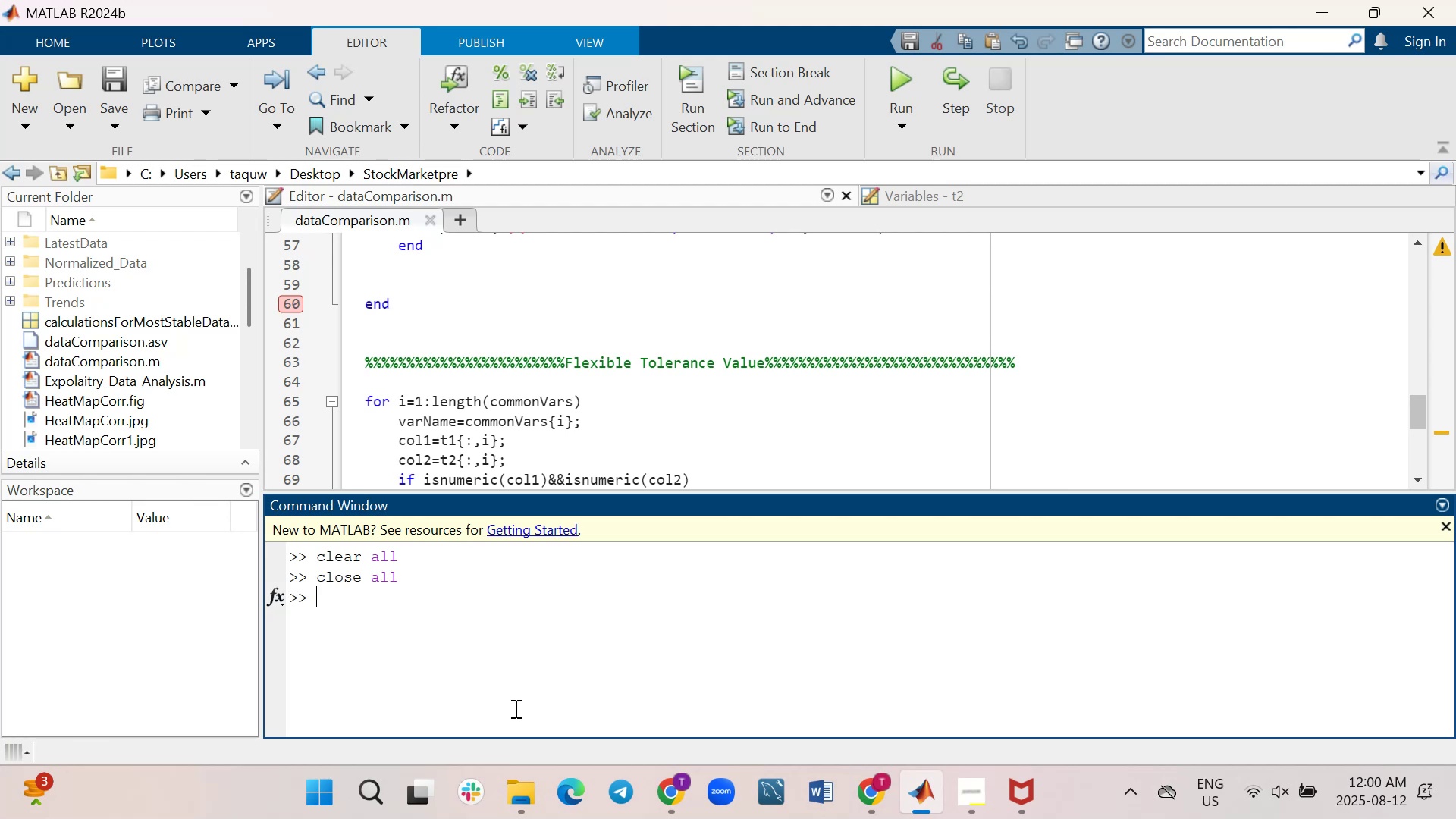 
key(Enter)
 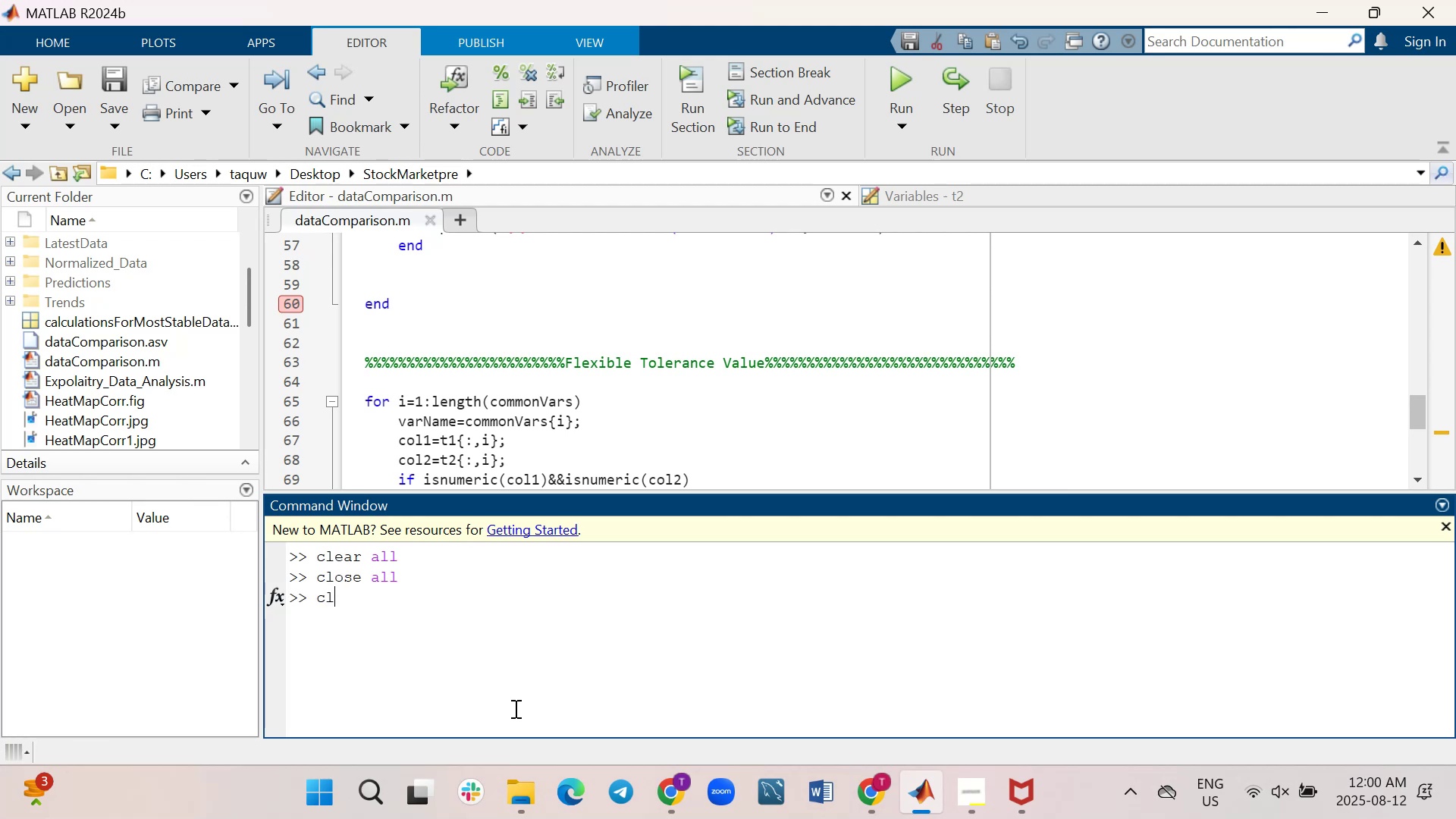 
type(clc)
 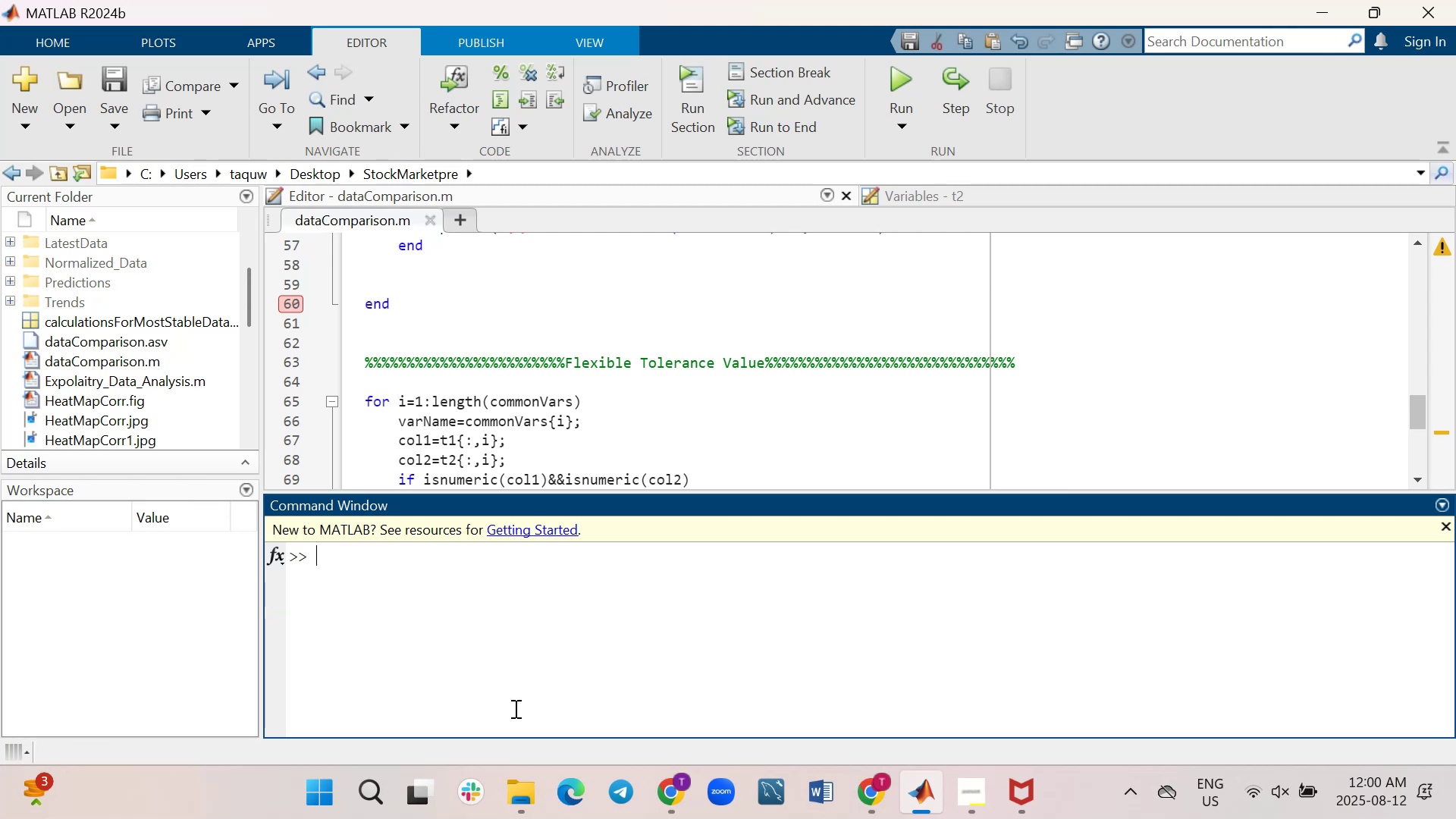 
key(Enter)
 